 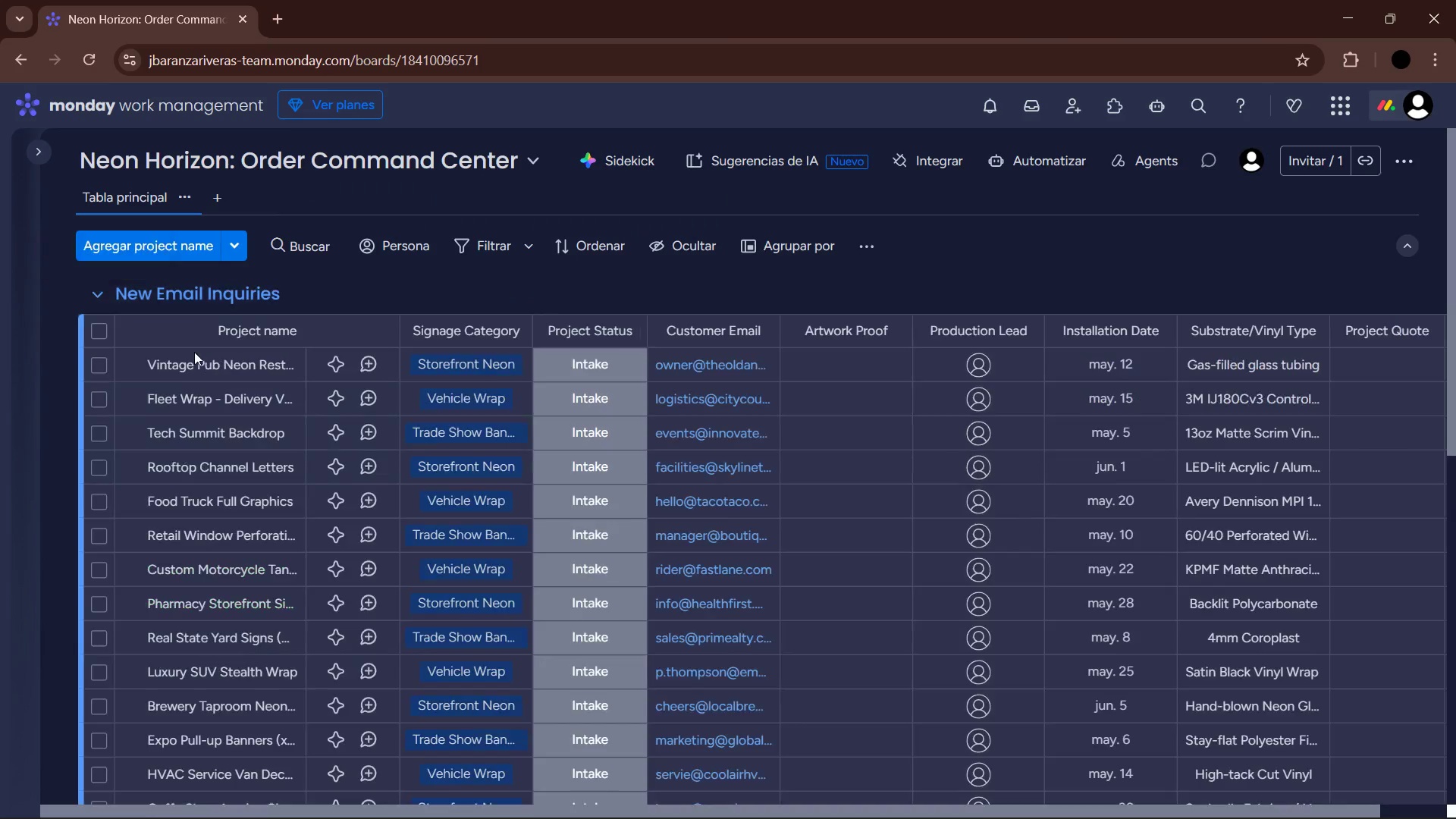 
left_click_drag(start_coordinate=[259, 808], to_coordinate=[711, 799])
 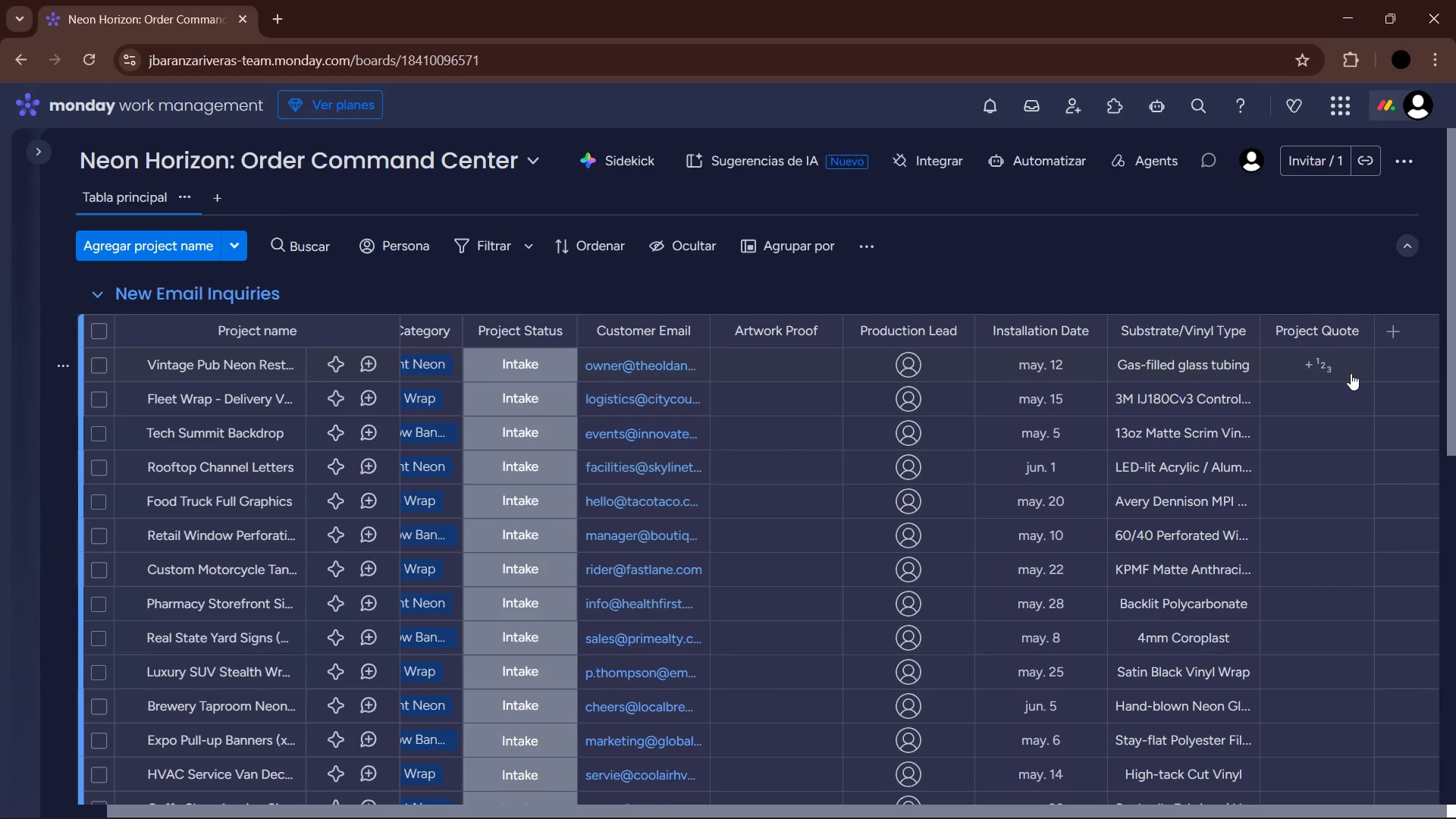 
left_click([1334, 361])
 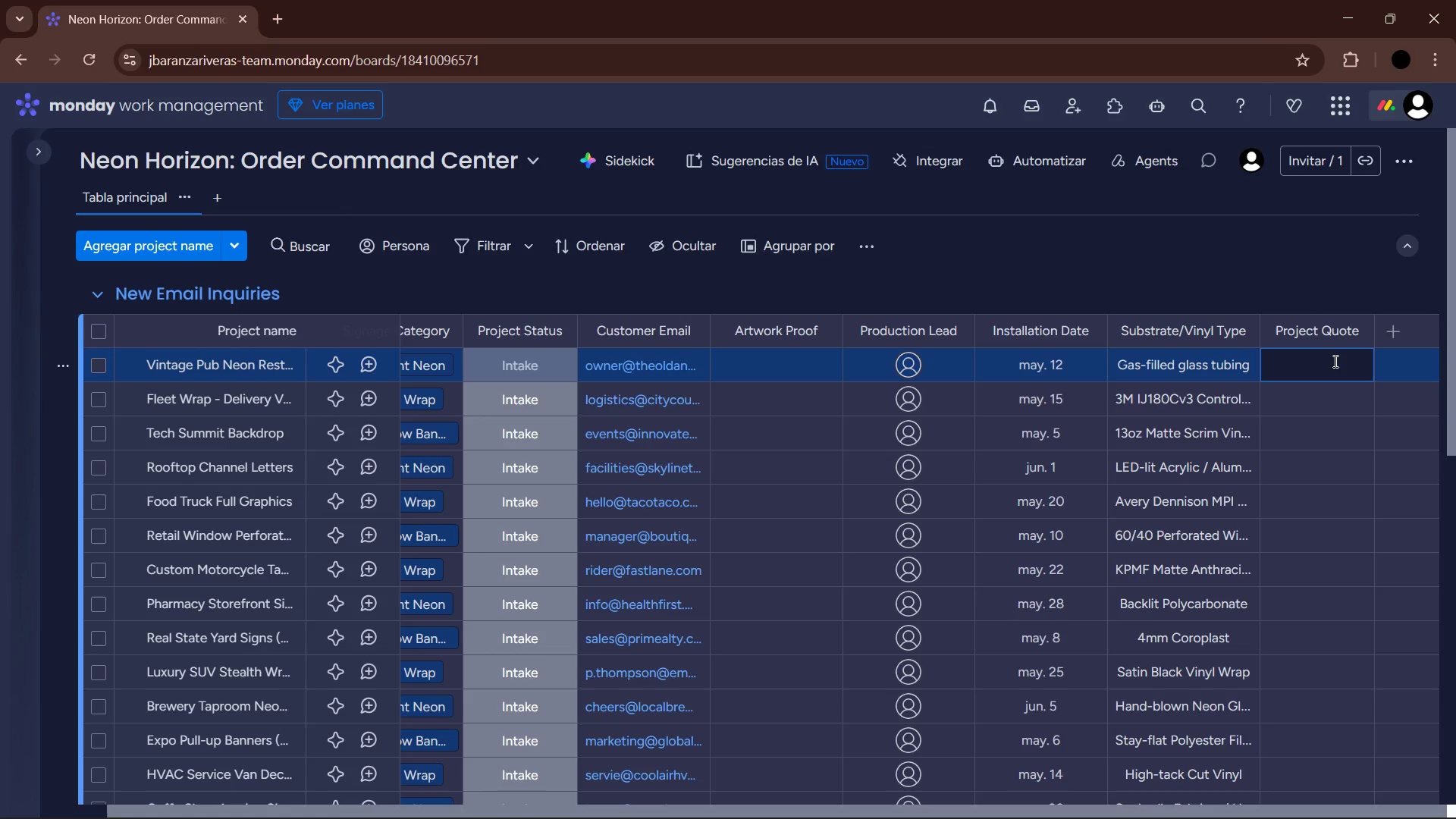 
wait(14.36)
 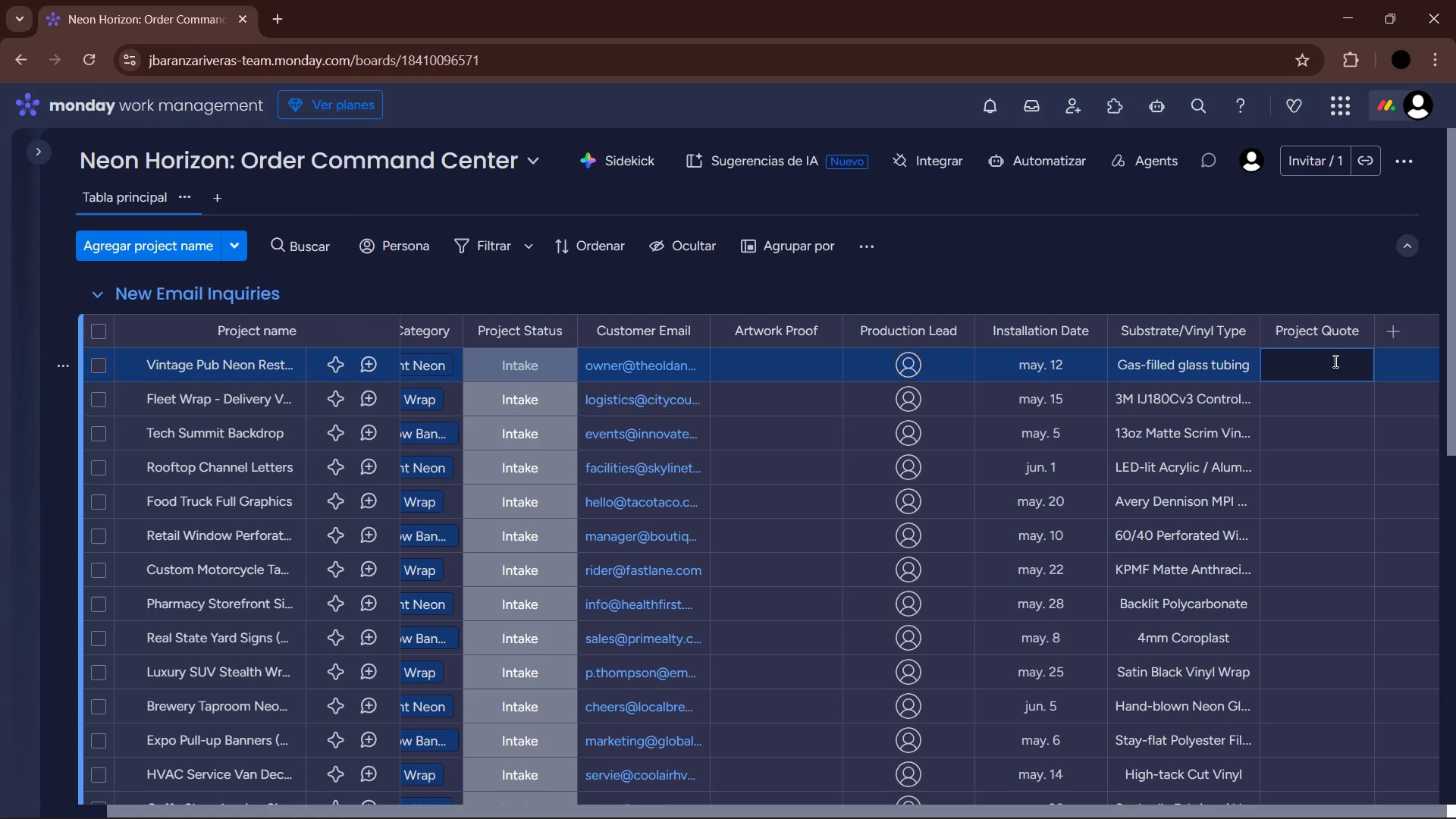 
key(Numpad2)
 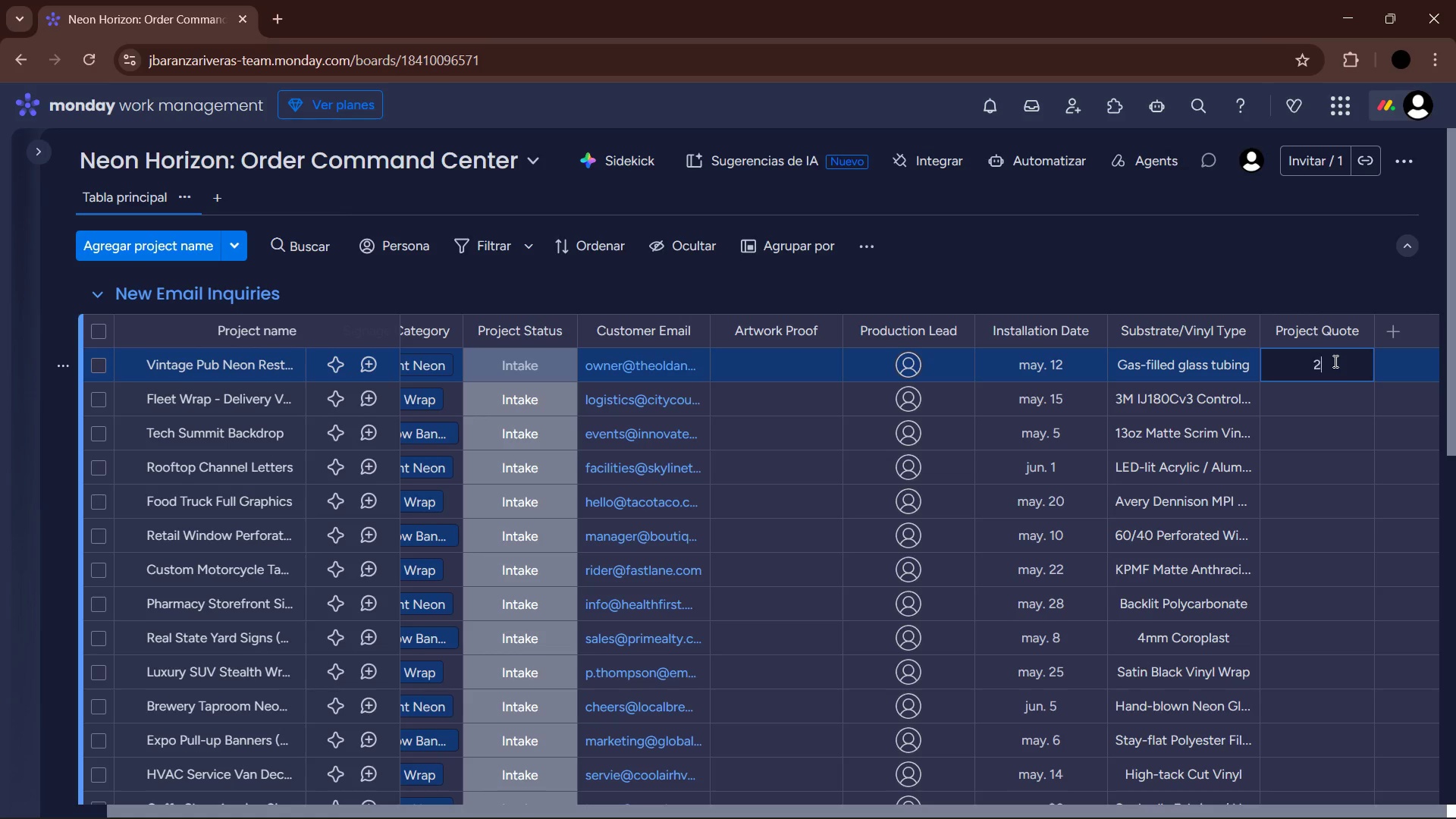 
key(Numpad4)
 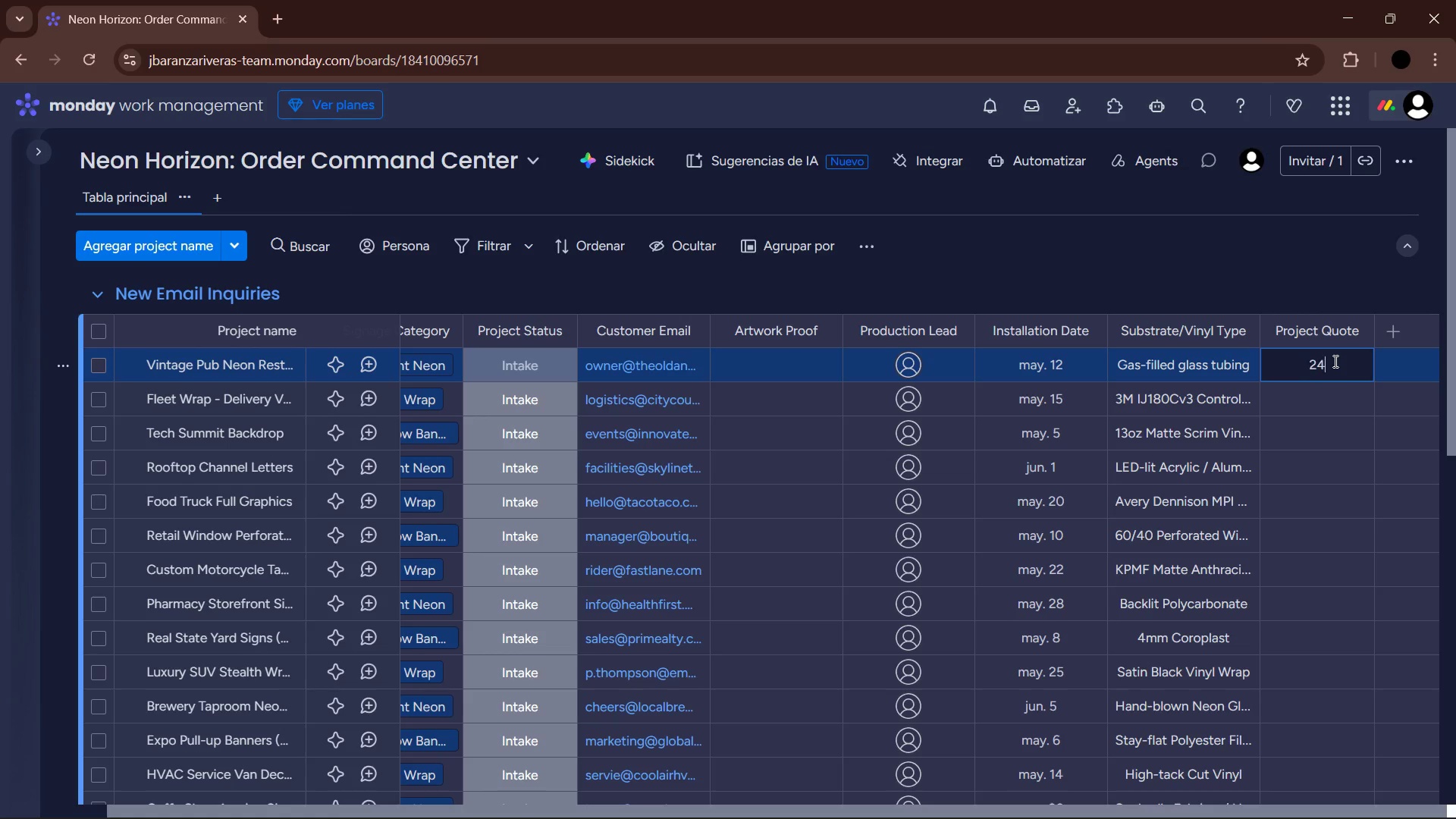 
key(Numpad5)
 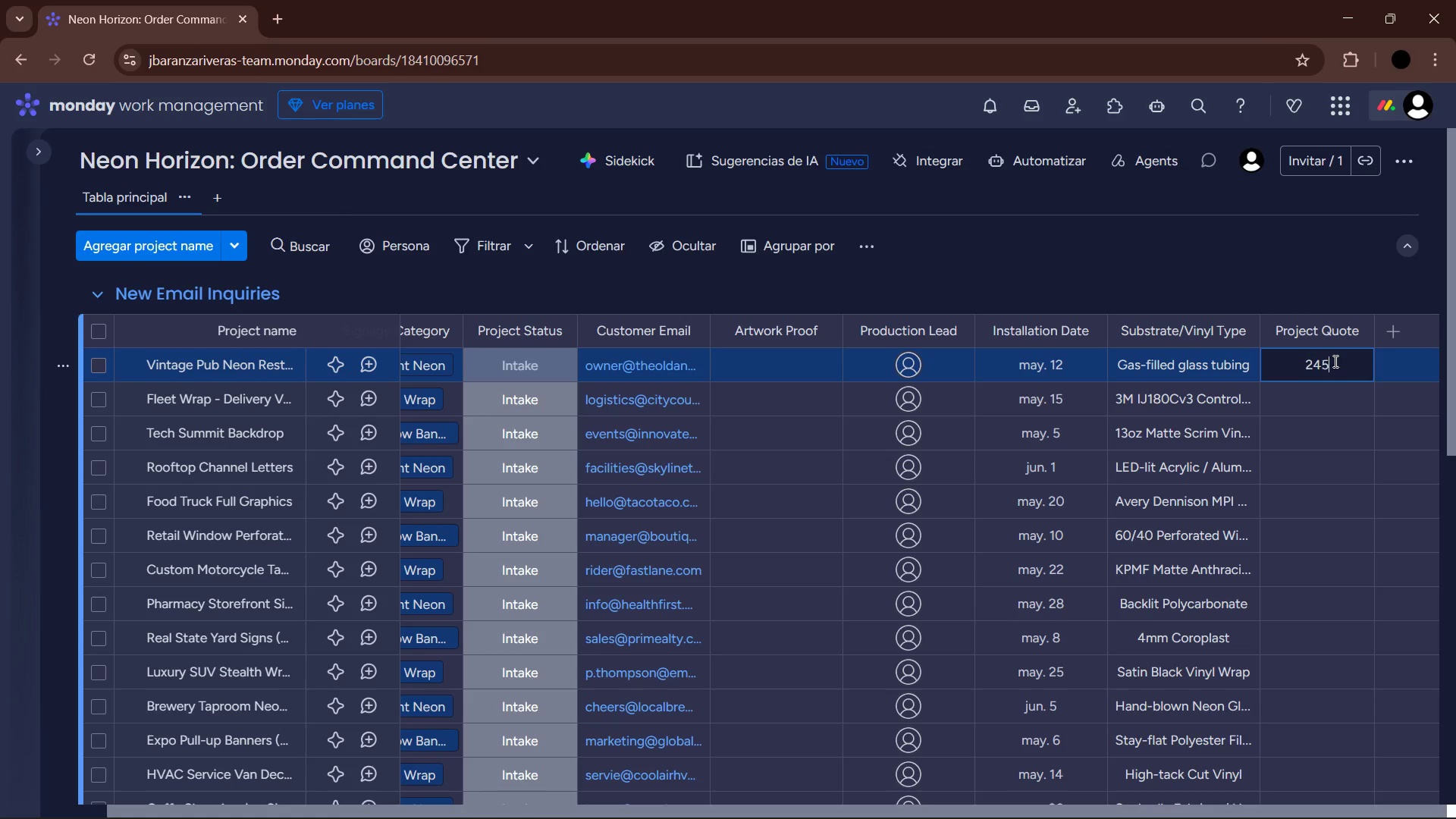 
key(Numpad0)
 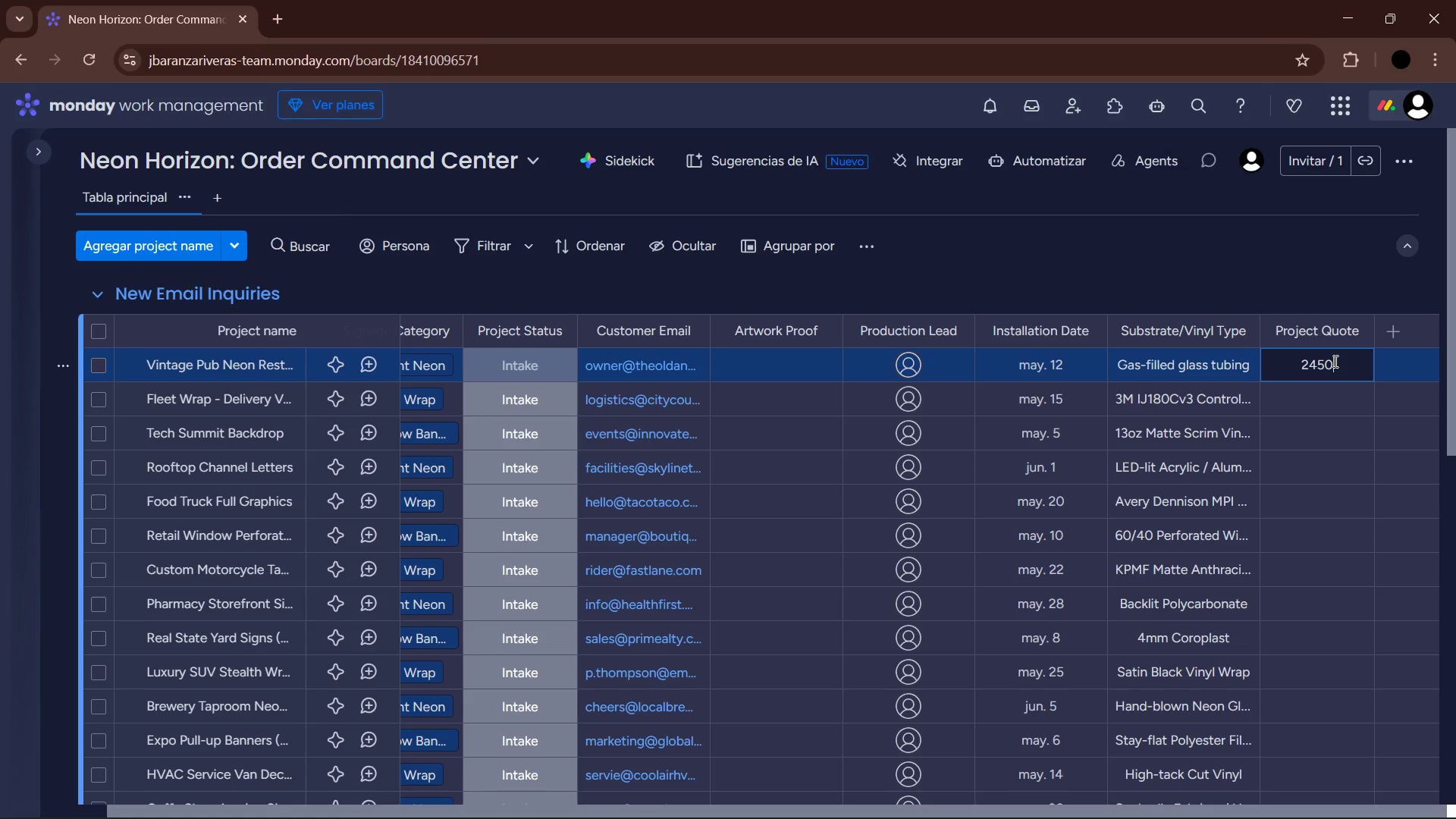 
key(Enter)
 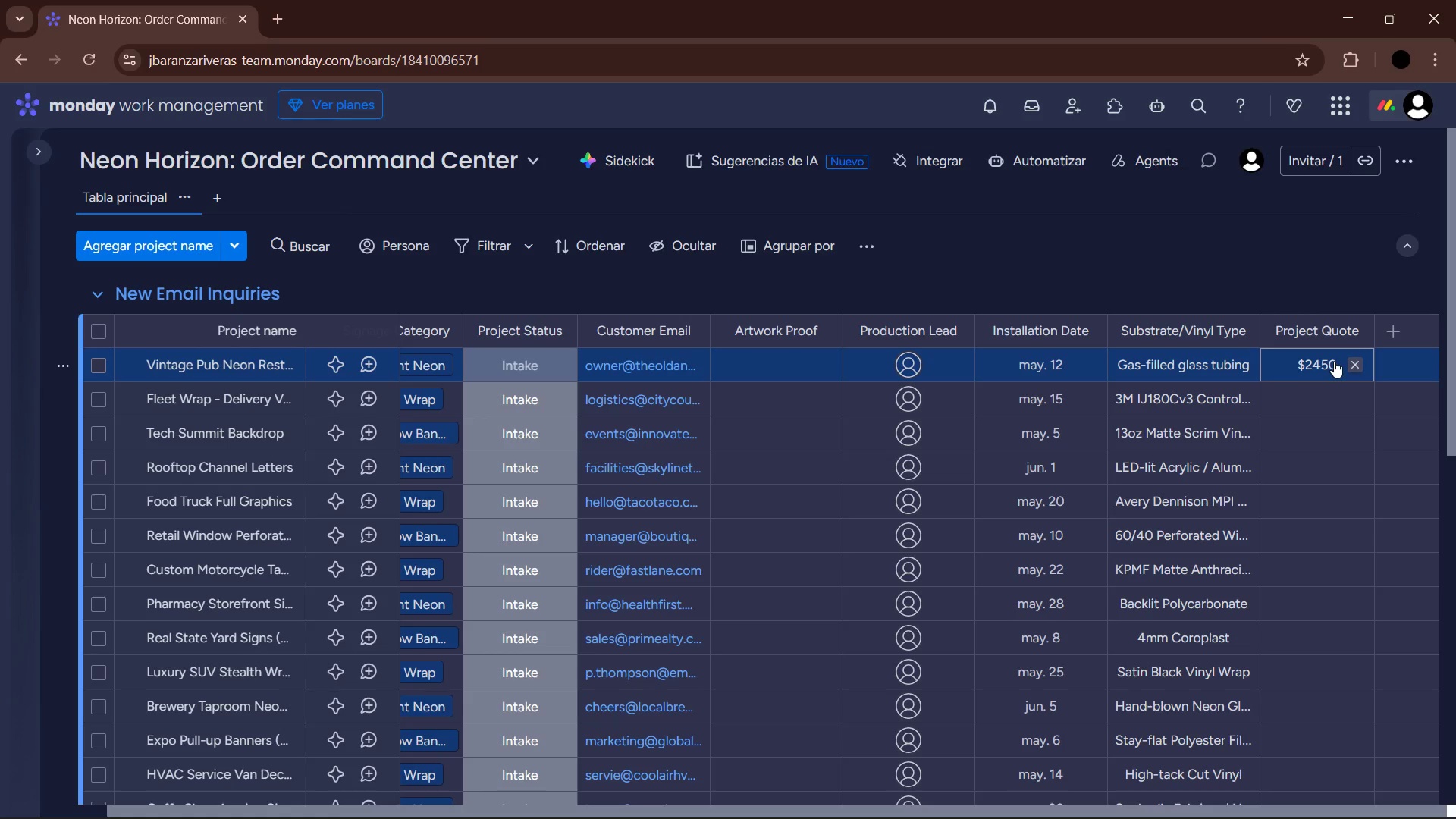 
key(ArrowDown)
 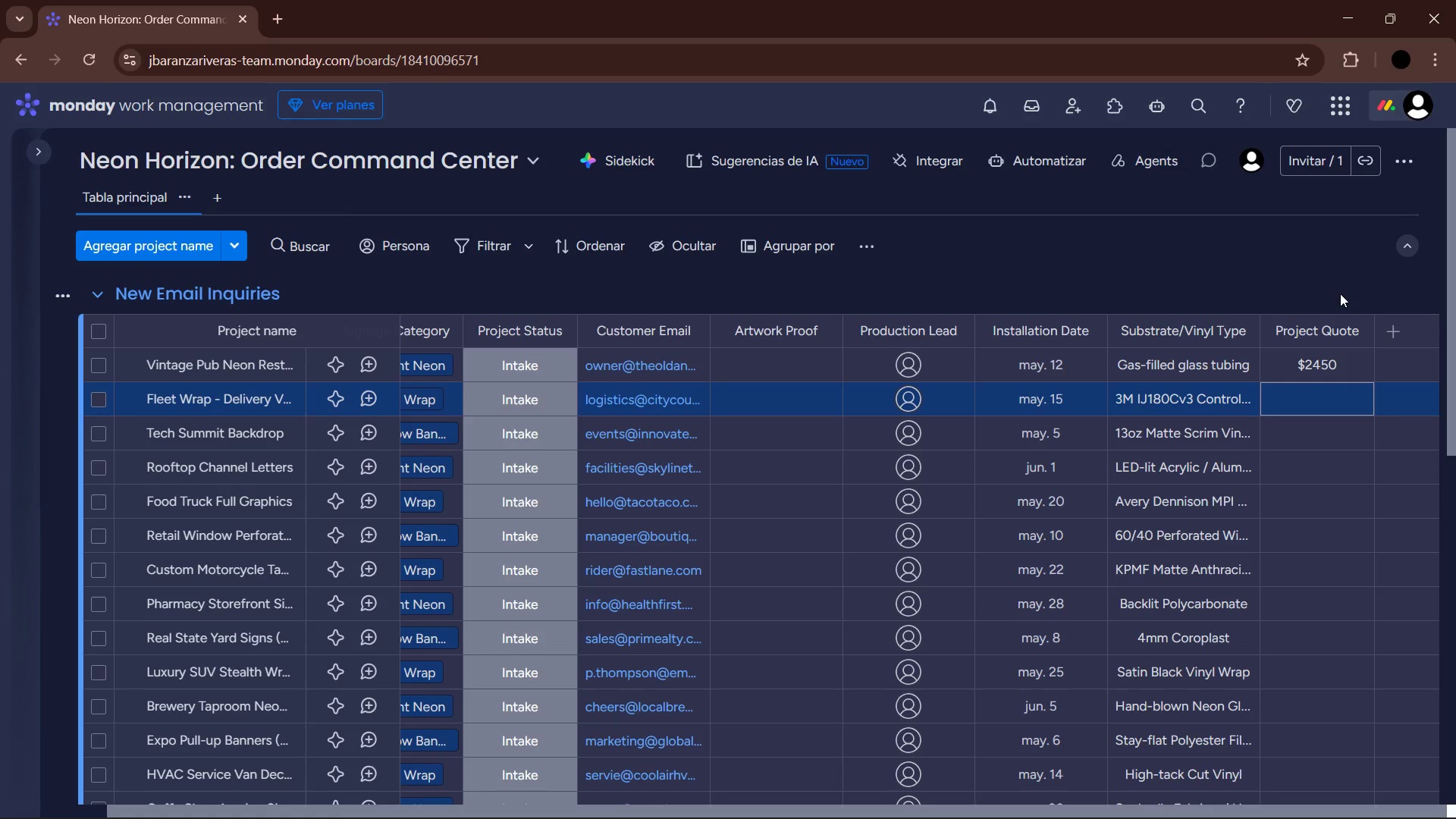 
key(Numpad1)
 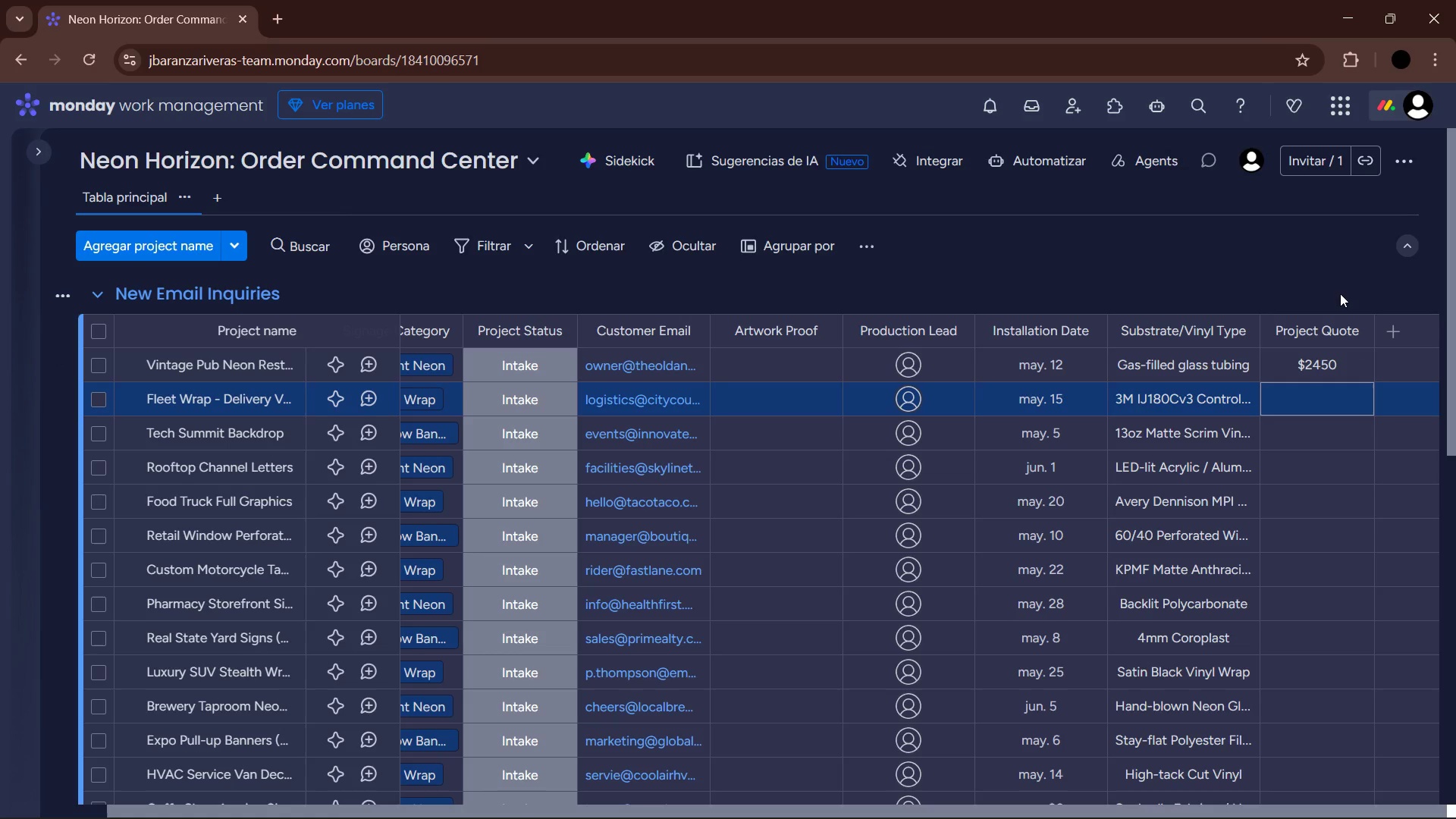 
key(Numpad2)
 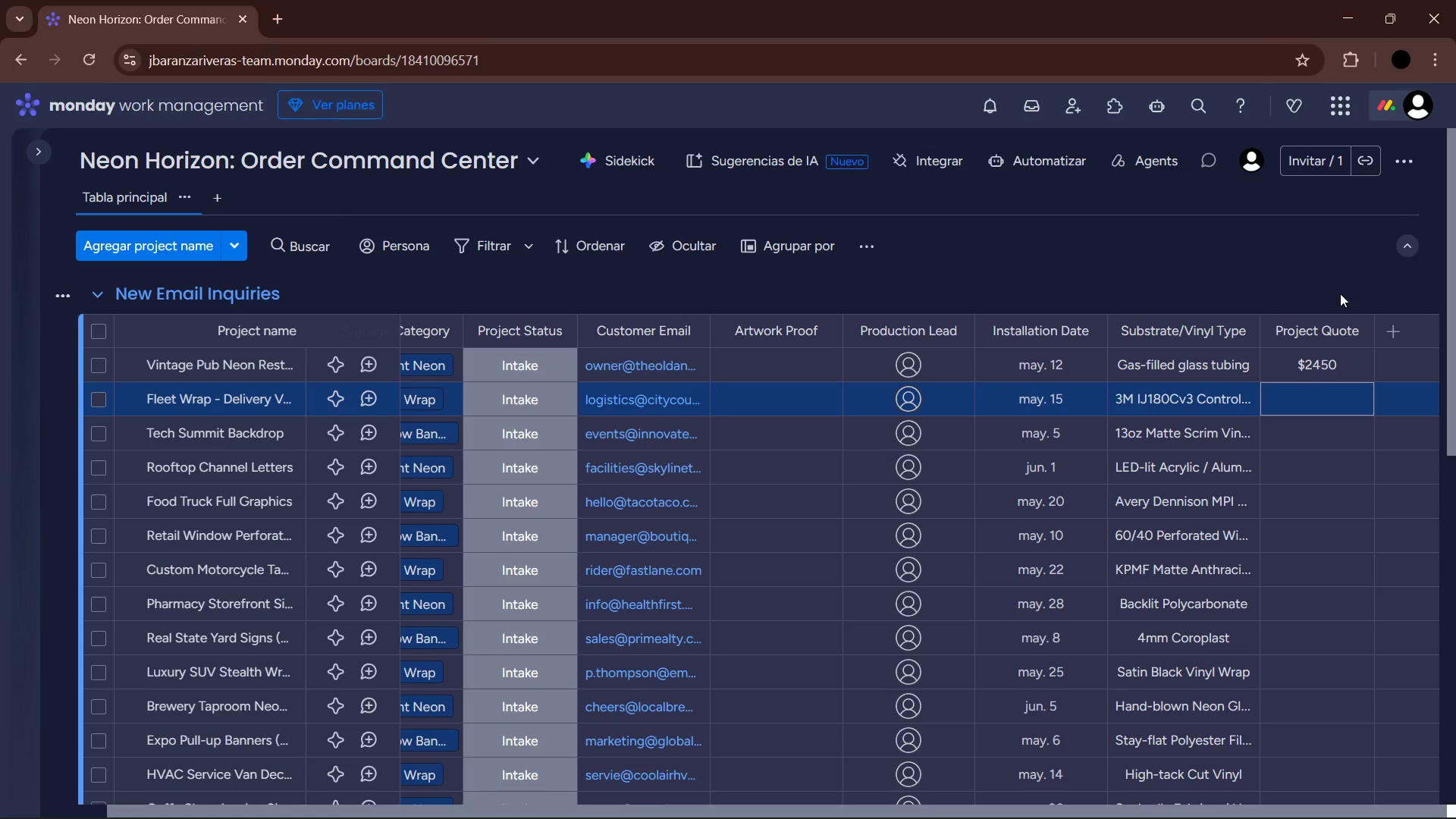 
key(Numpad8)
 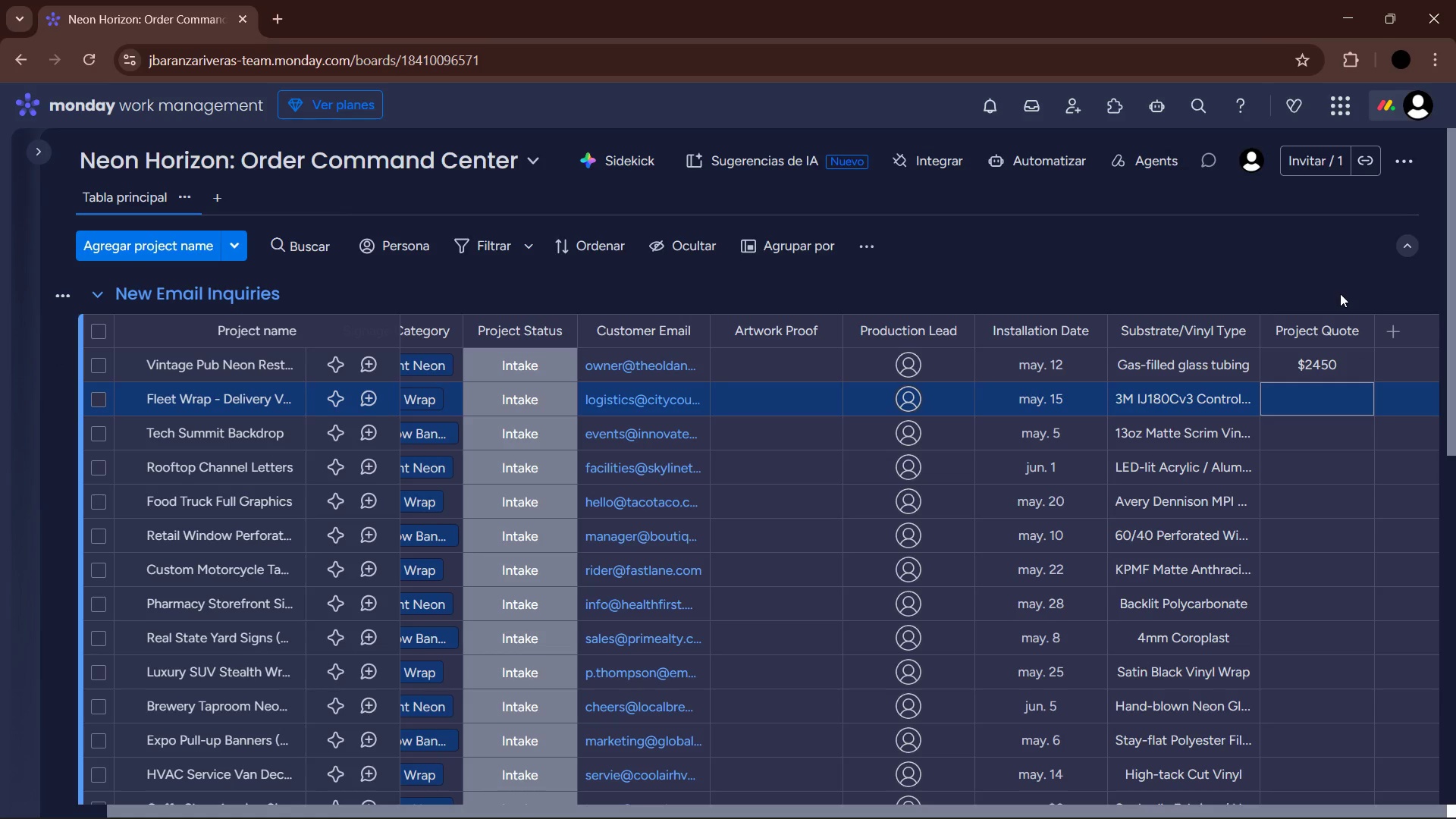 
key(Numpad0)
 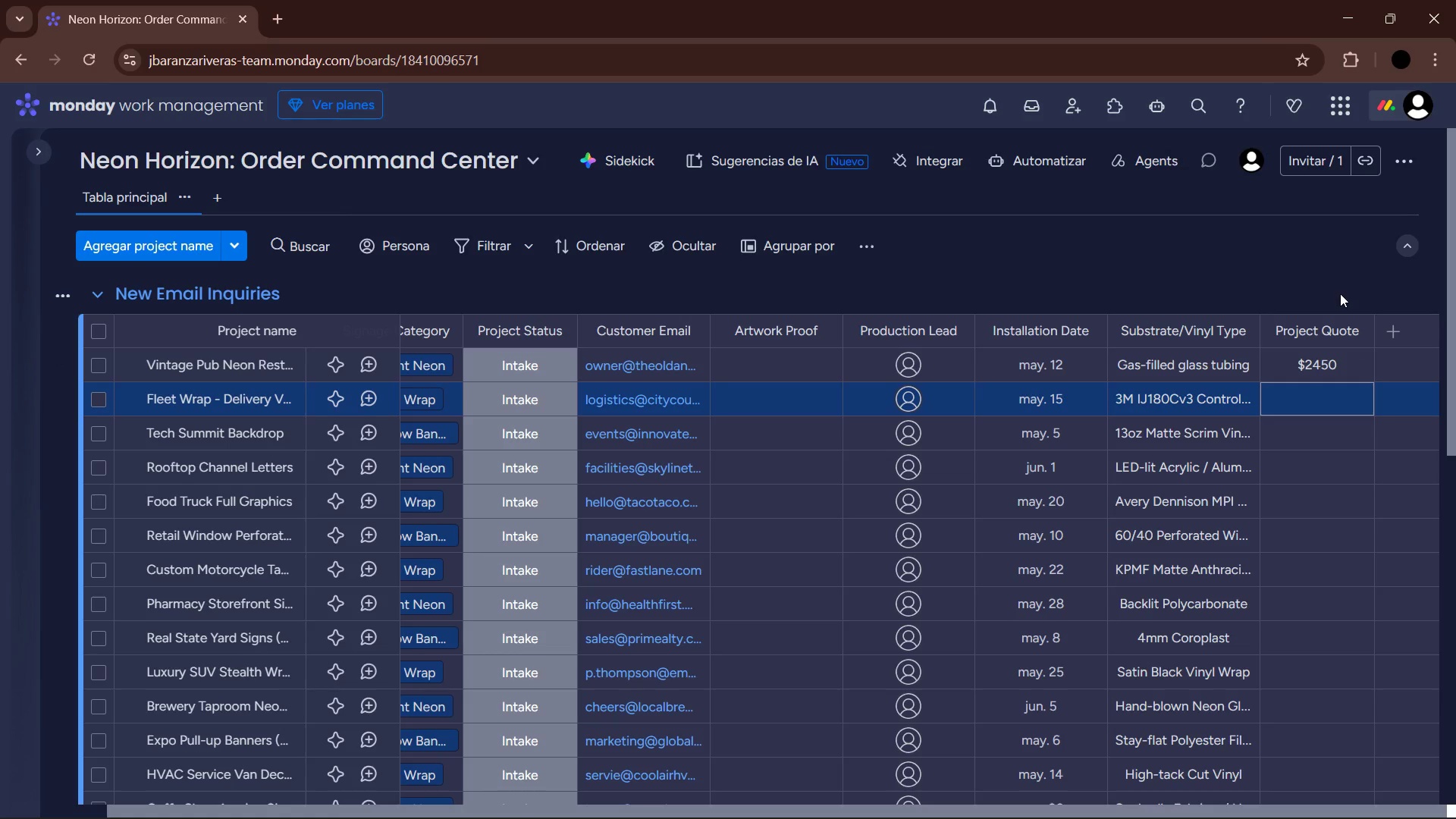 
key(Numpad0)
 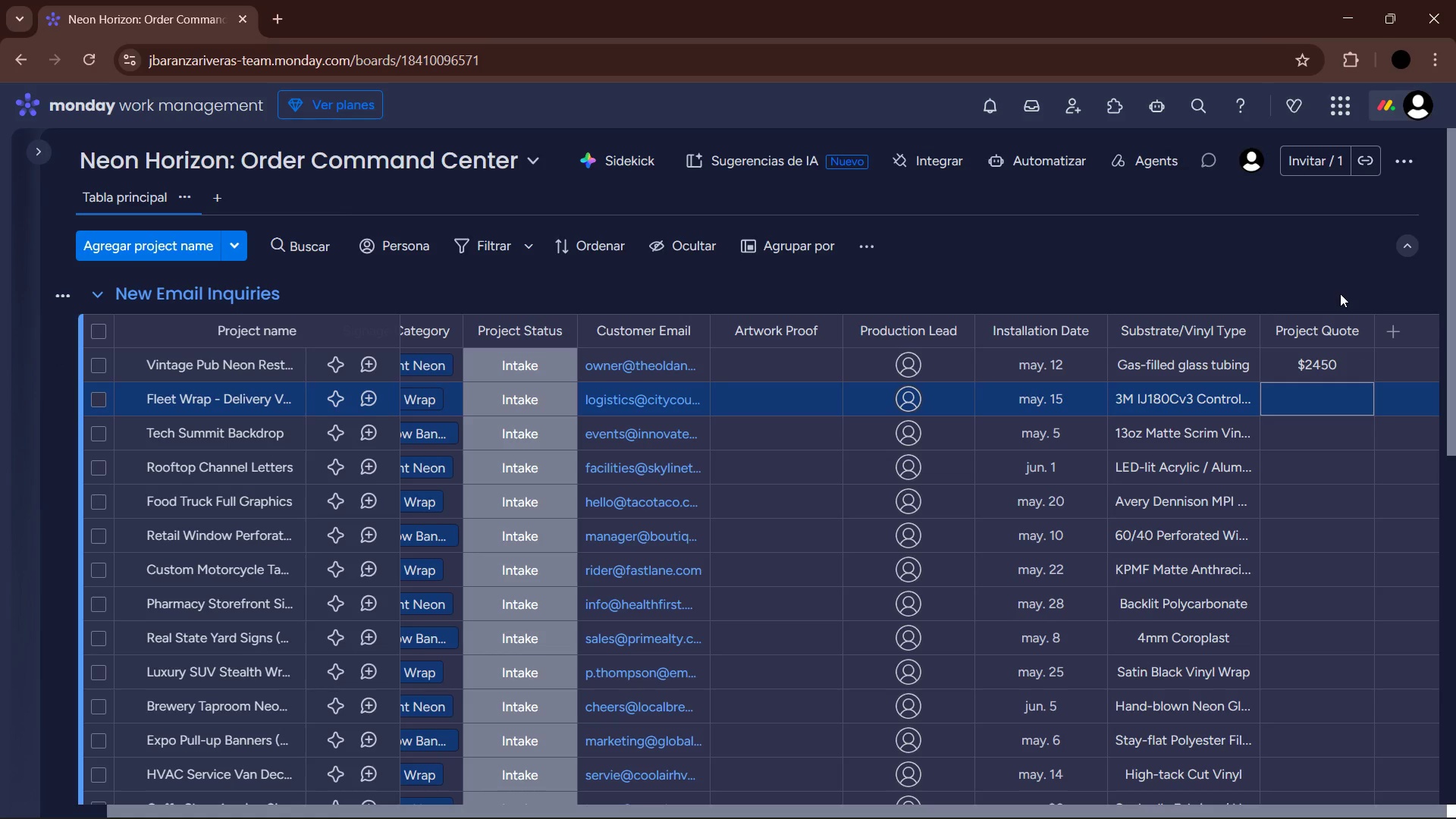 
key(Enter)
 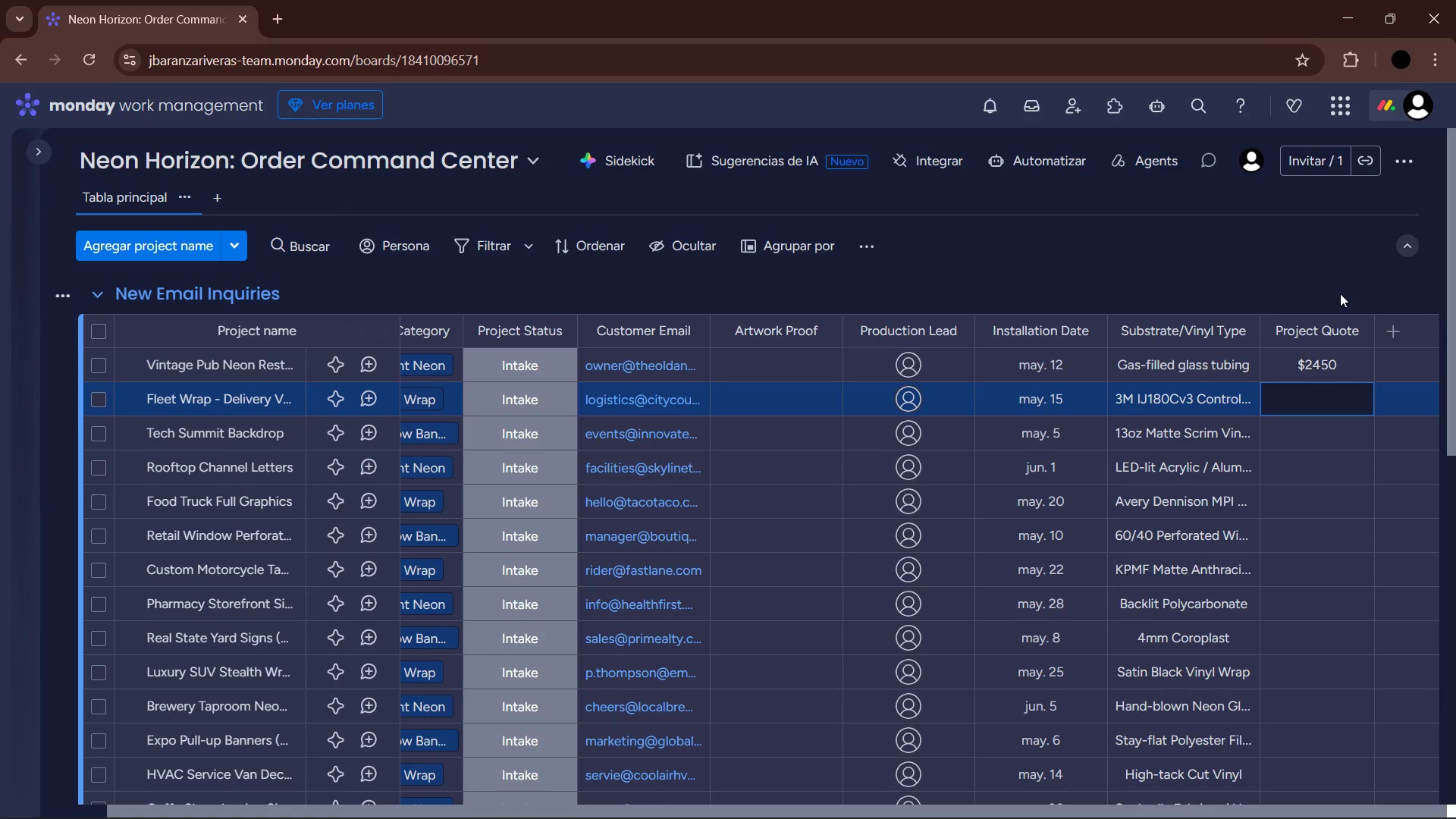 
key(Numpad1)
 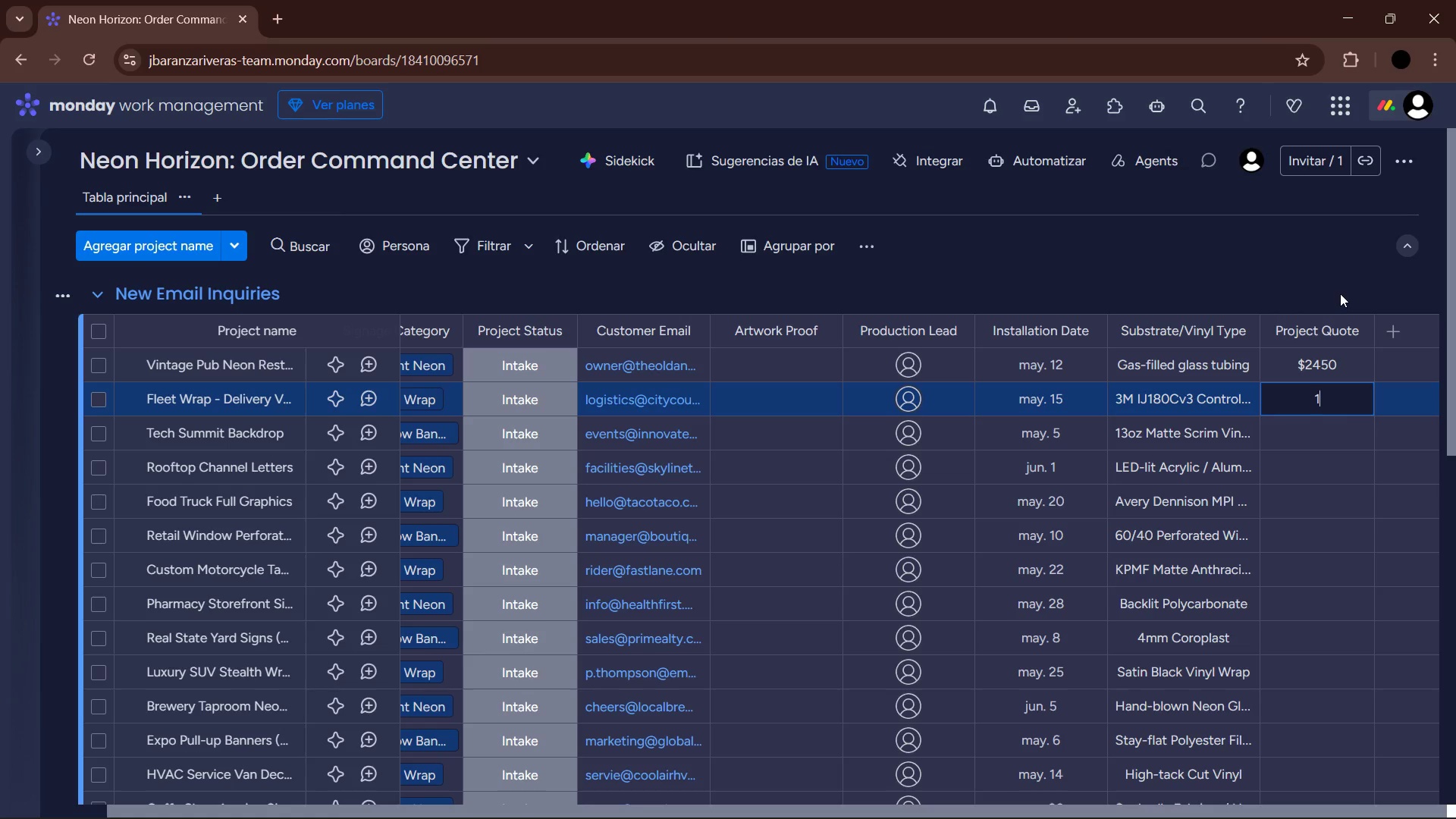 
key(Numpad2)
 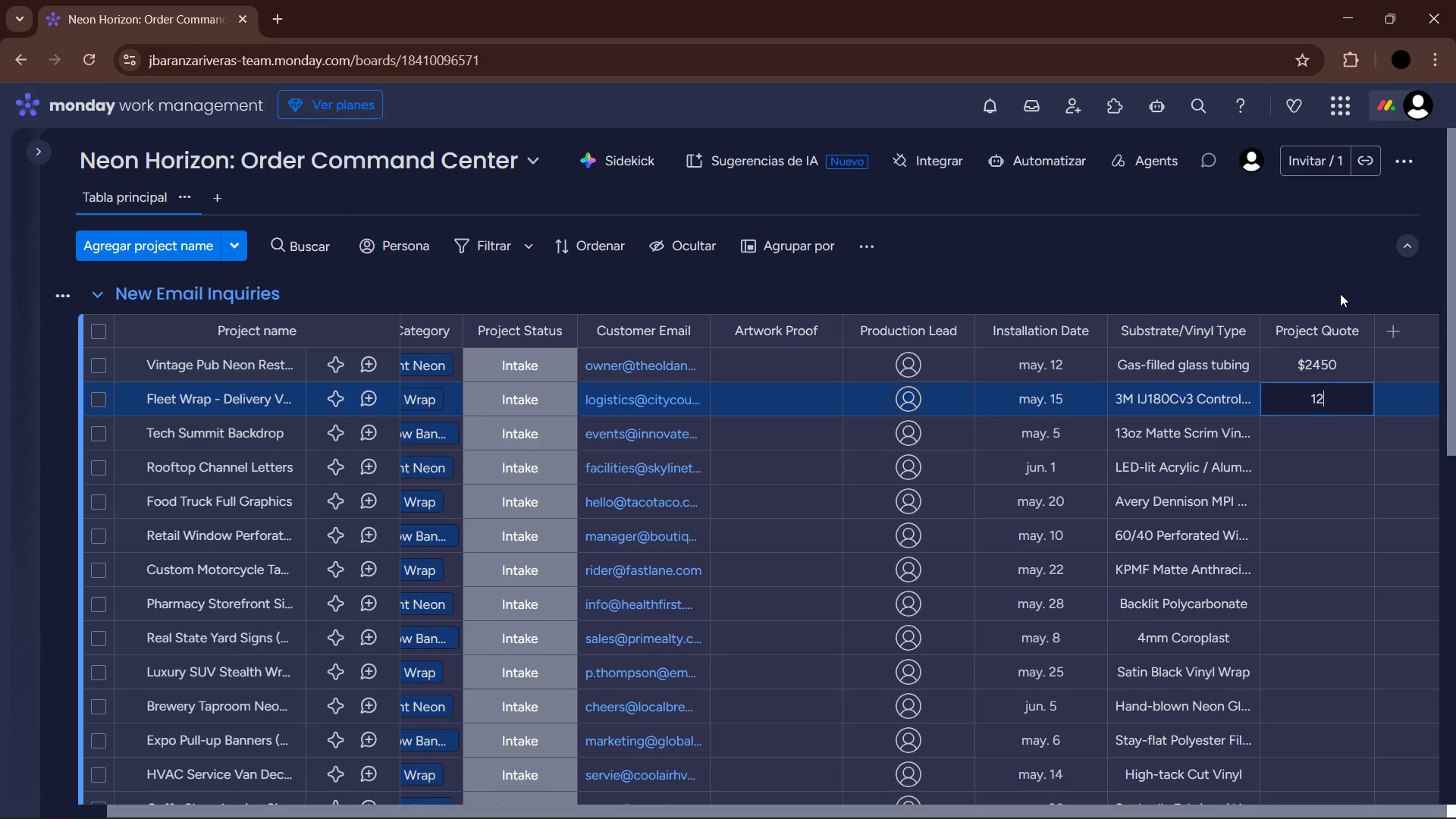 
key(Numpad8)
 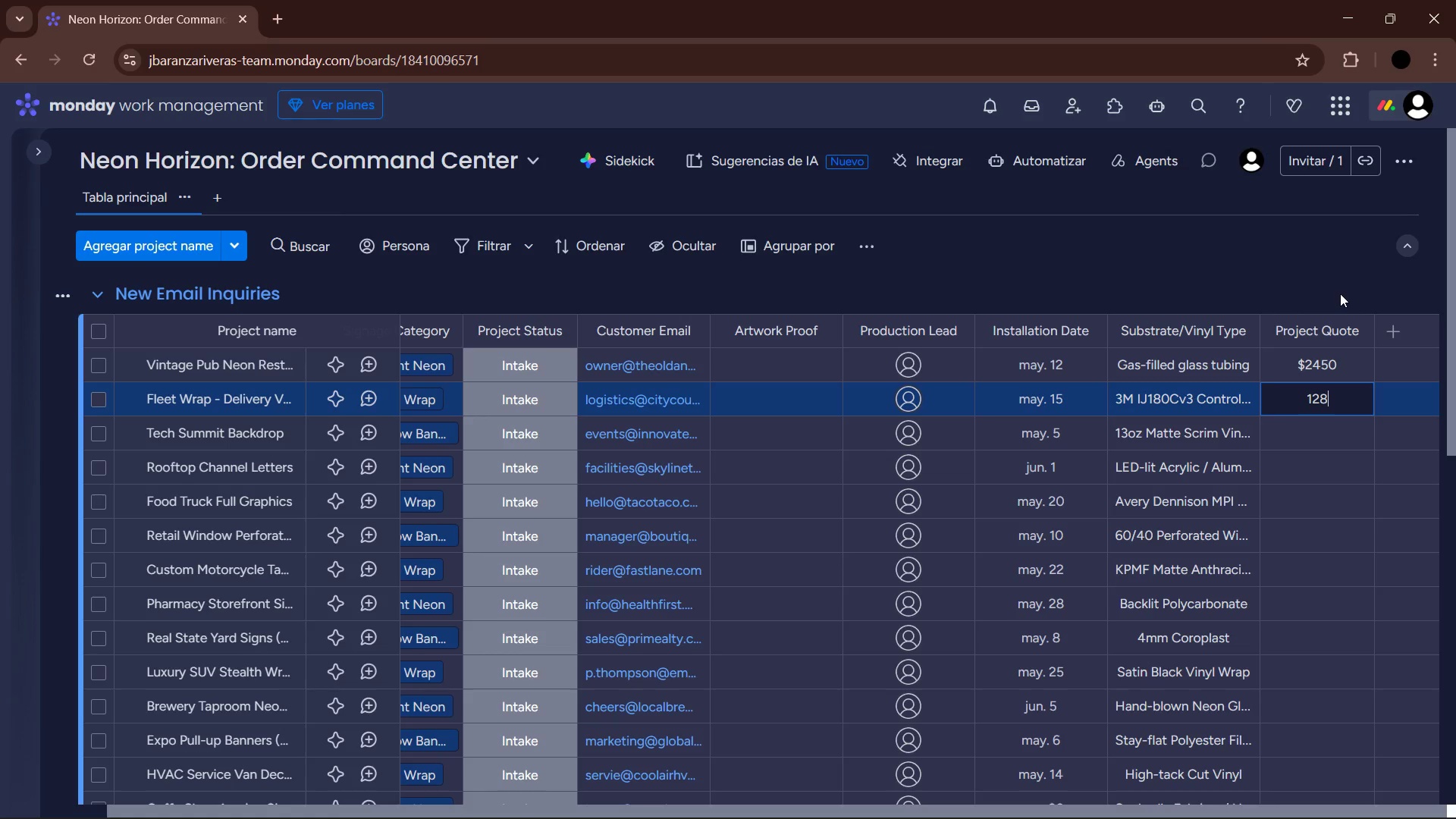 
key(Numpad0)
 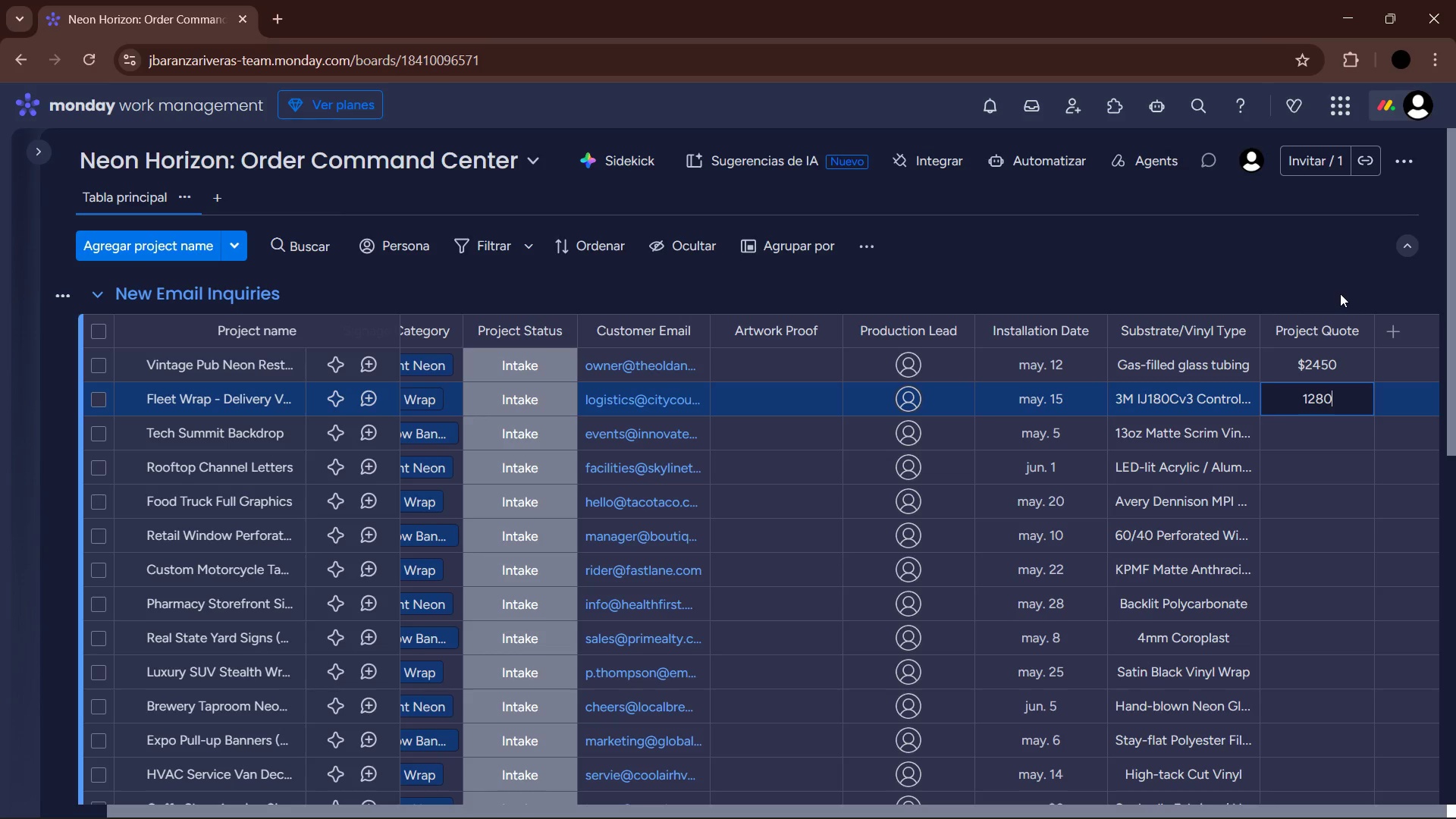 
key(Numpad0)
 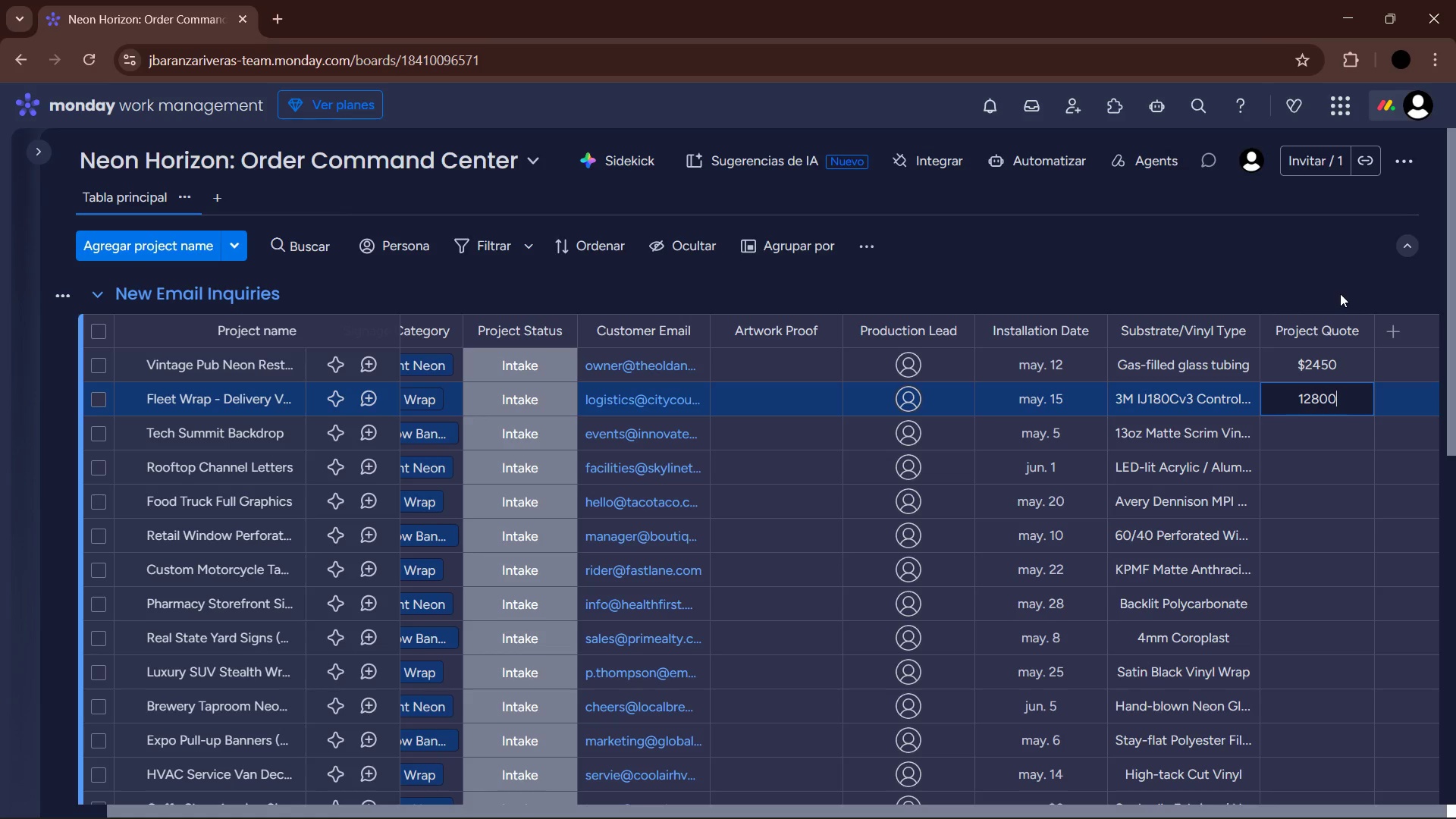 
key(Enter)
 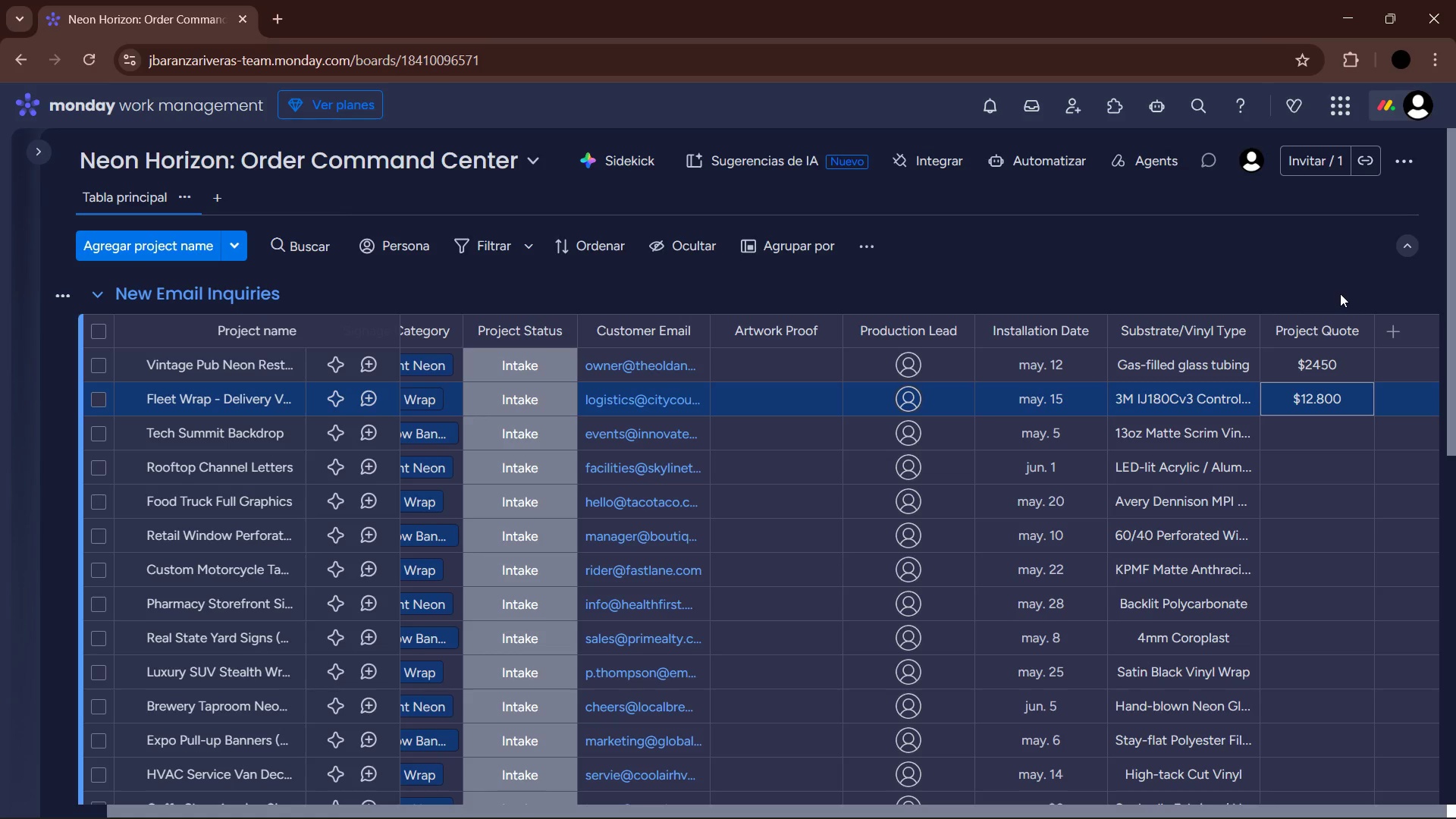 
key(ArrowDown)
 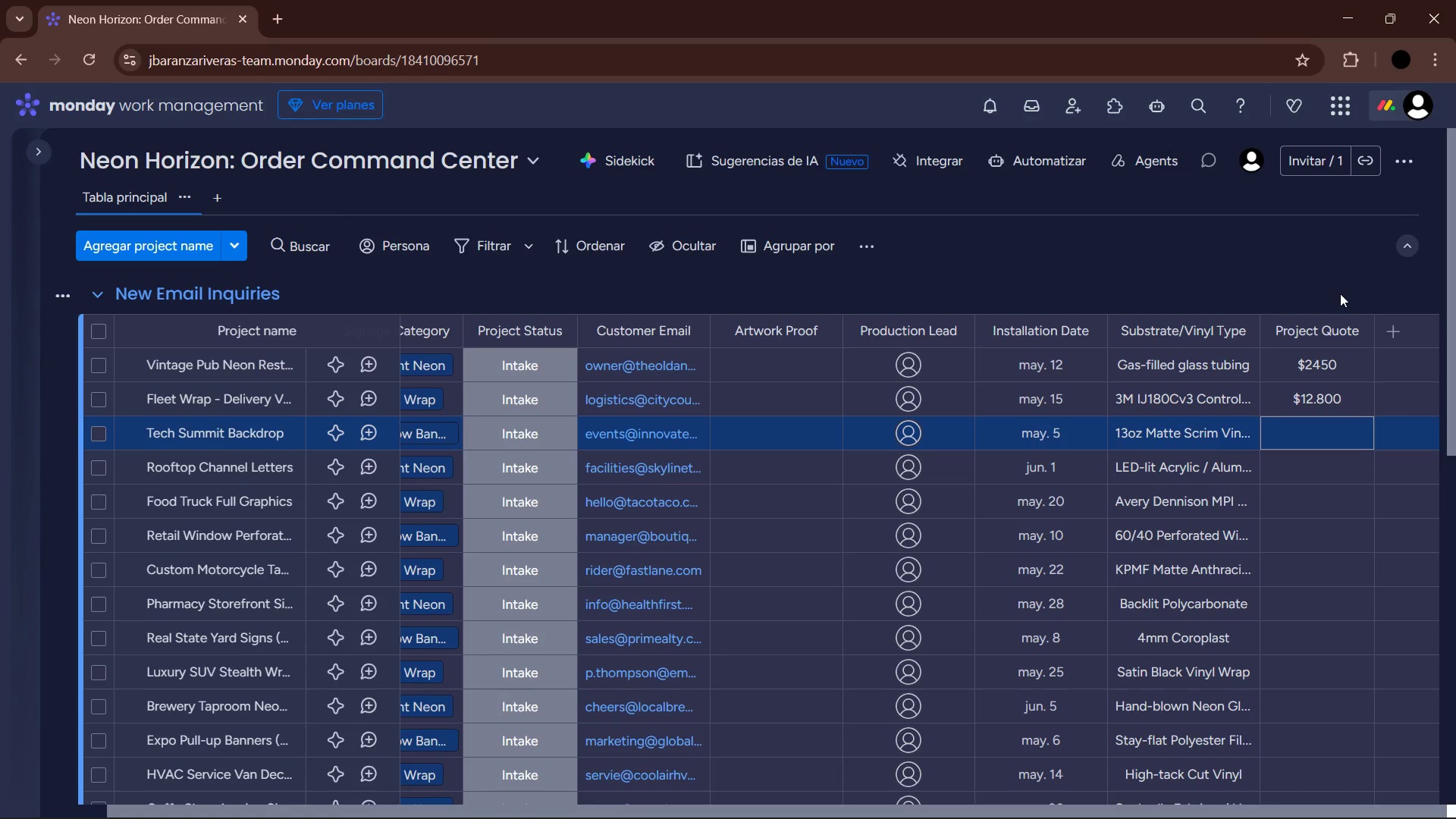 
key(Enter)
 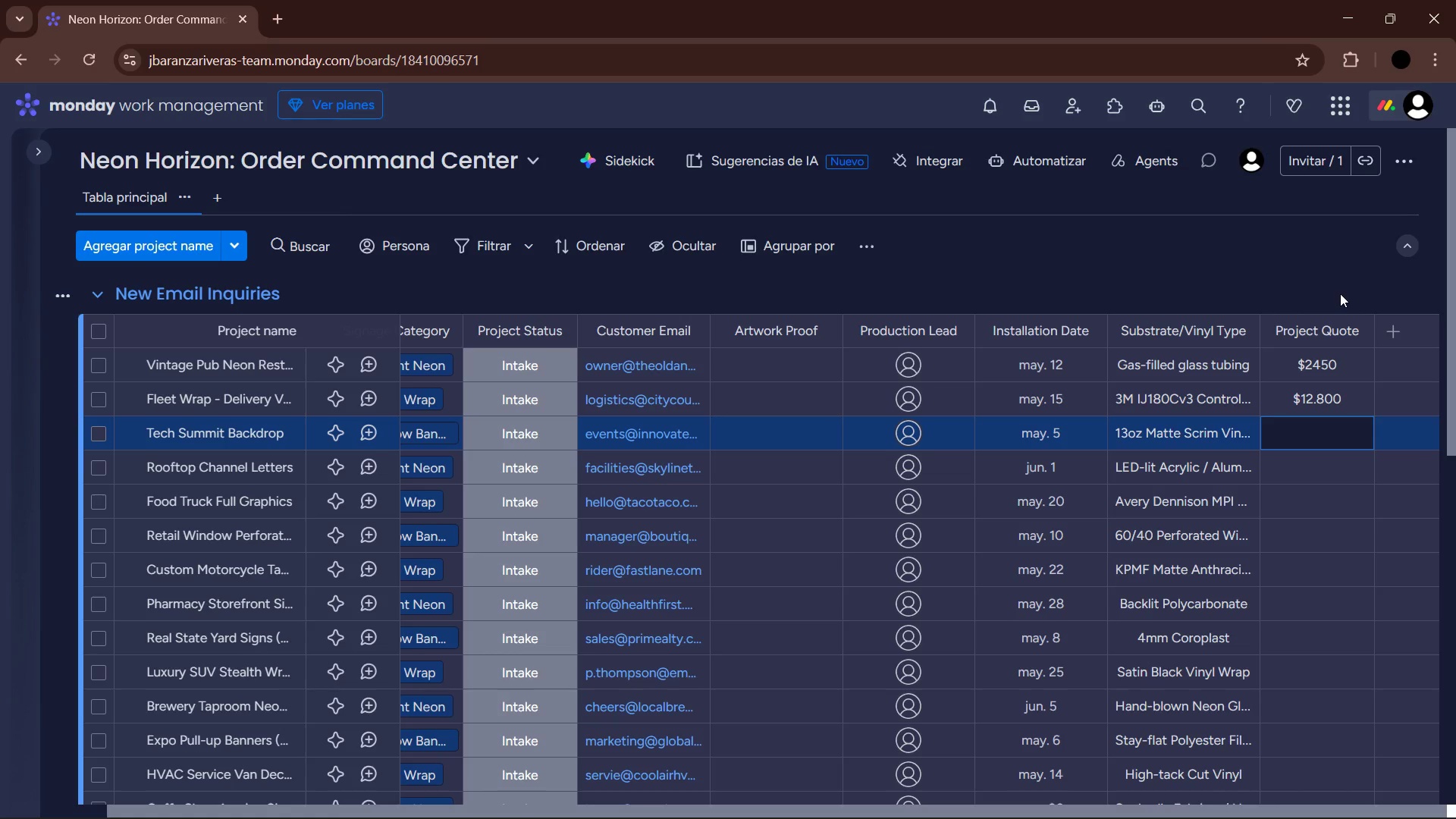 
key(Numpad8)
 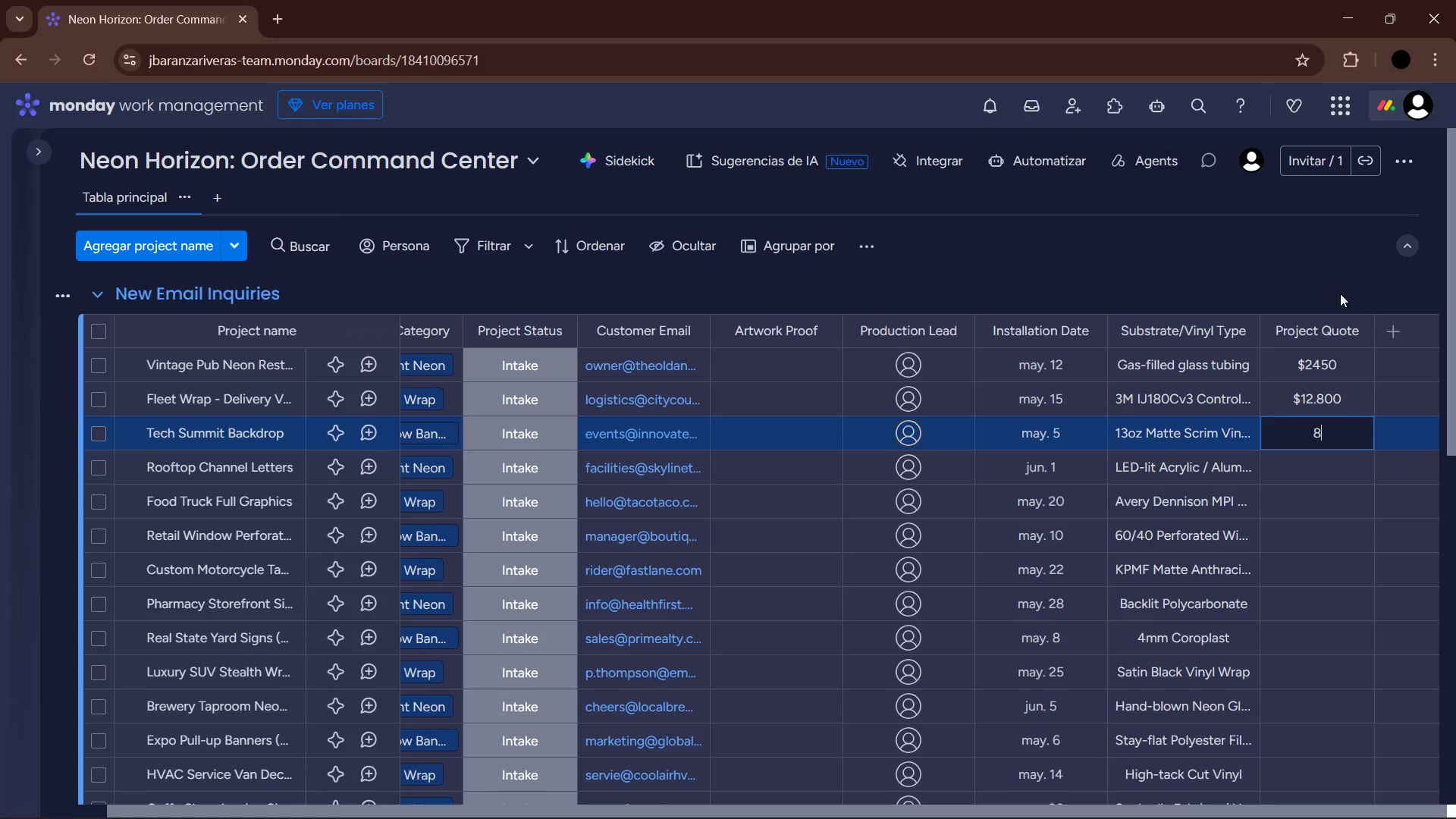 
key(Numpad5)
 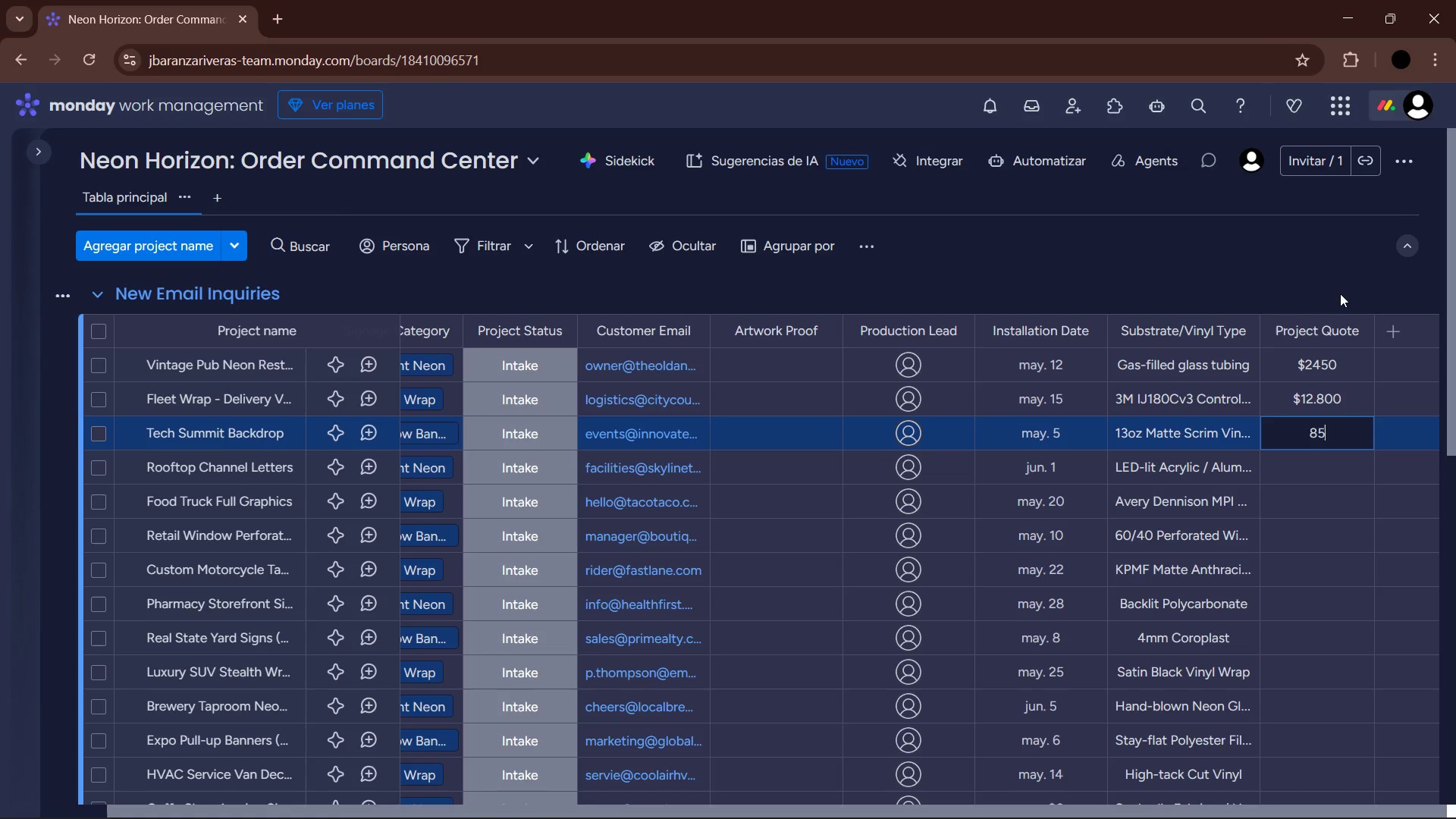 
key(Numpad0)
 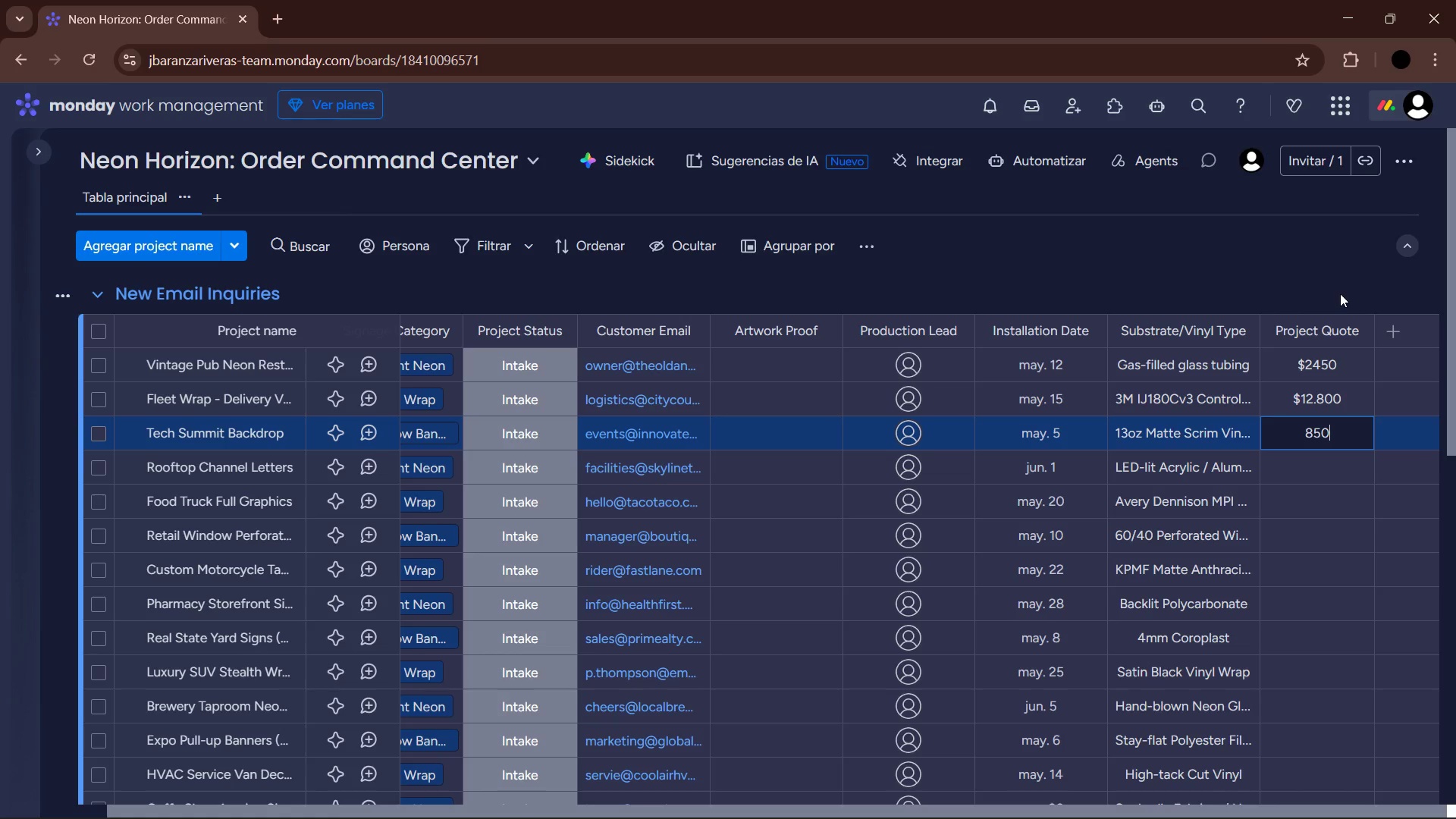 
key(Enter)
 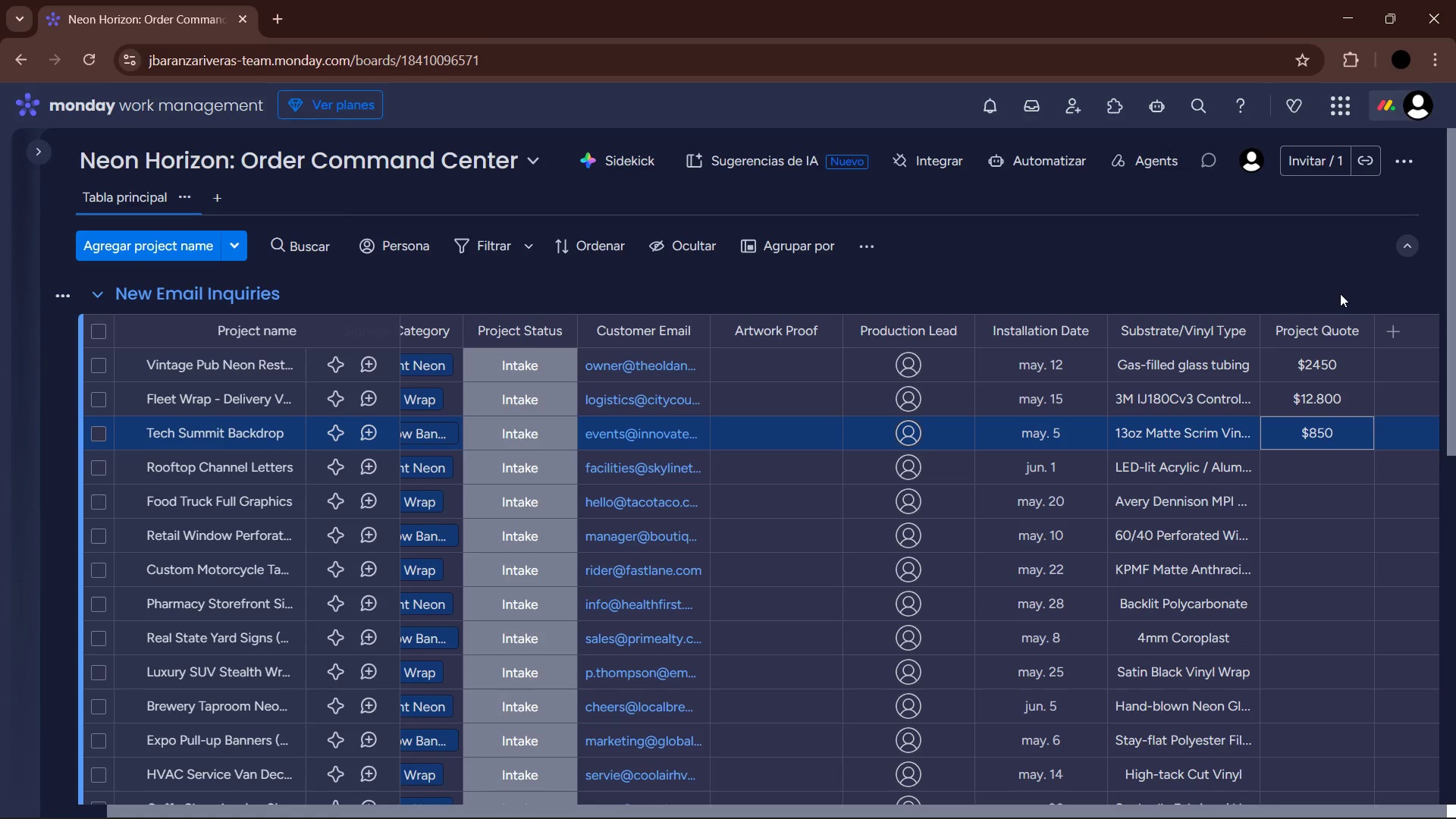 
key(ArrowDown)
 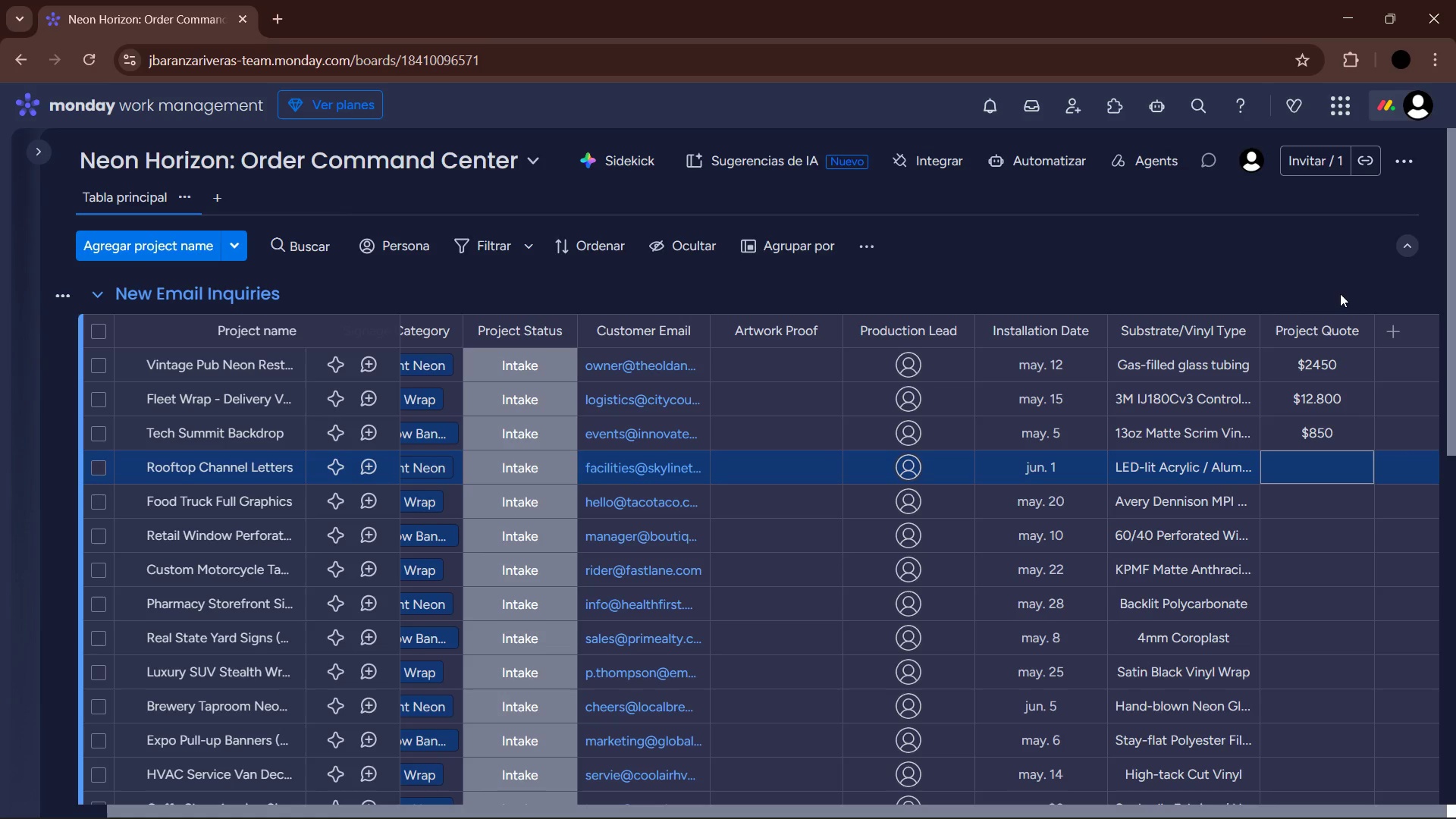 
key(Enter)
 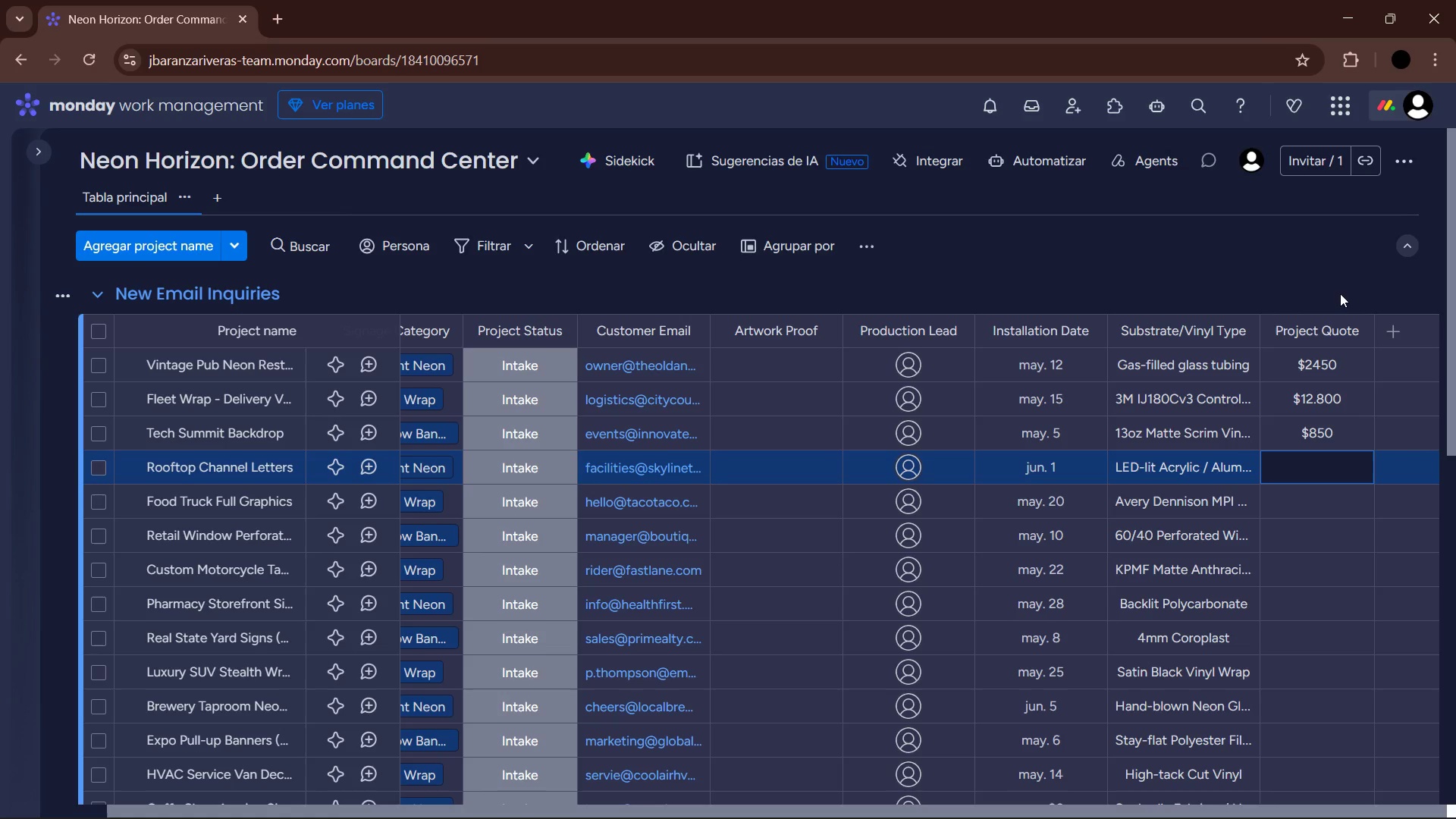 
key(Numpad5)
 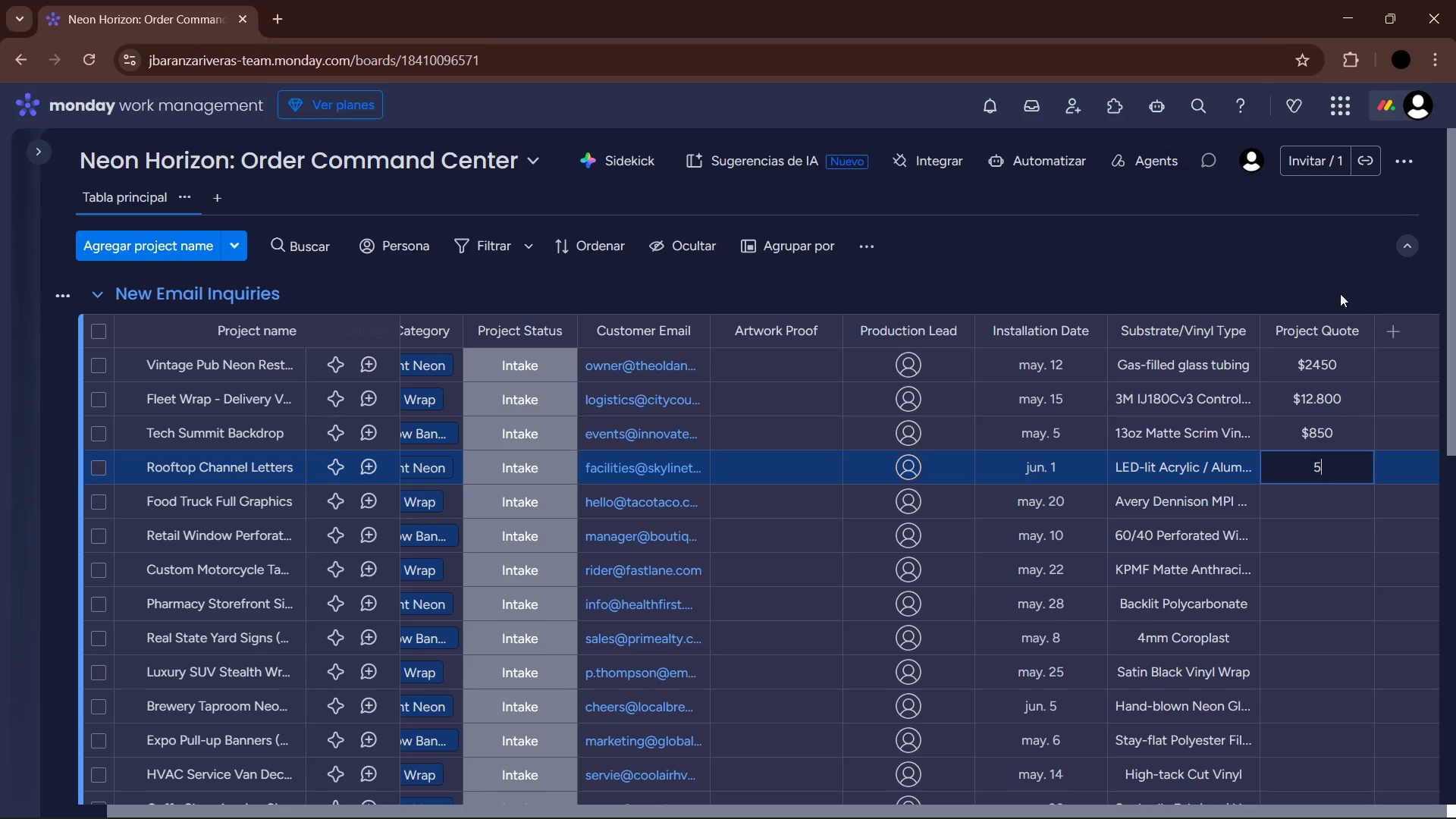 
key(Numpad2)
 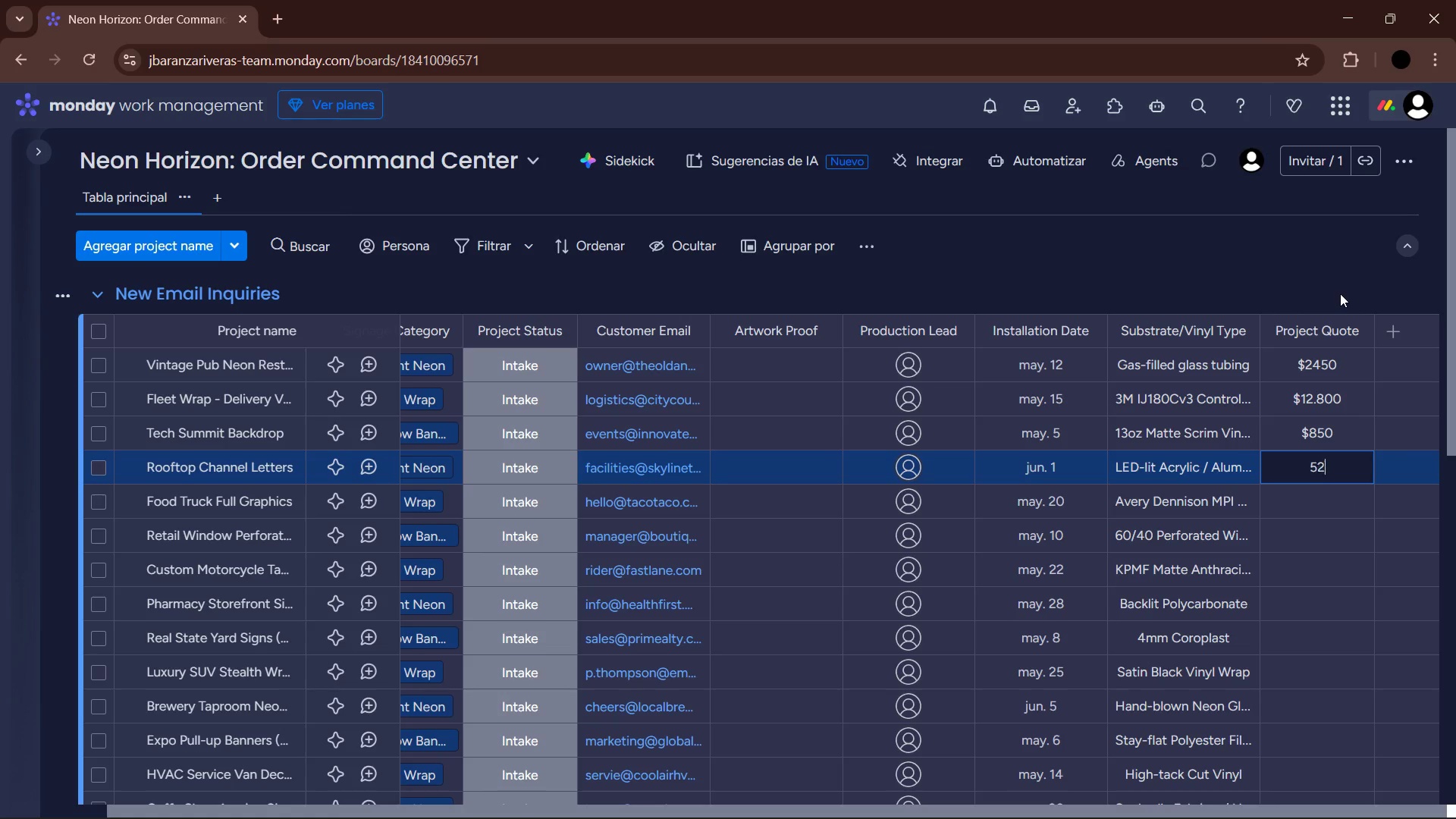 
key(Numpad0)
 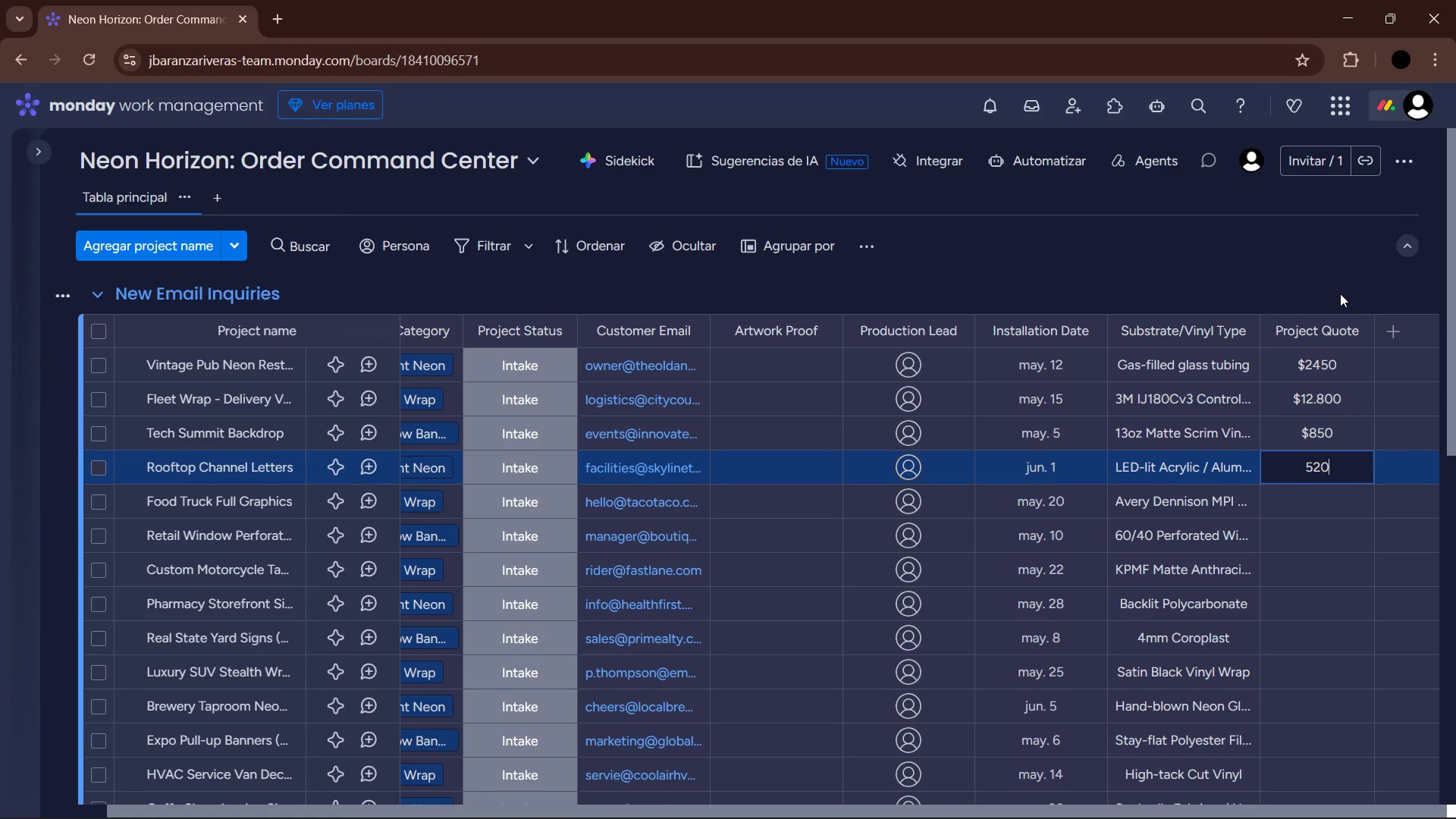 
key(Numpad0)
 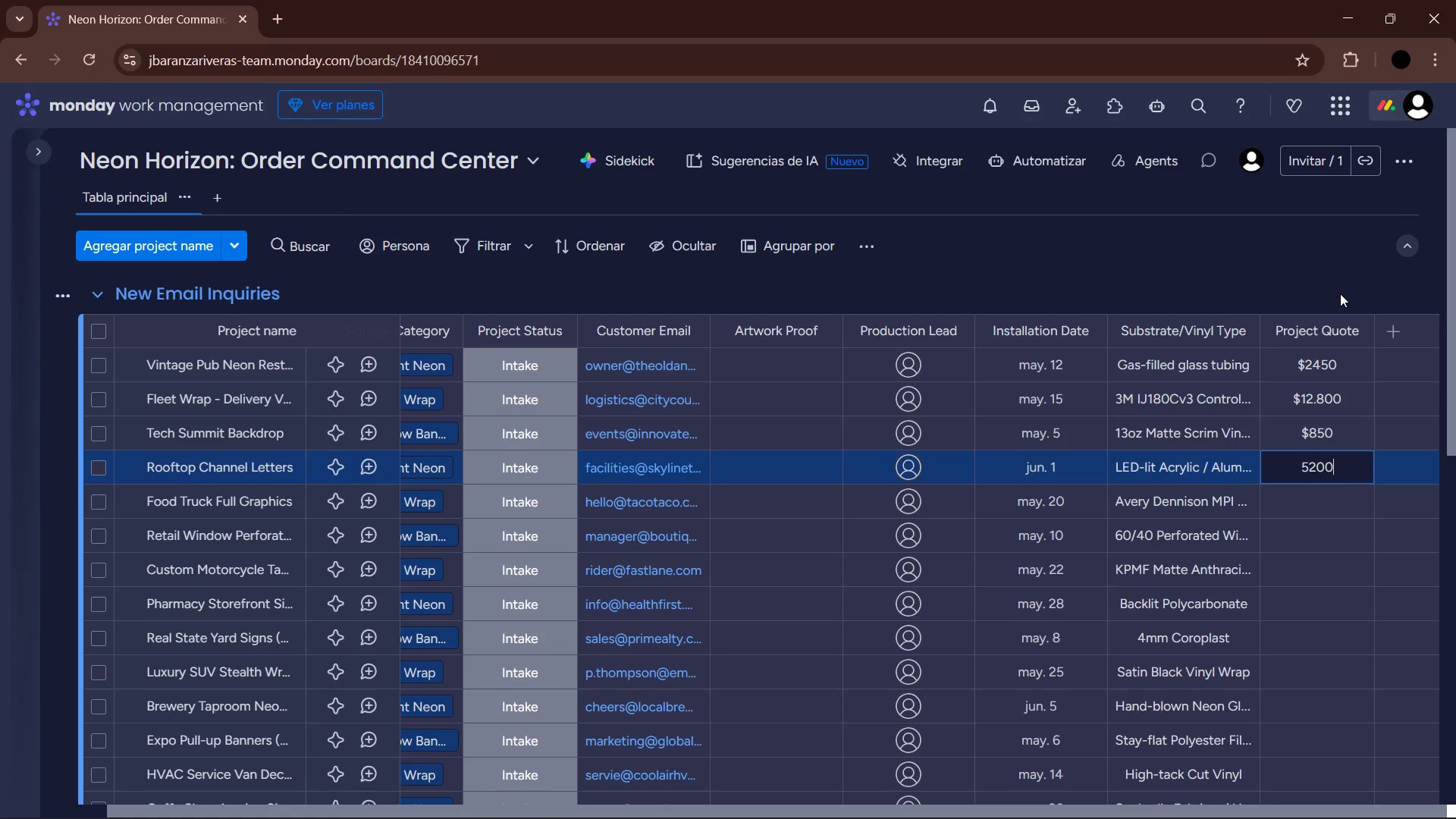 
key(Enter)
 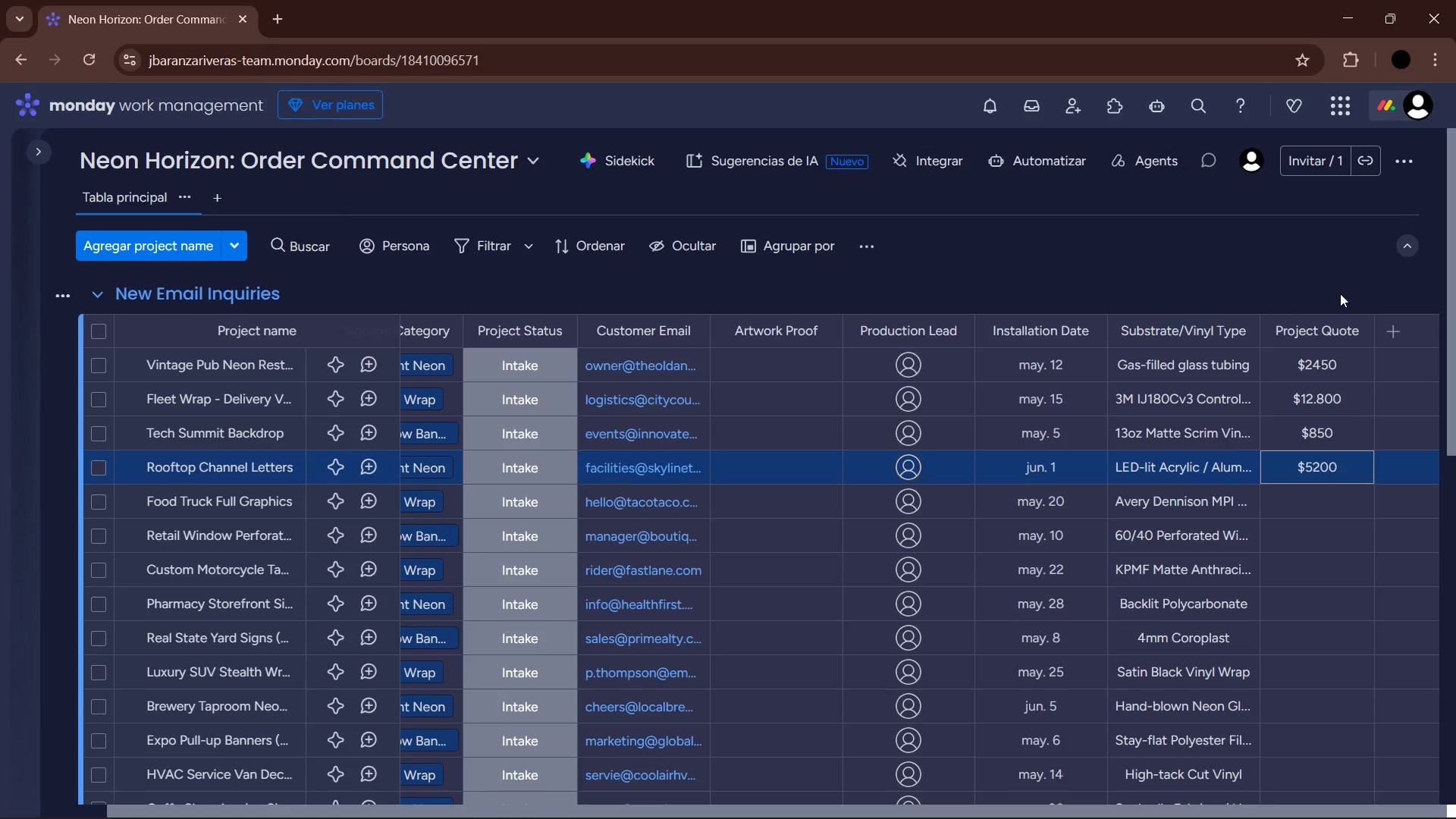 
key(ArrowDown)
 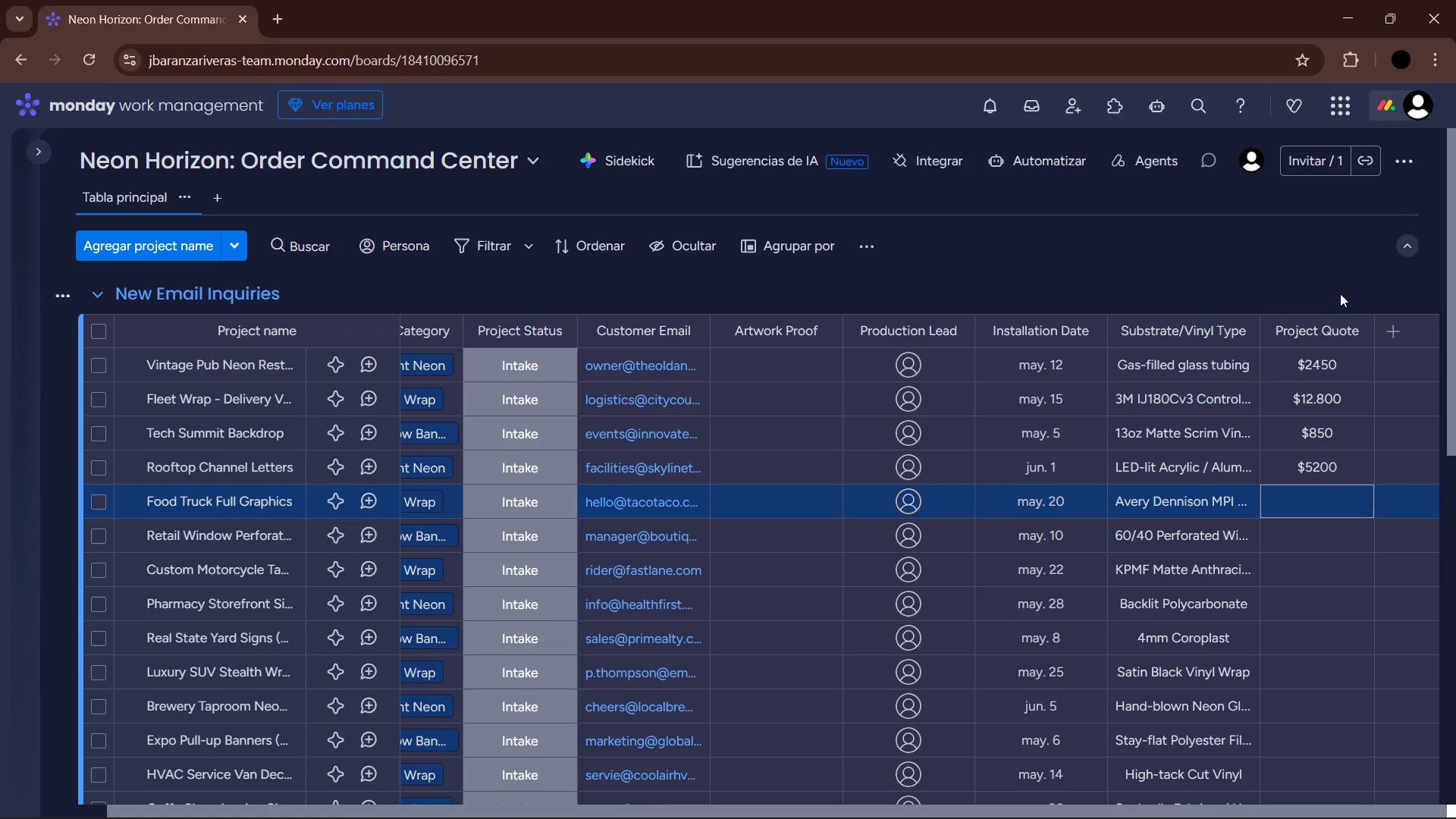 
key(Enter)
 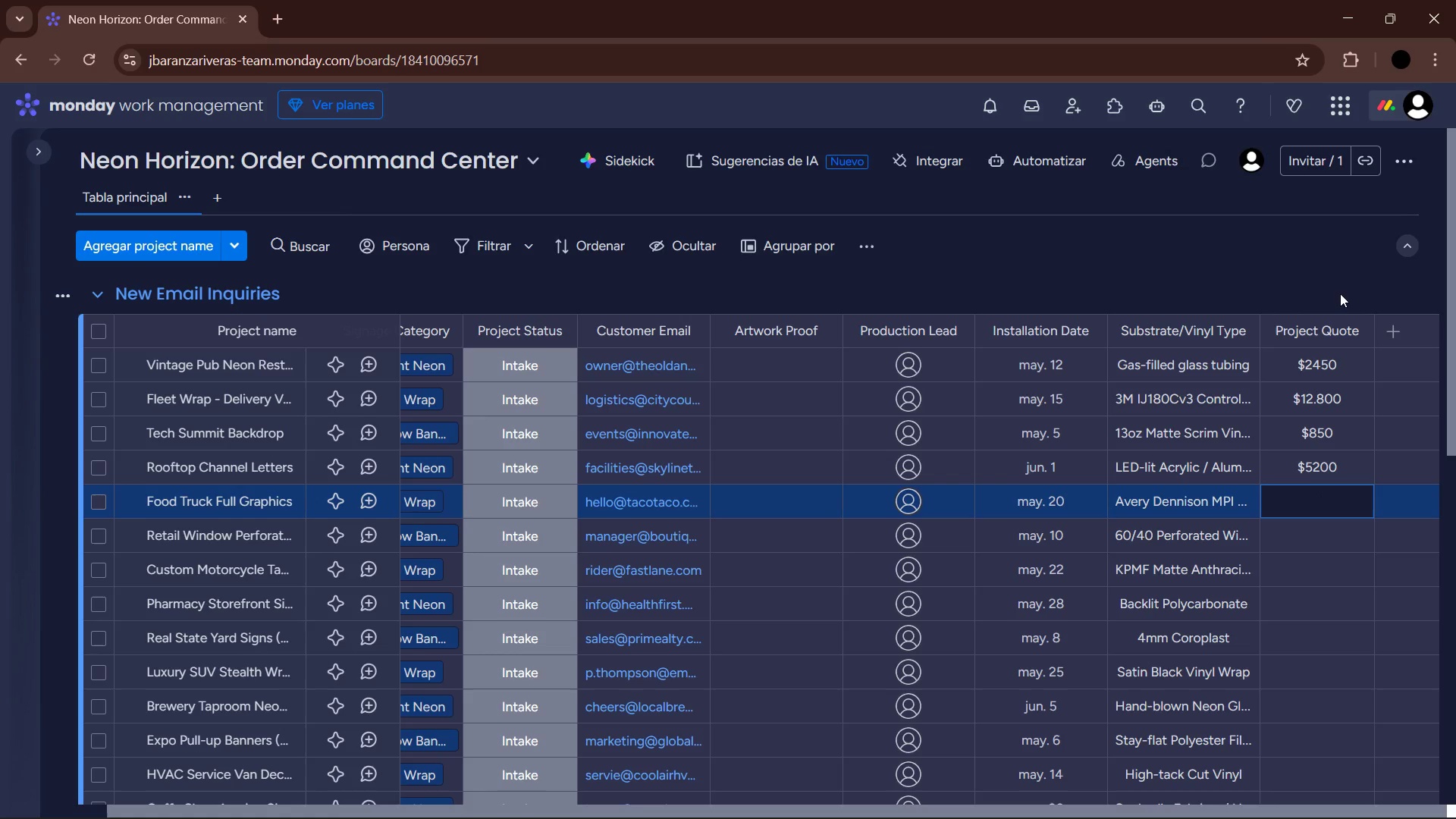 
key(Numpad4)
 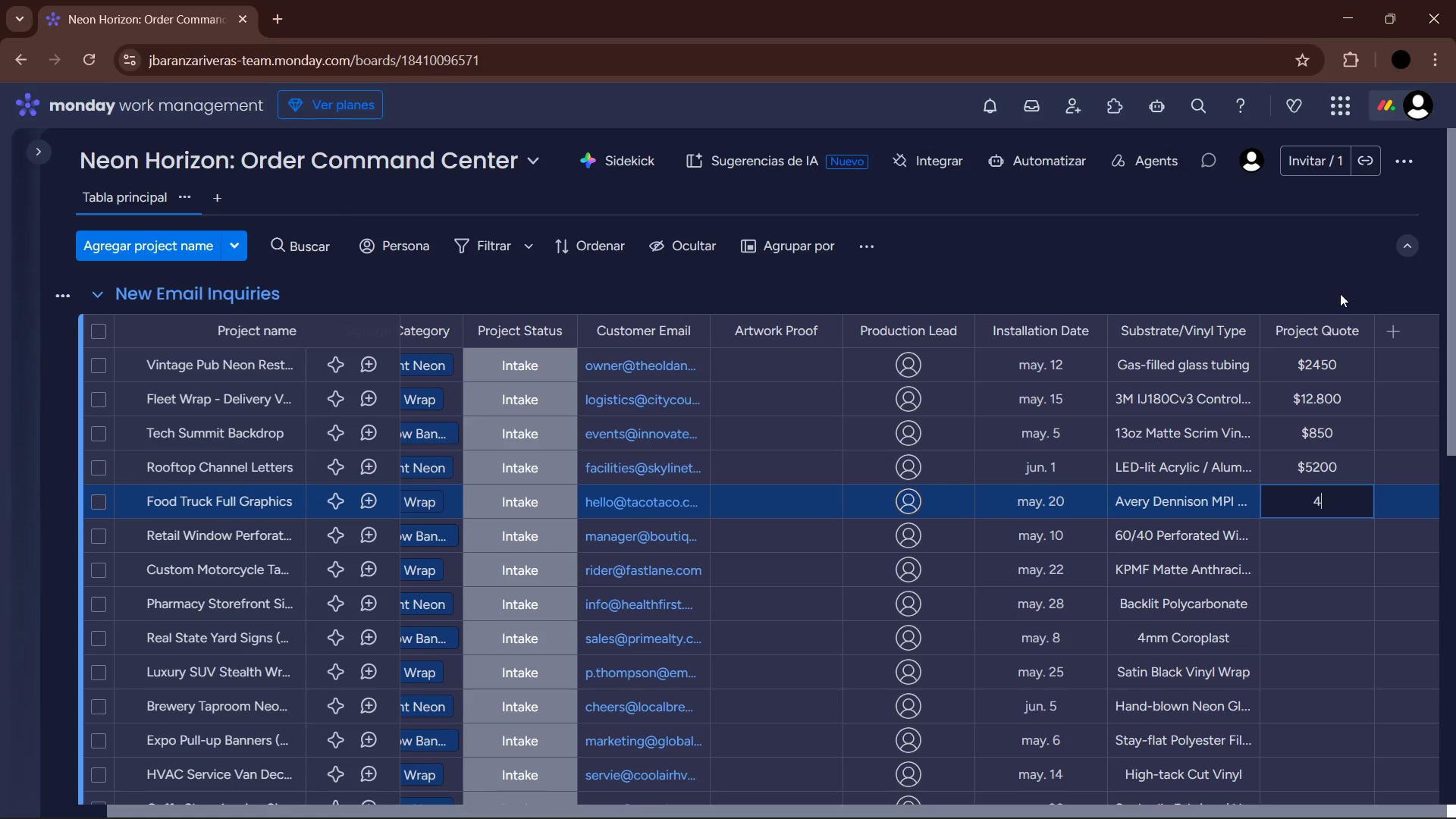 
key(Numpad6)
 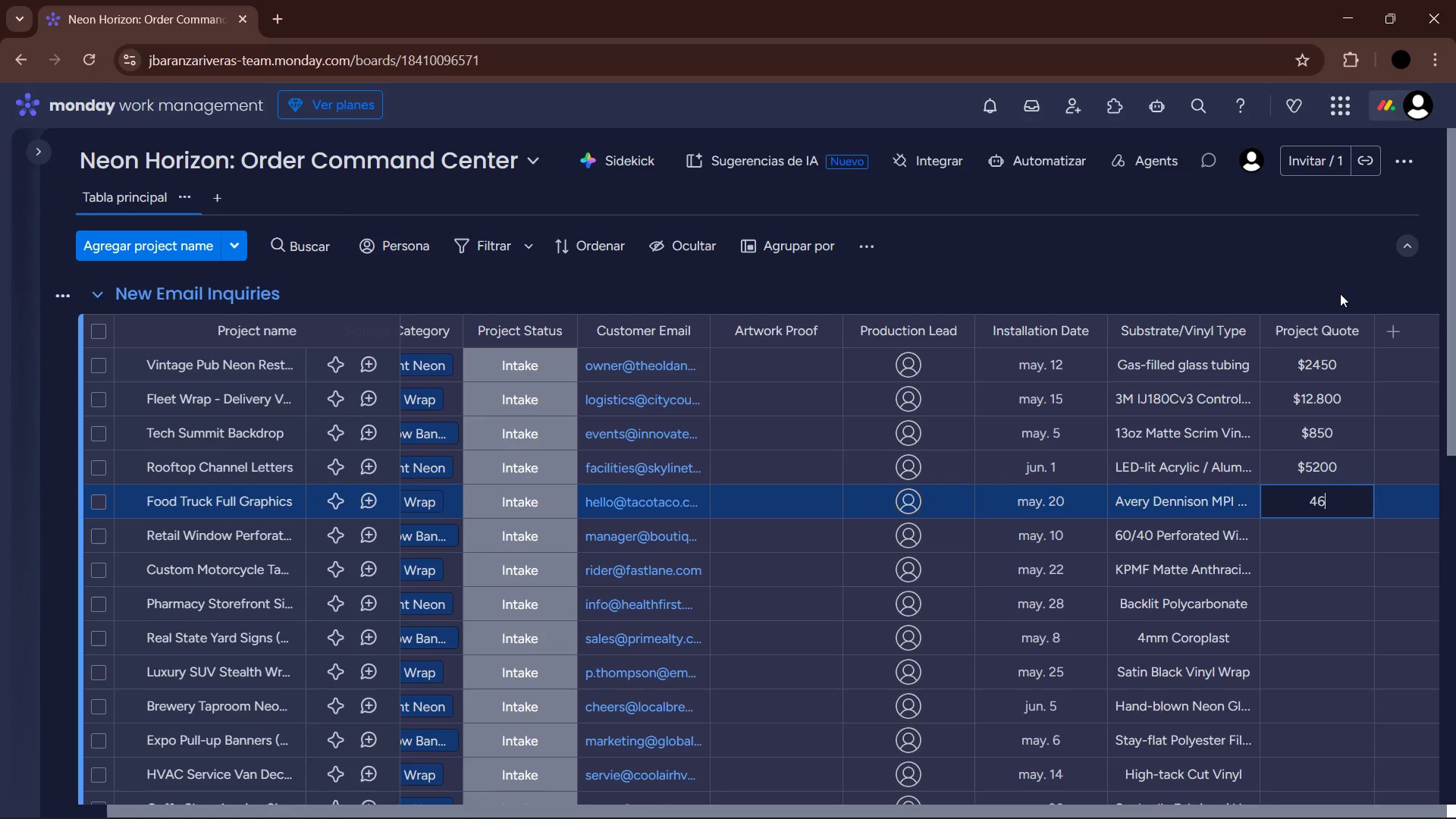 
key(Numpad0)
 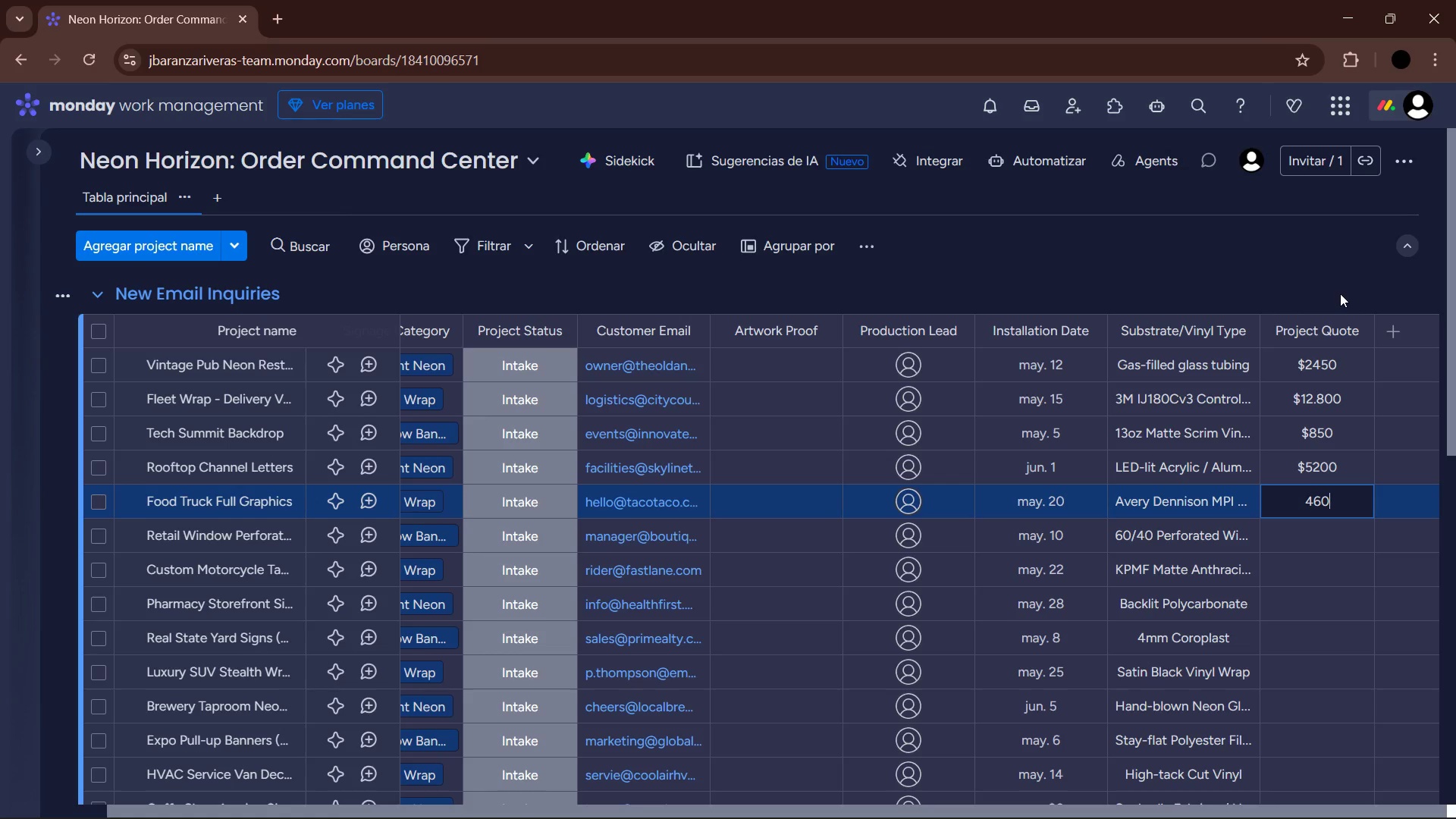 
key(Numpad0)
 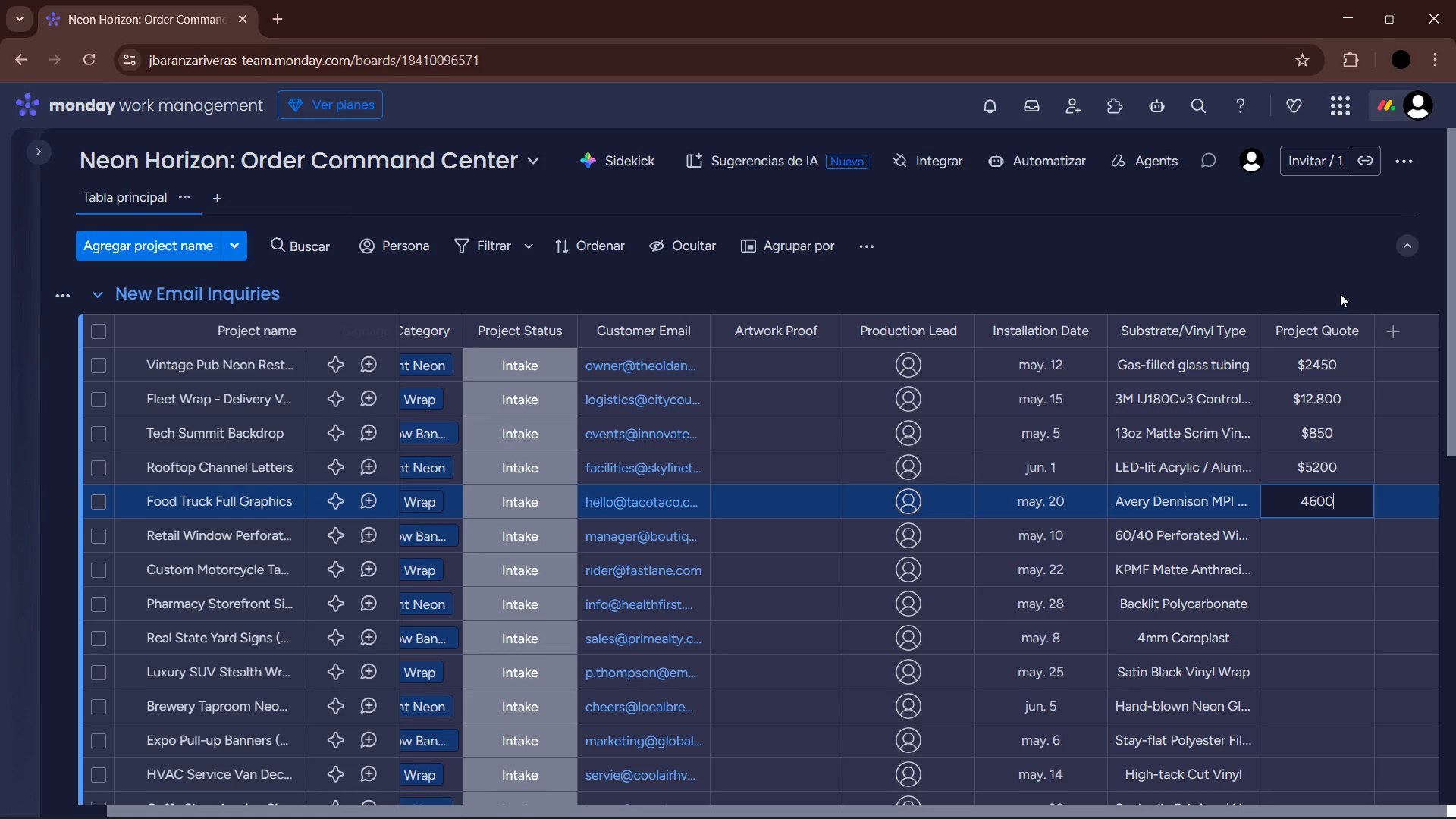 
key(Enter)
 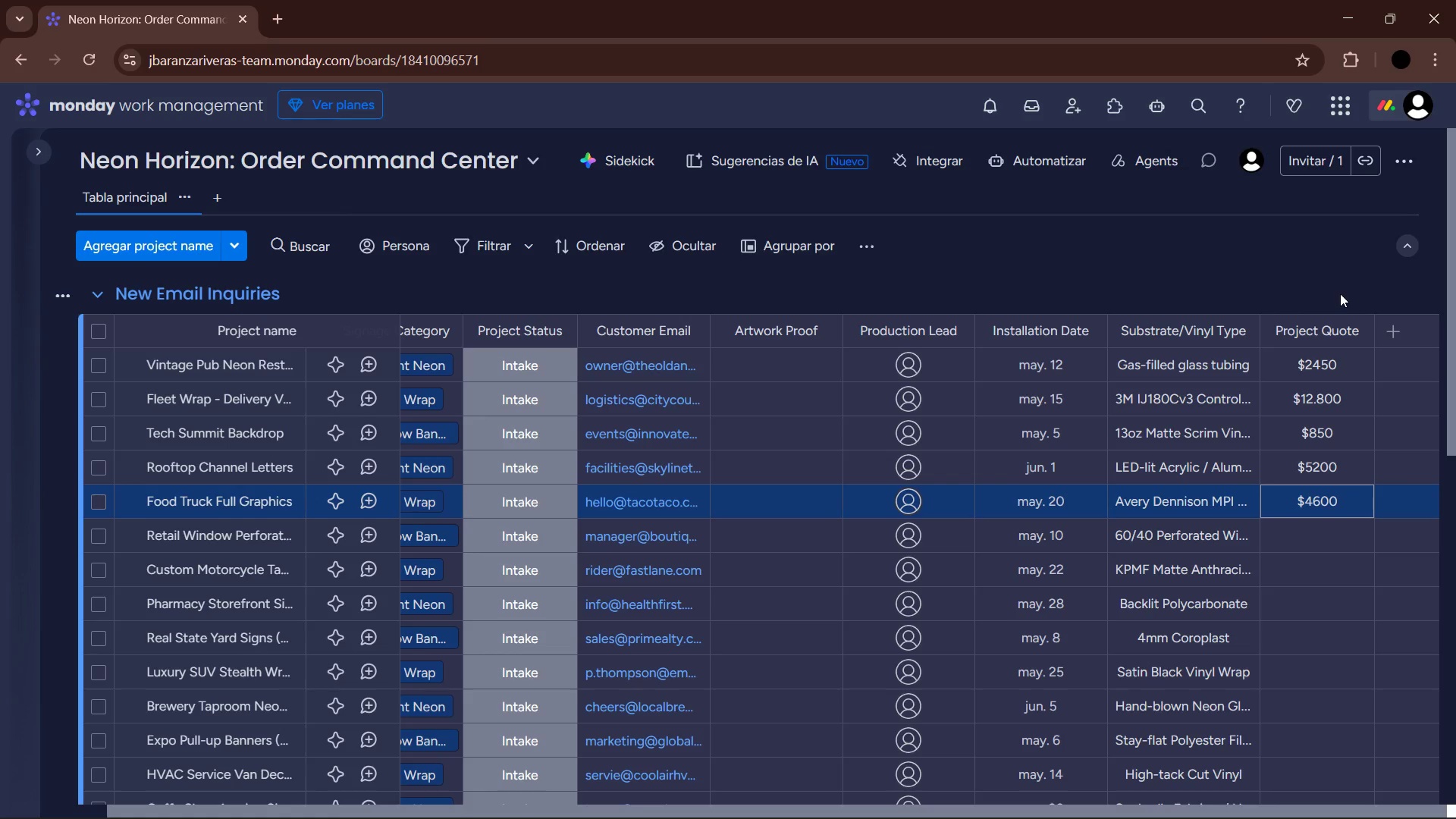 
key(ArrowDown)
 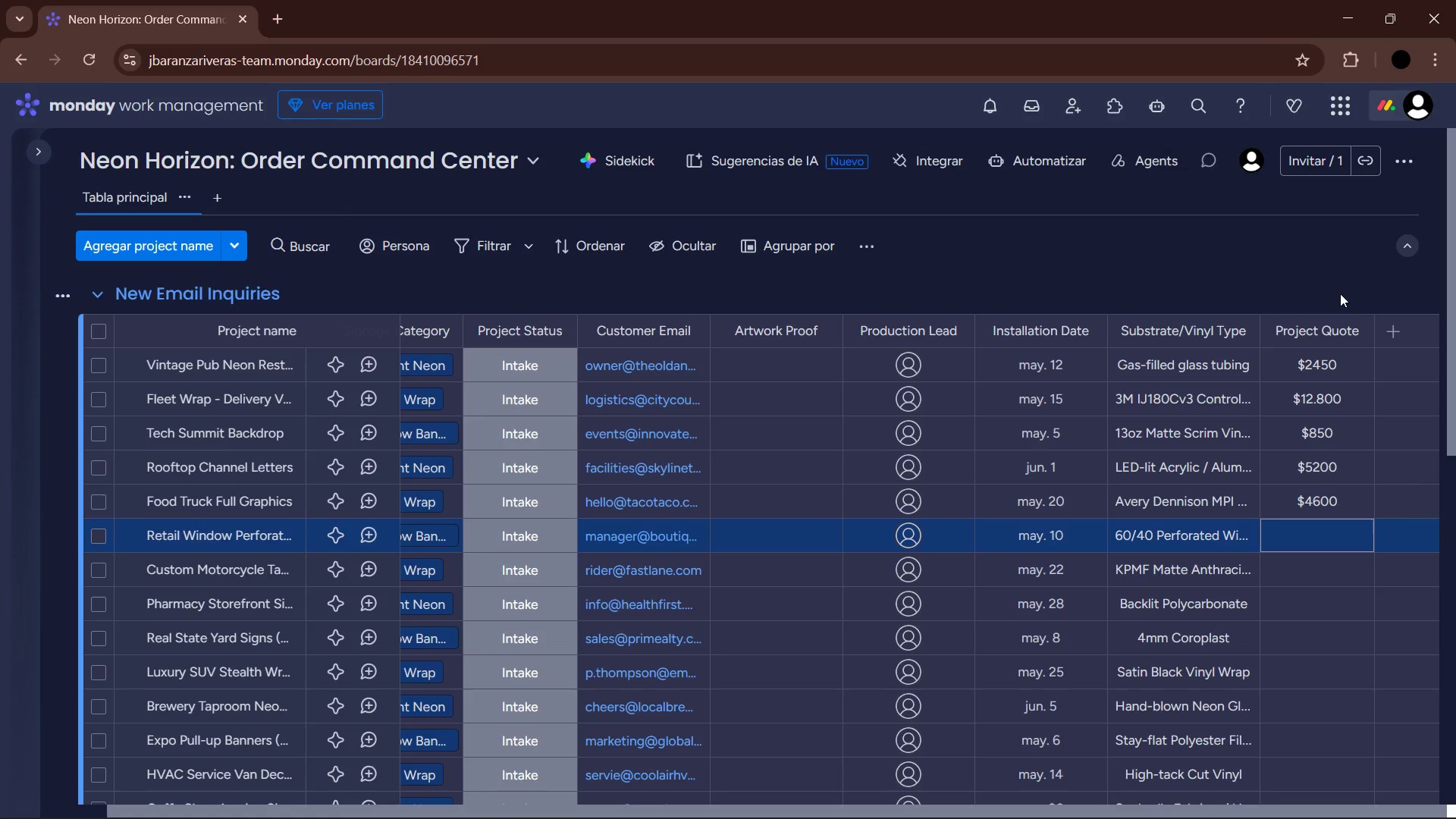 
key(Enter)
 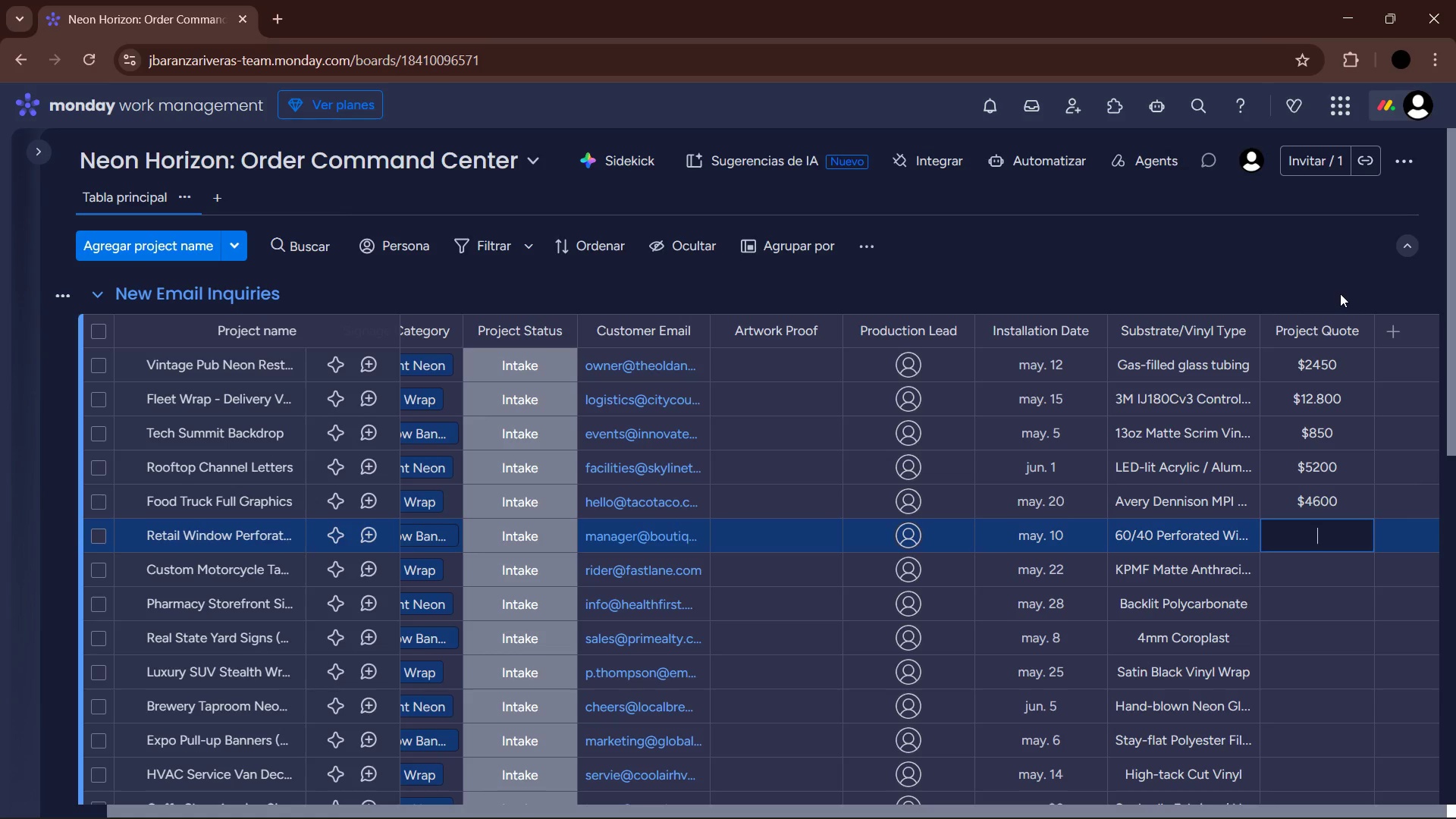 
key(Numpad1)
 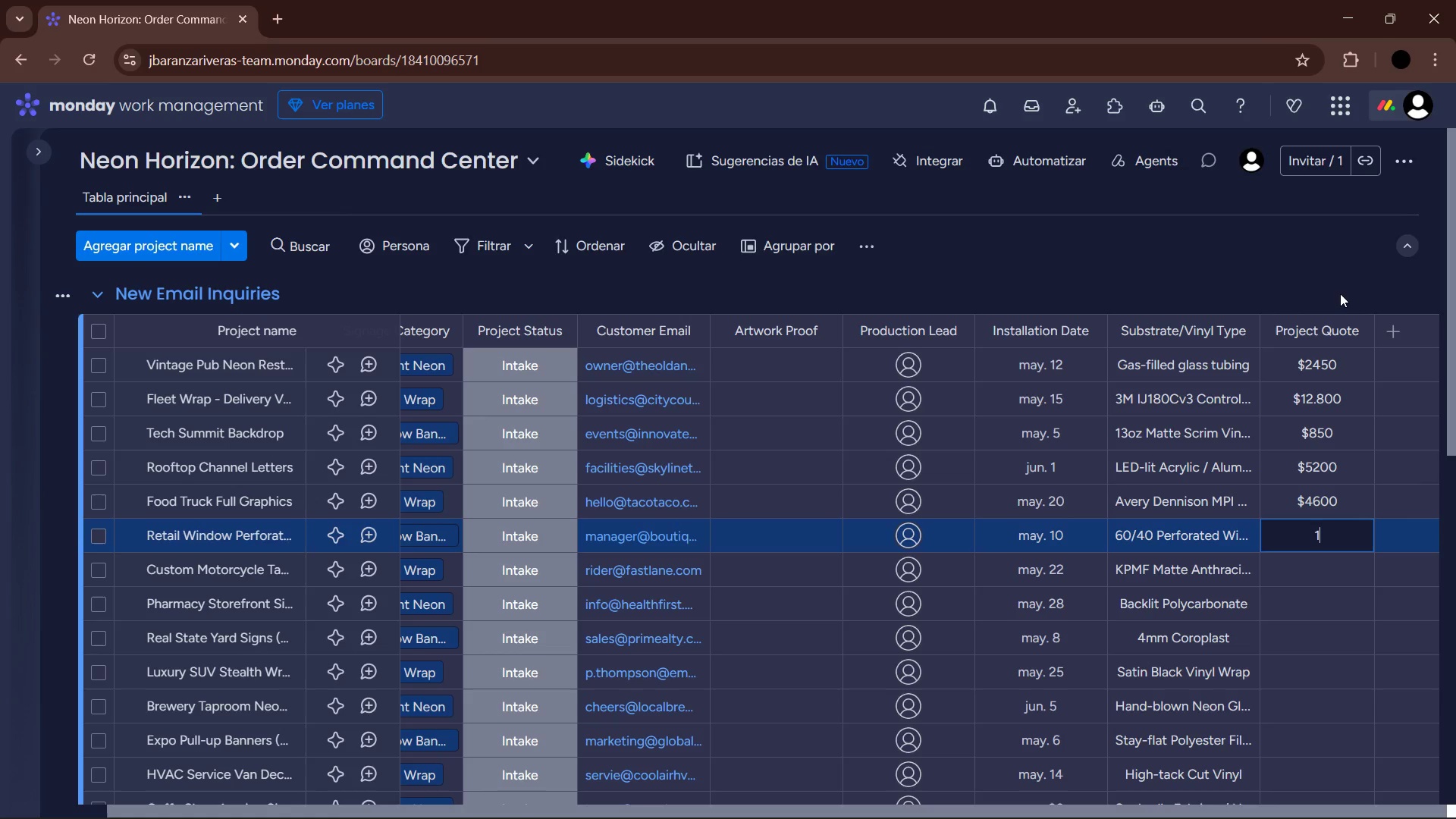 
key(Numpad1)
 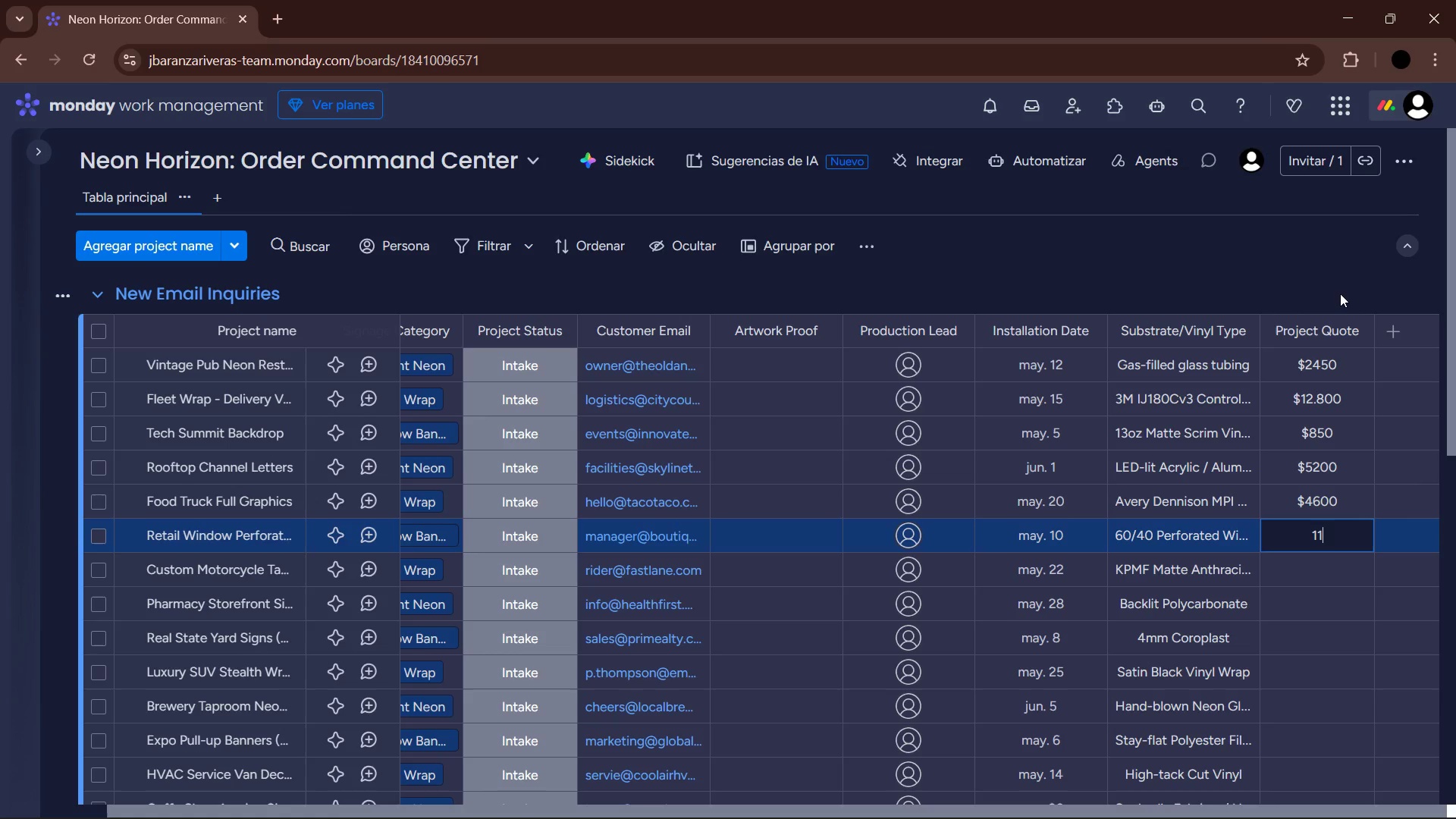 
key(Numpad5)
 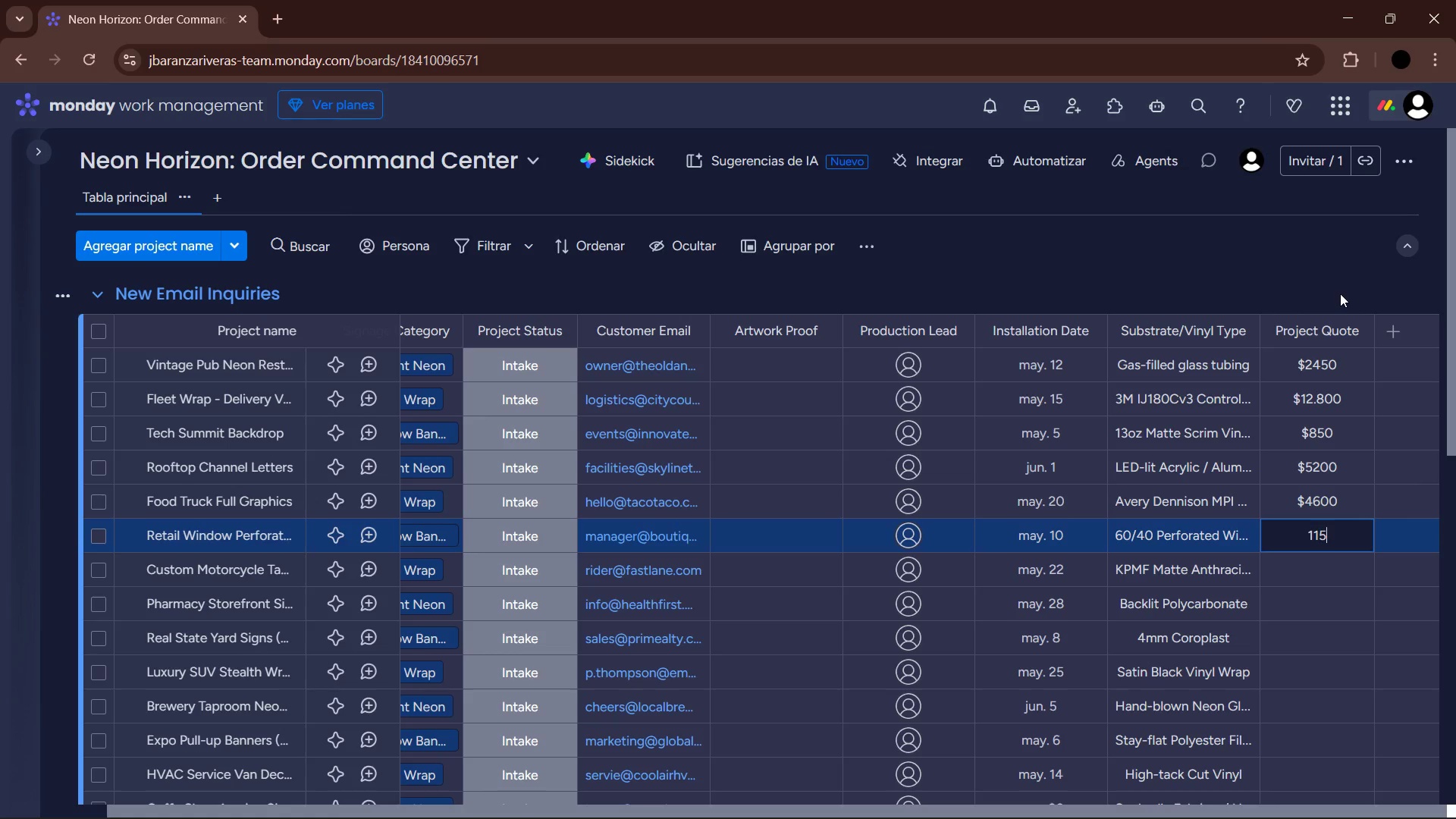 
key(Numpad0)
 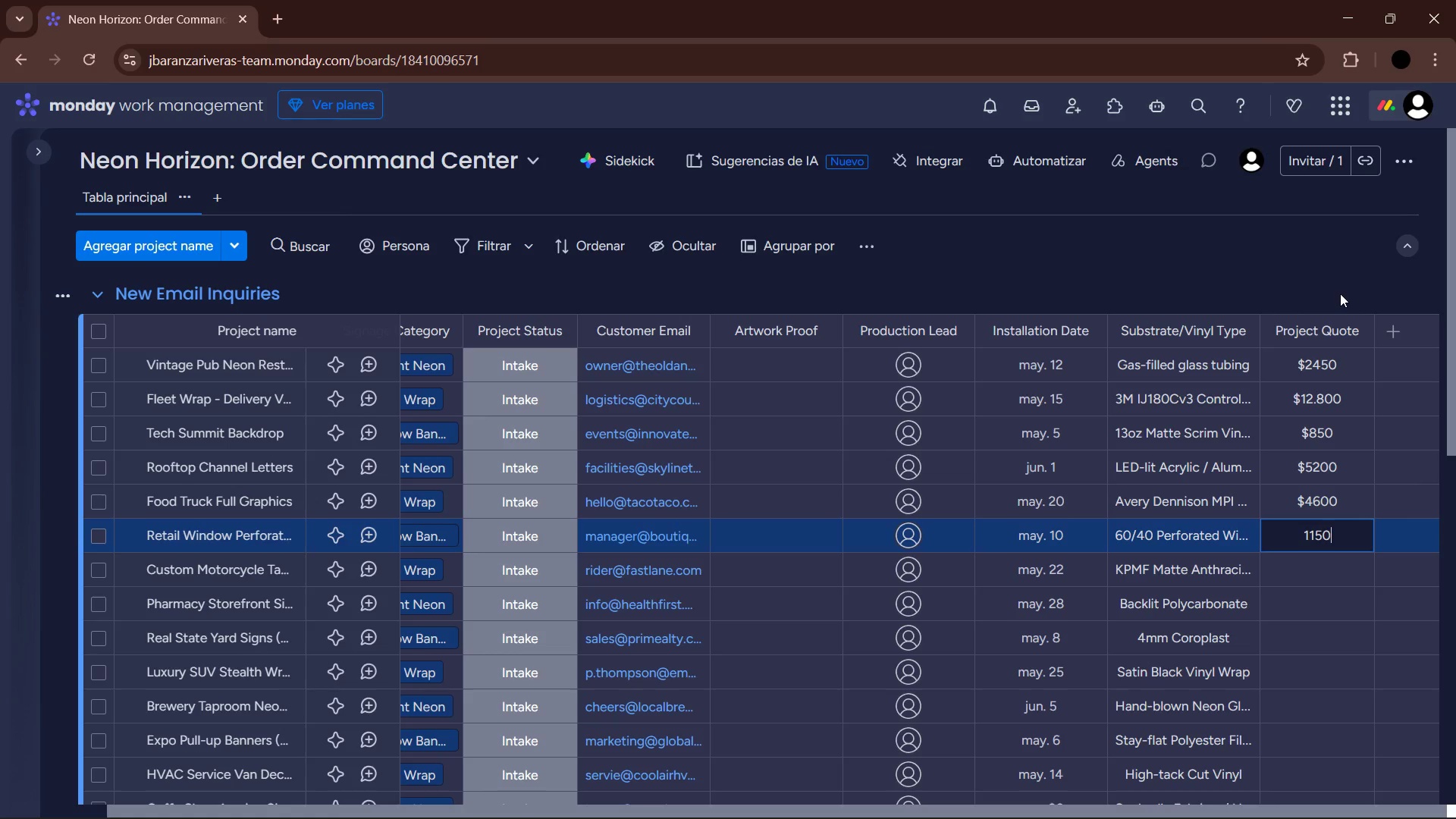 
key(Enter)
 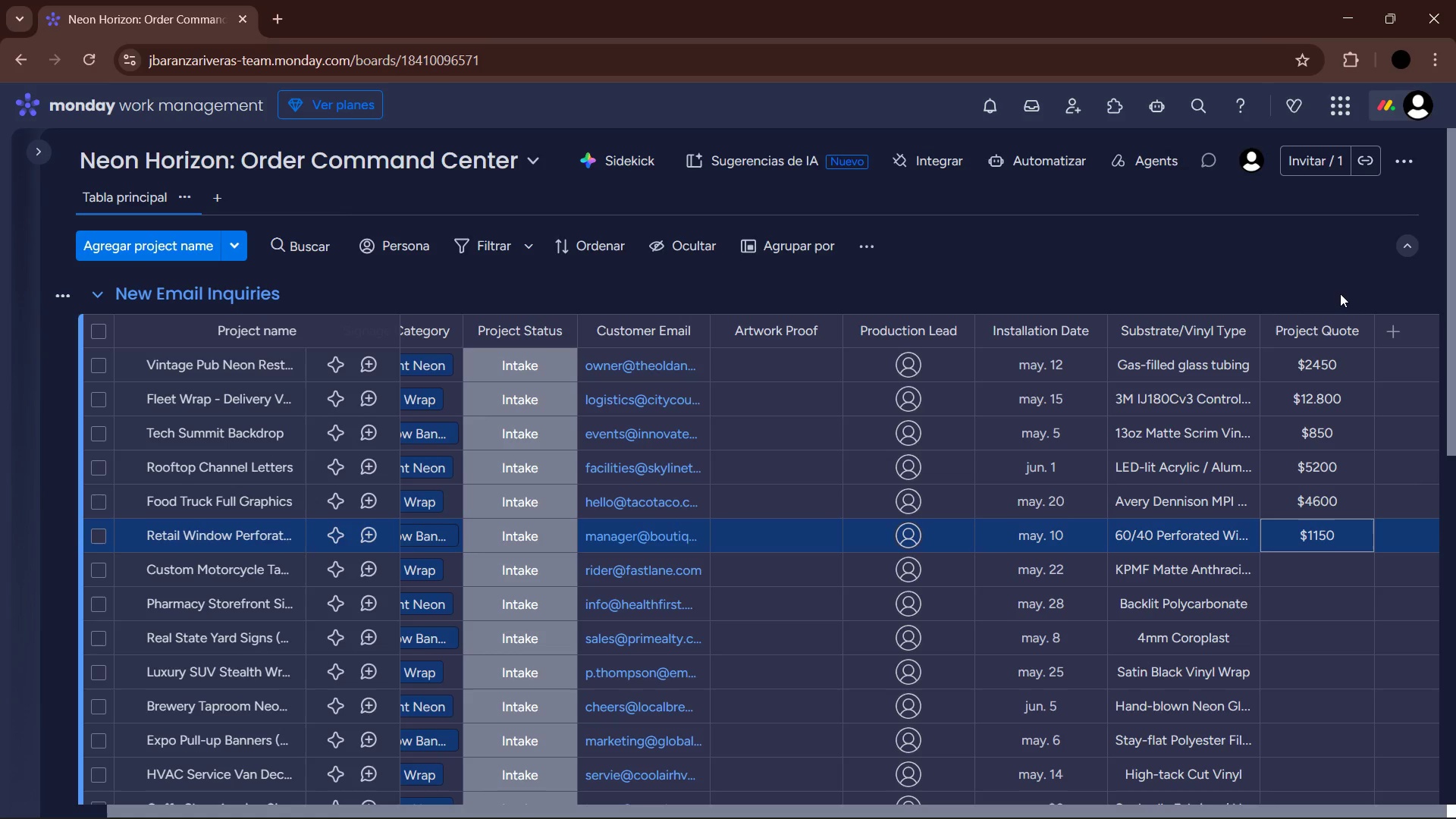 
key(ArrowDown)
 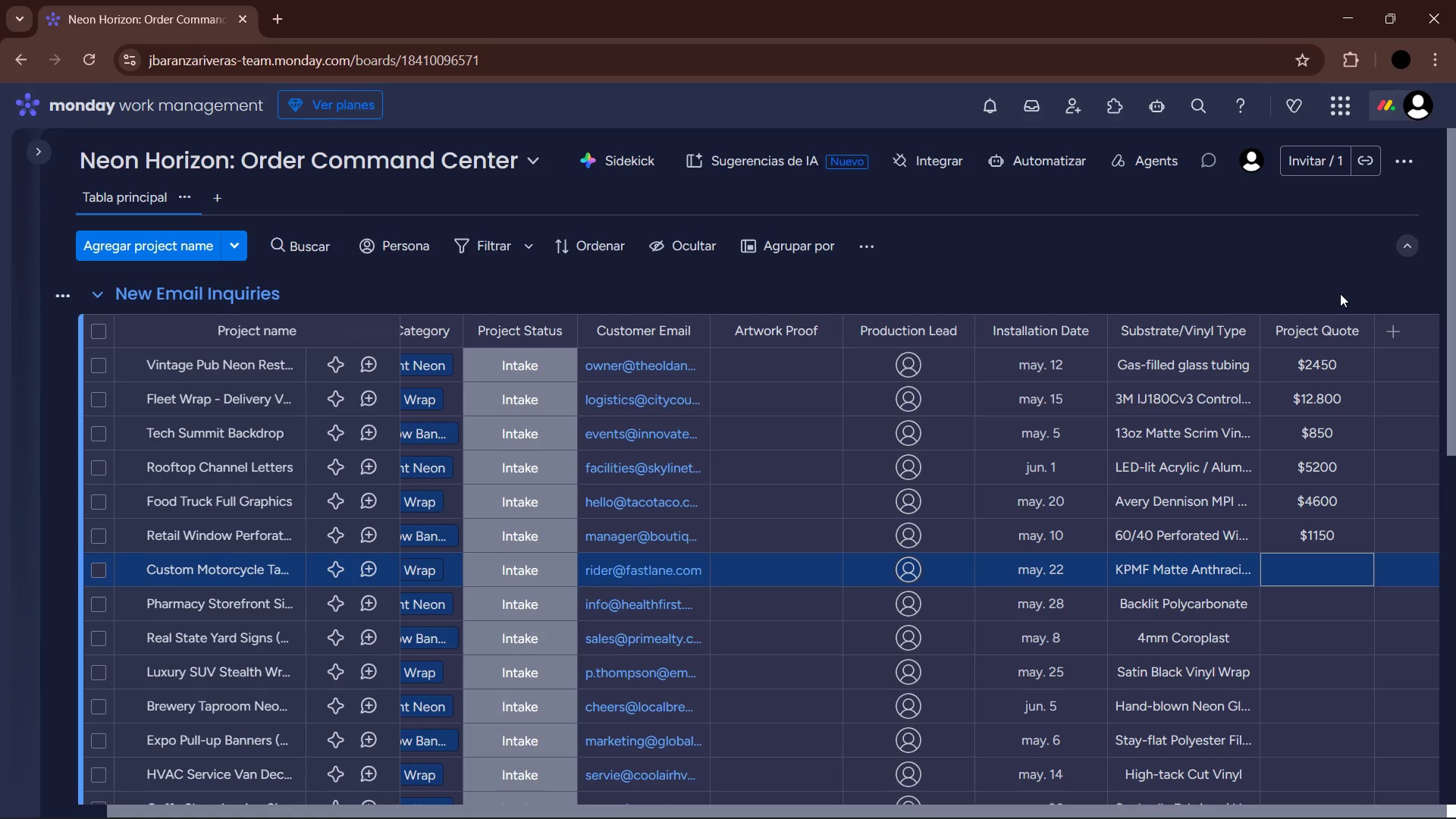 
key(Enter)
 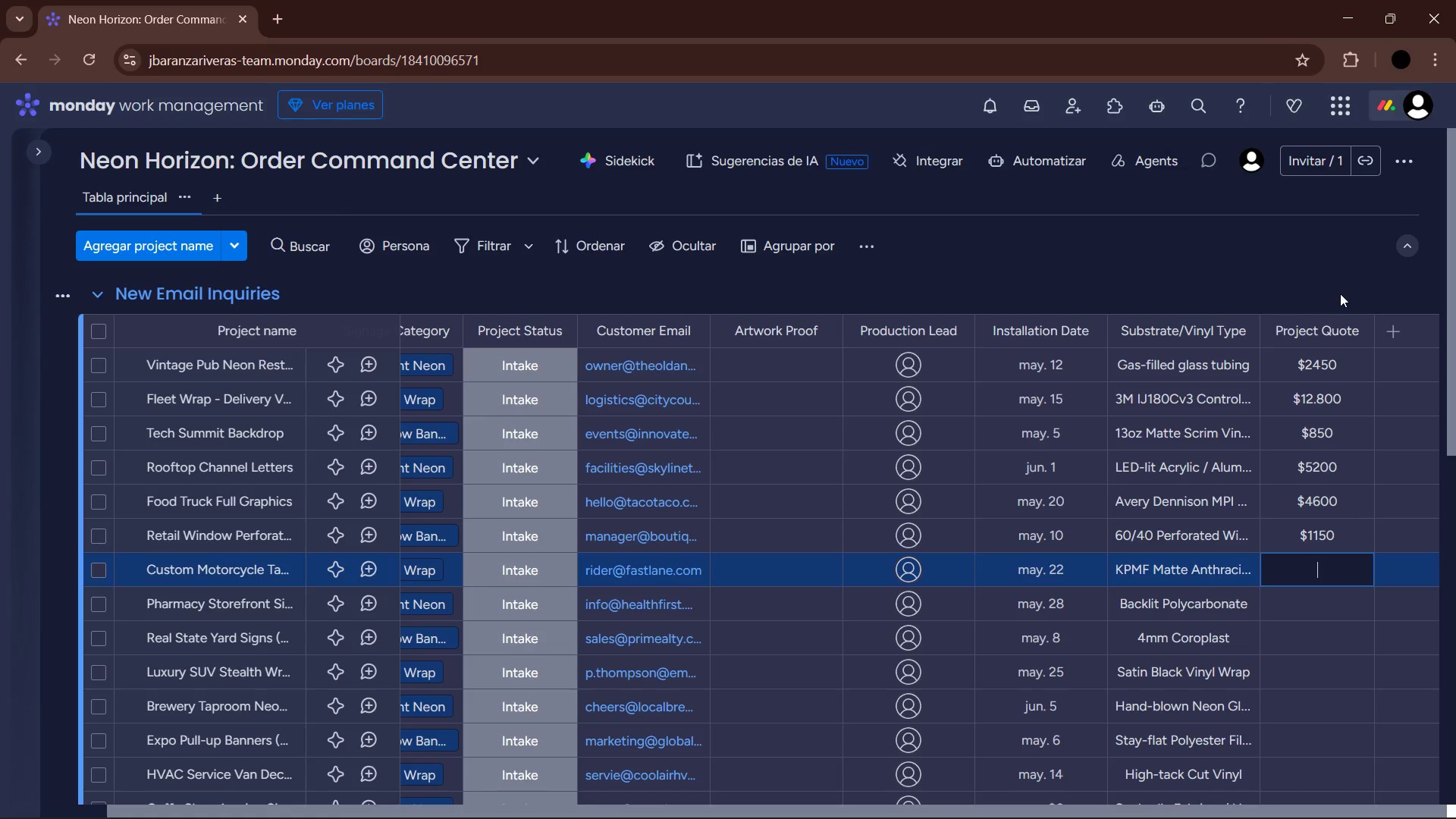 
key(Numpad4)
 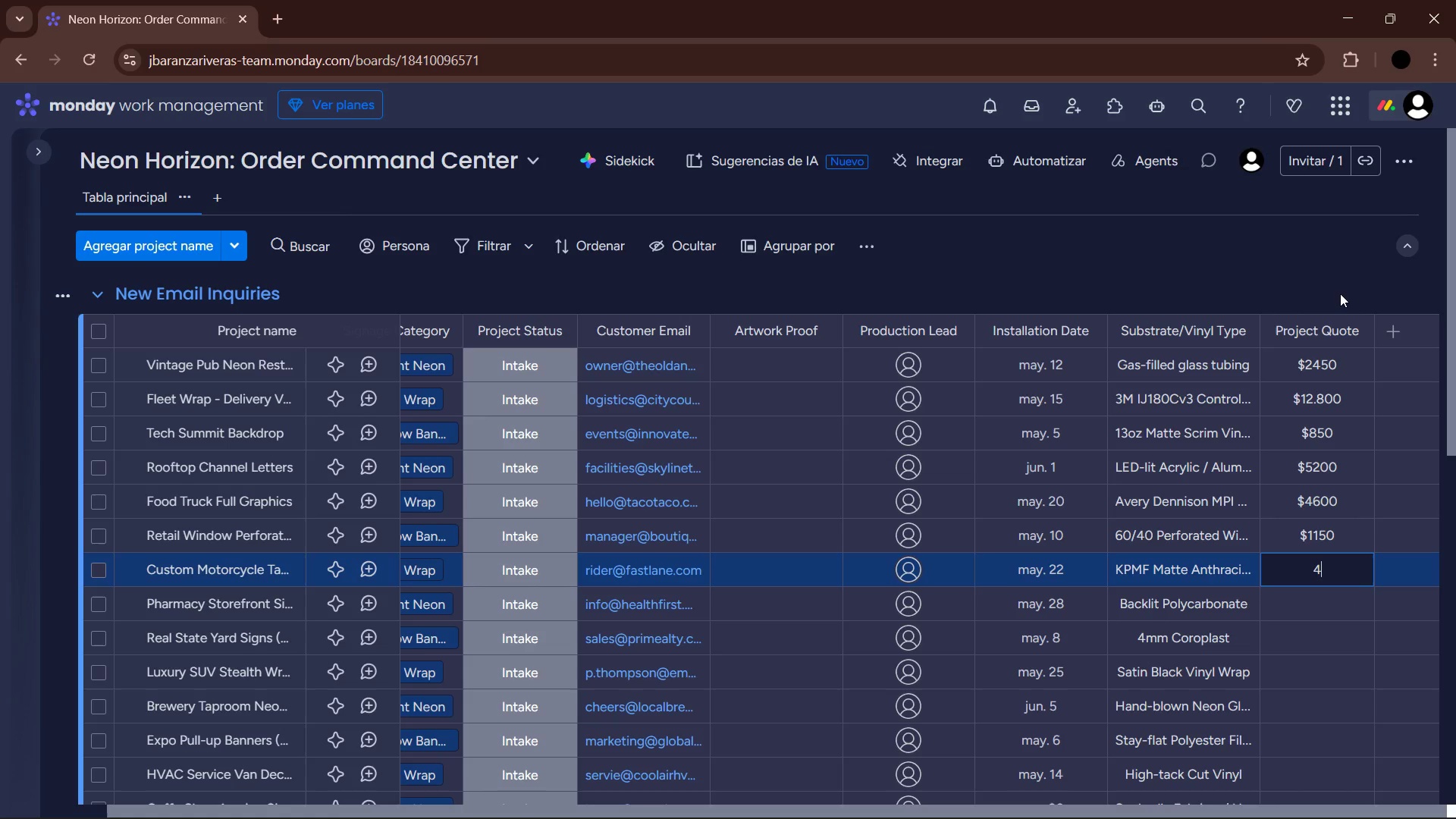 
key(Numpad5)
 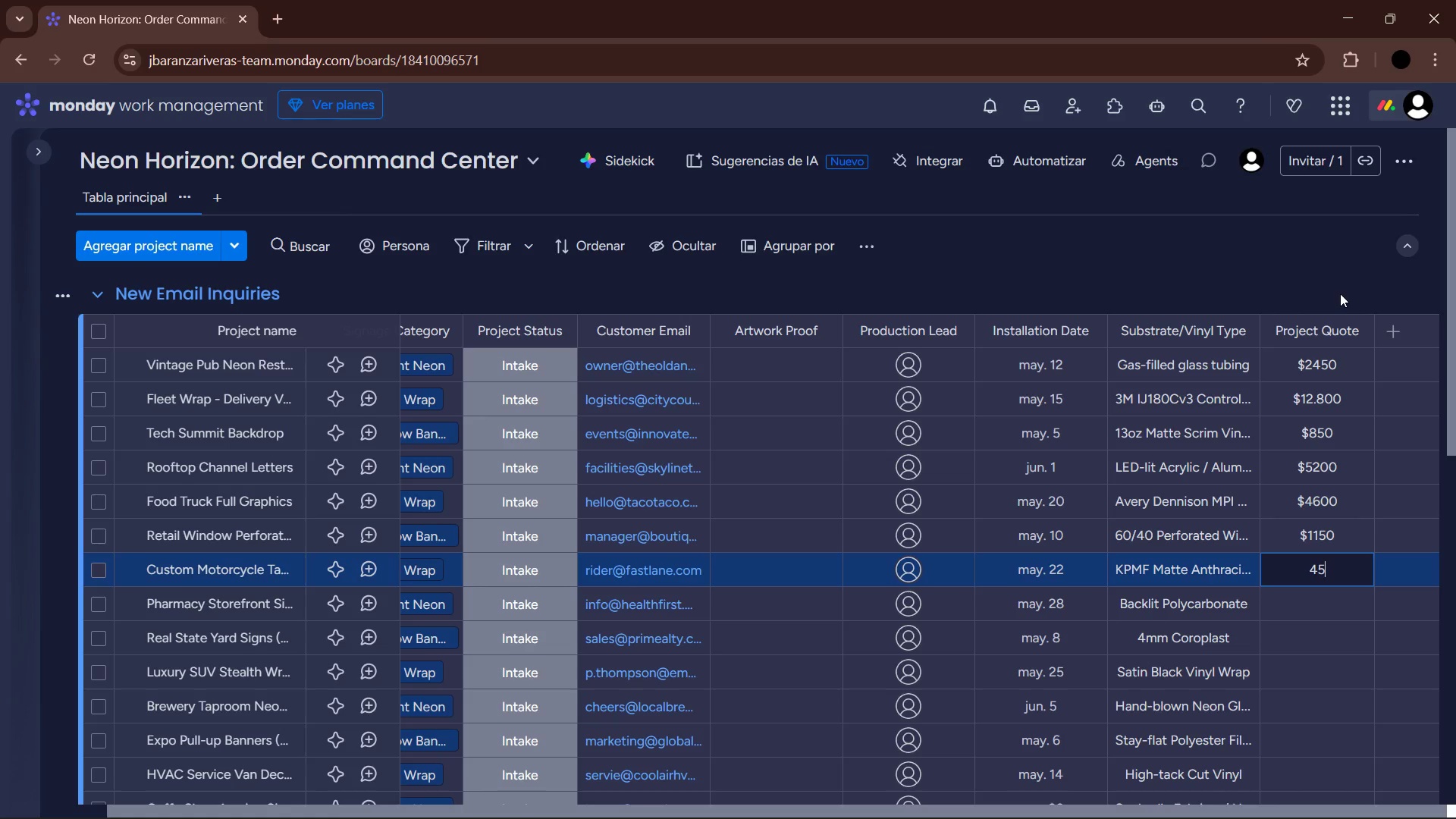 
key(Numpad0)
 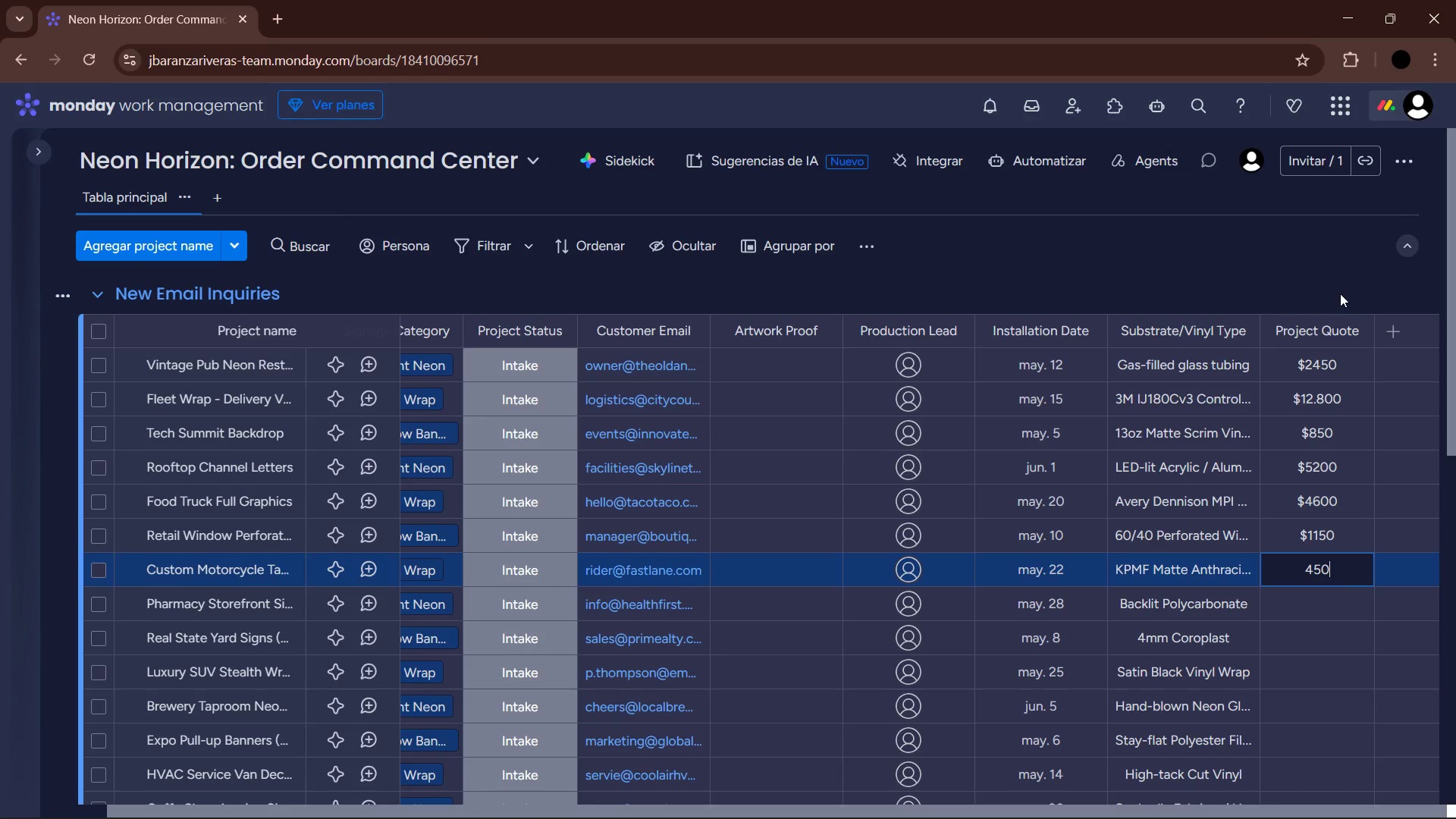 
key(Enter)
 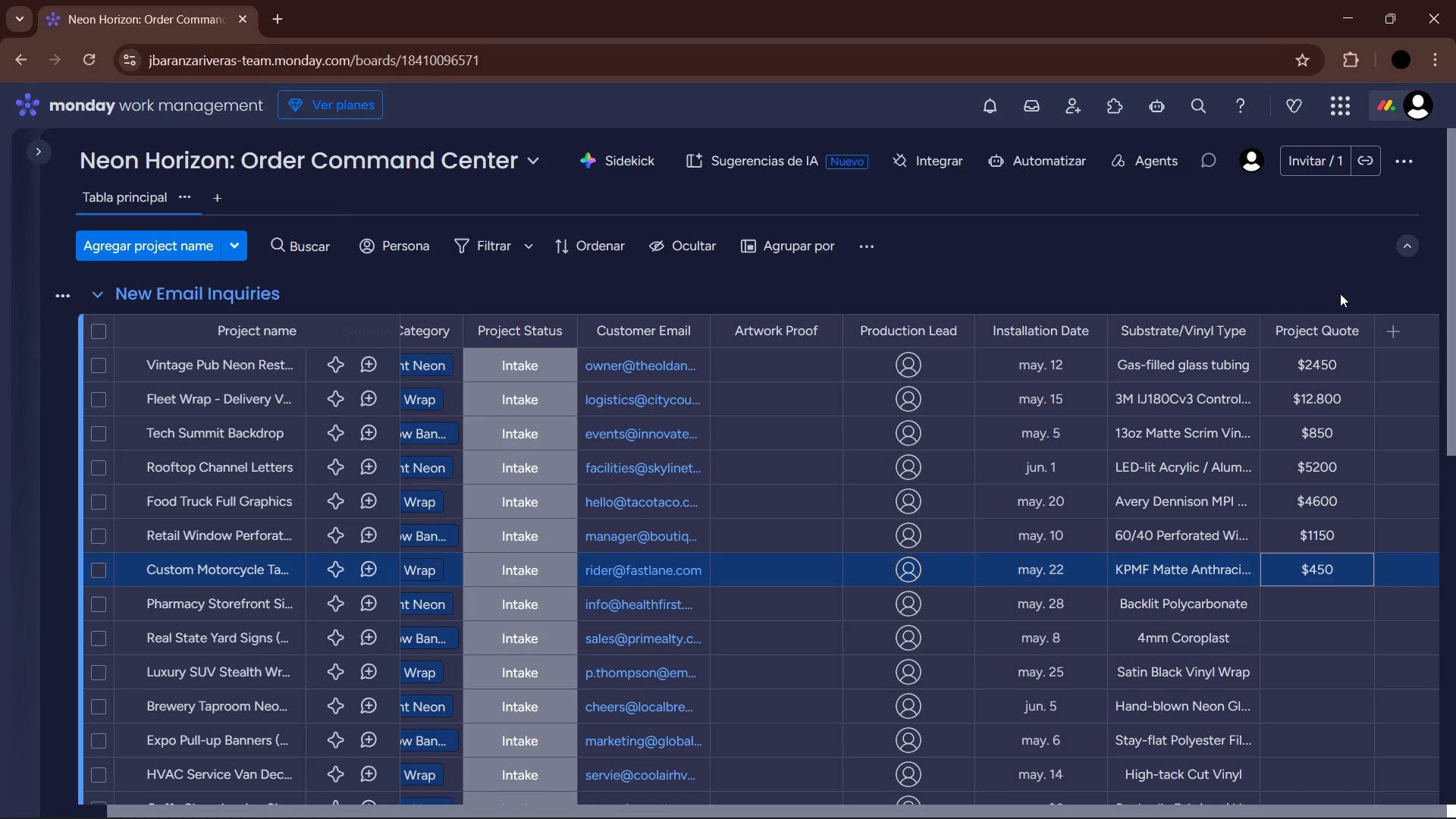 
key(ArrowDown)
 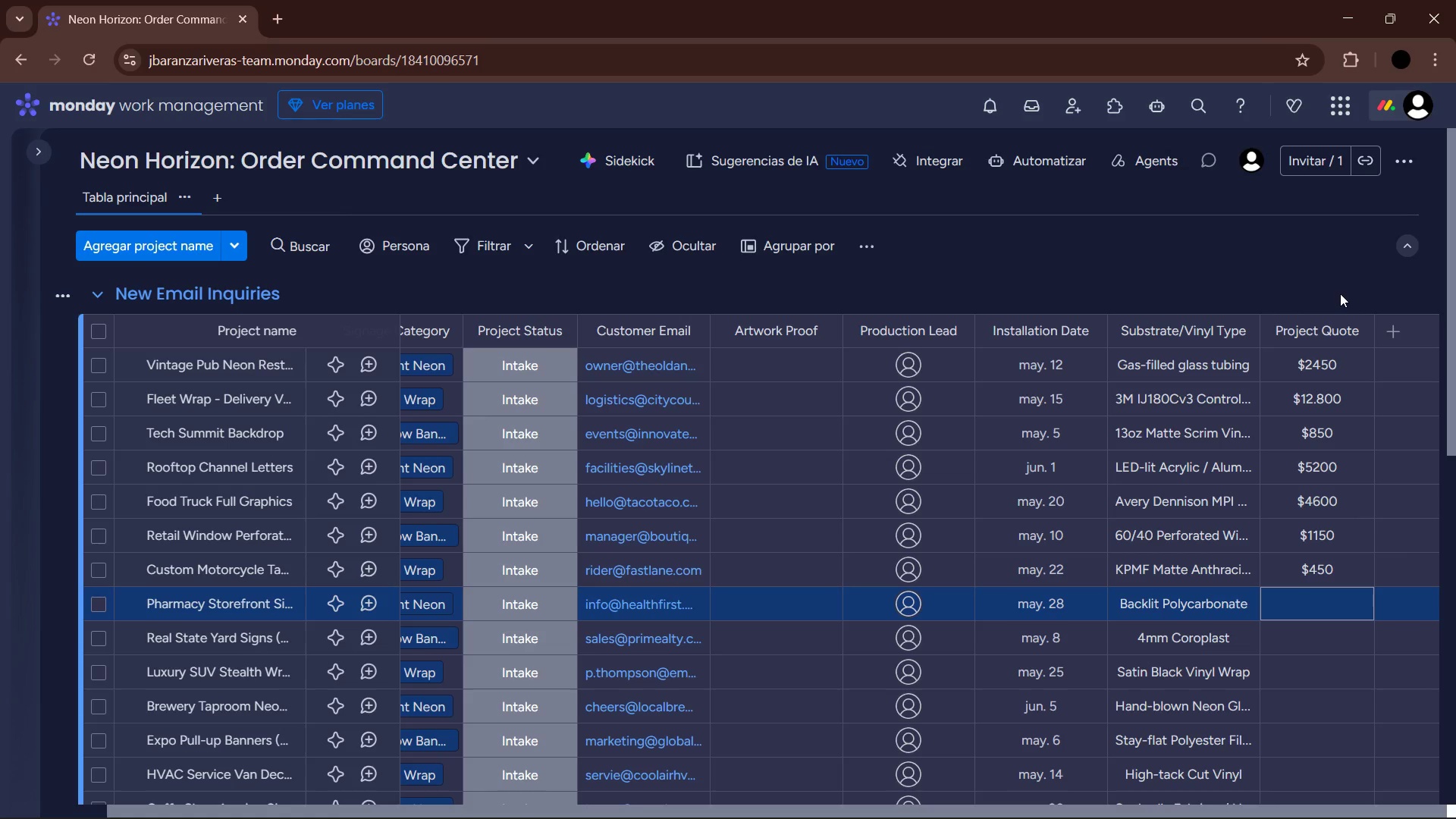 
key(Enter)
 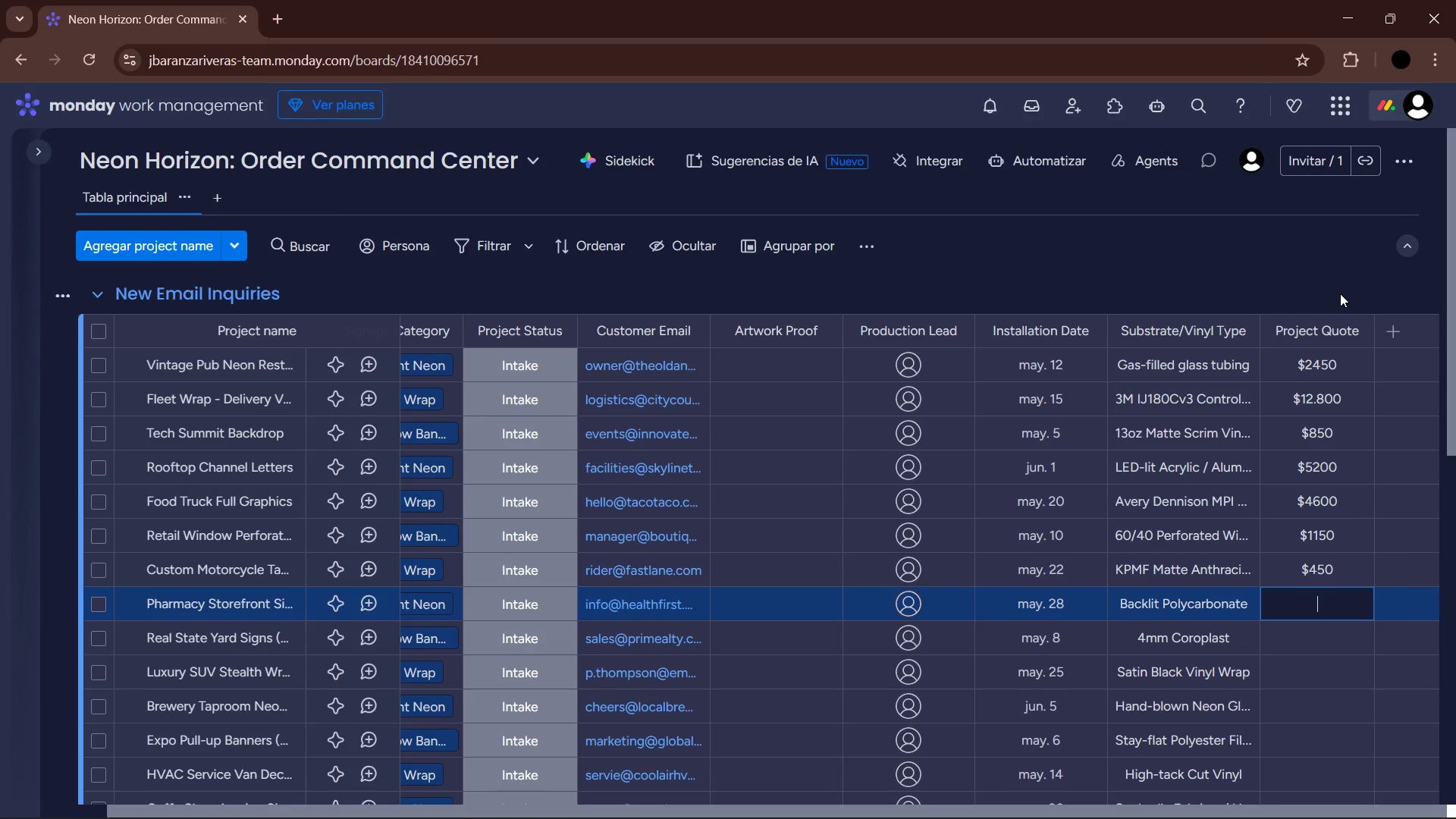 
key(Numpad3)
 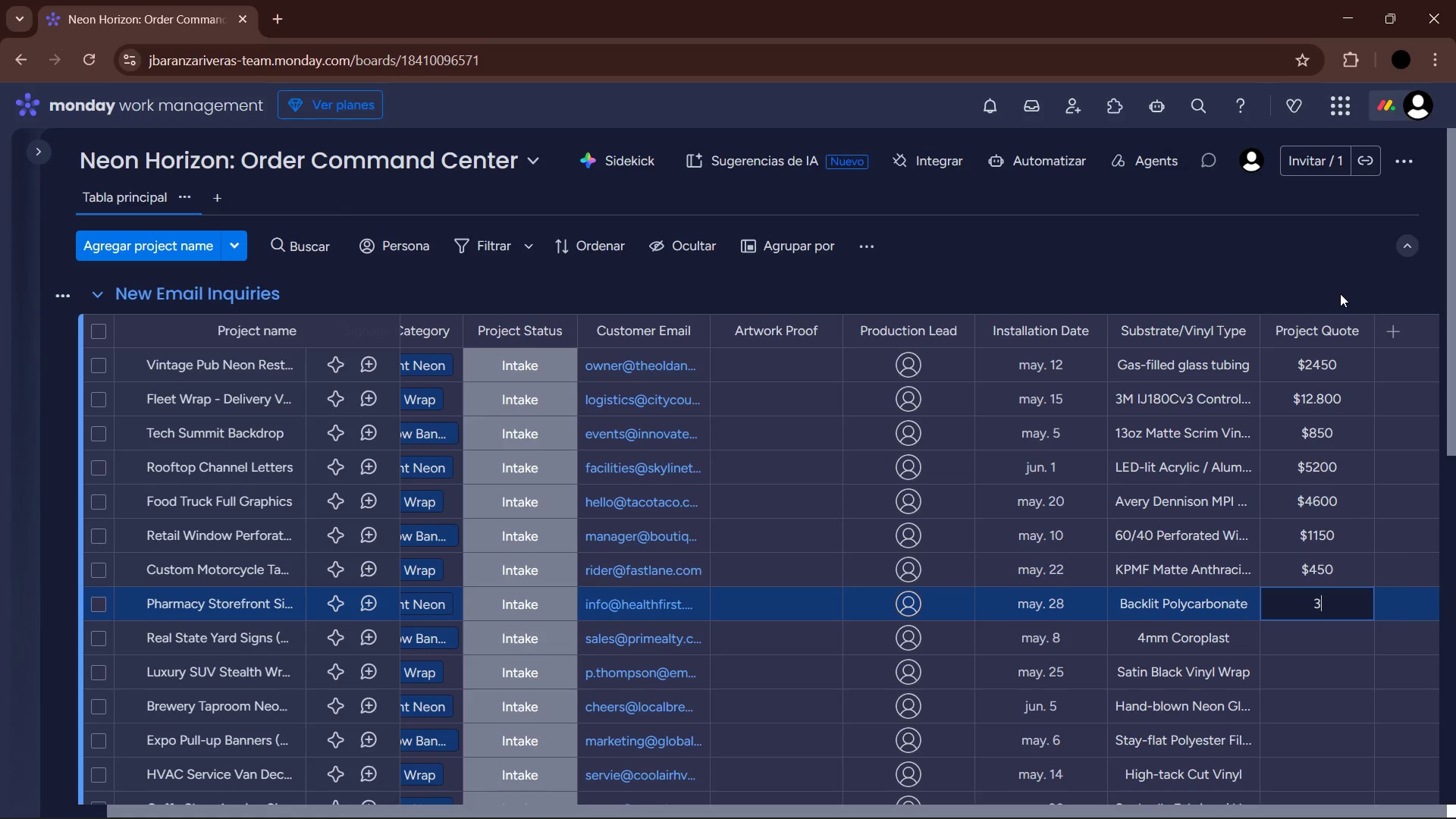 
key(Numpad1)
 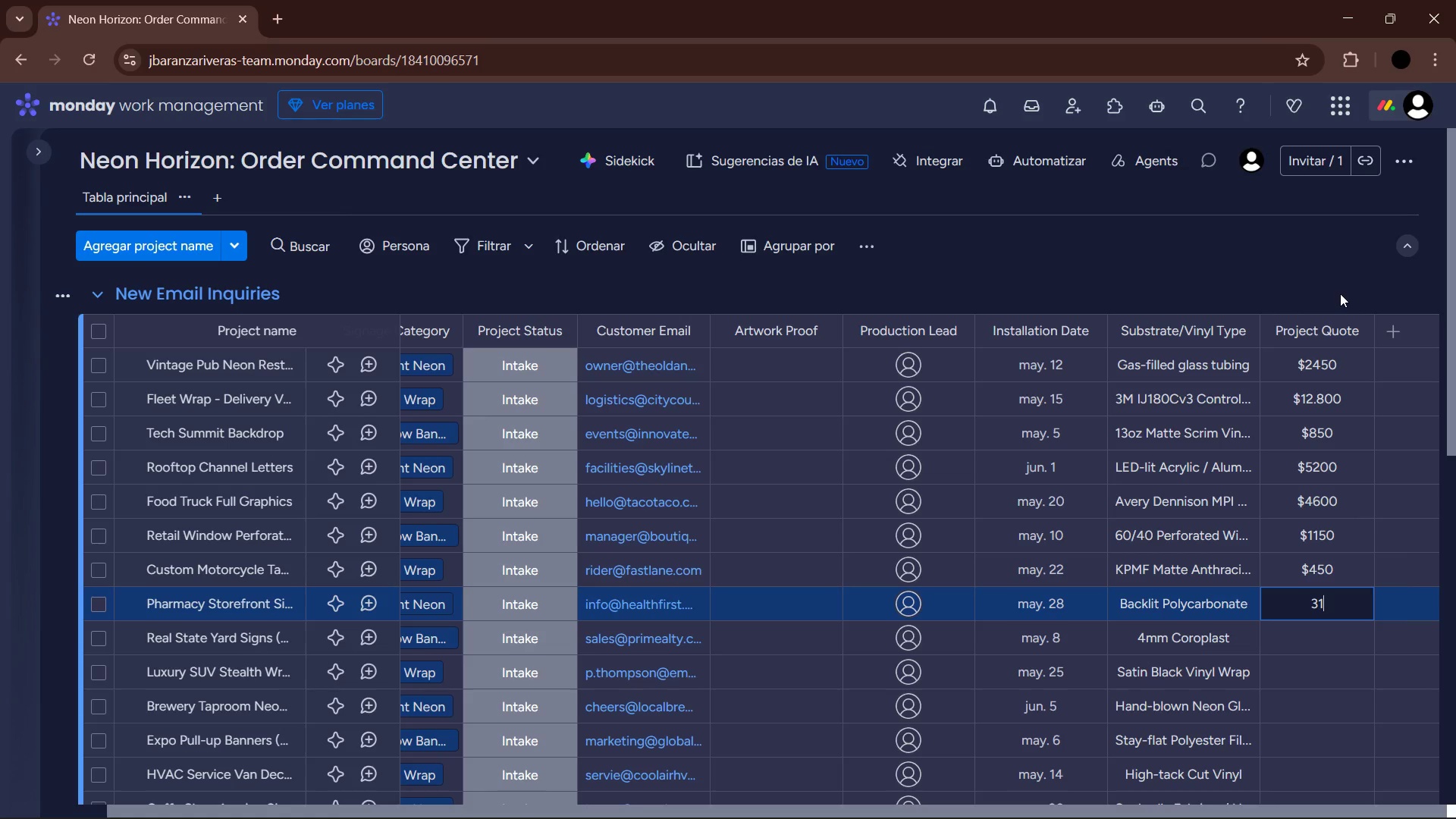 
key(Numpad0)
 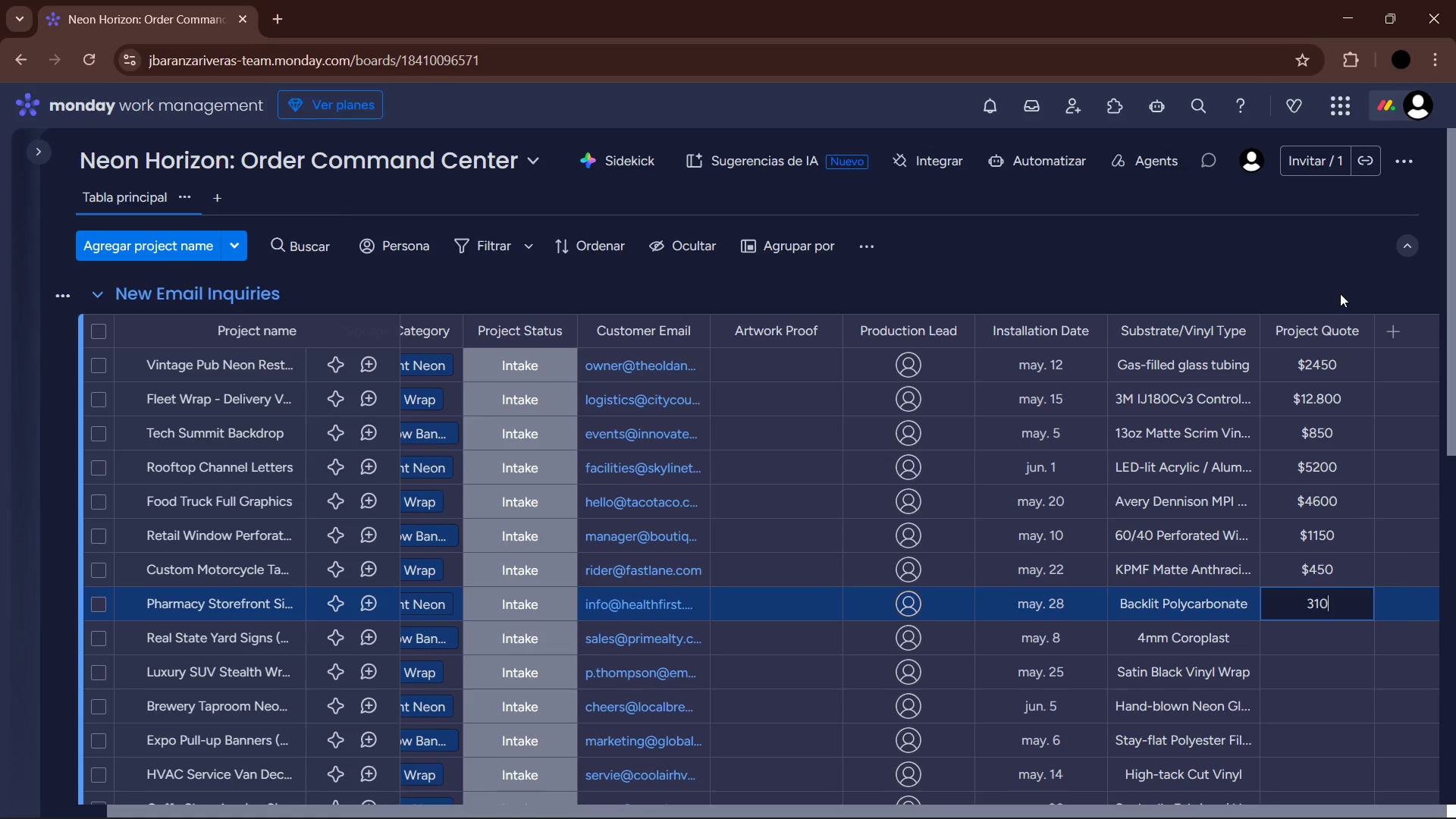 
key(Numpad0)
 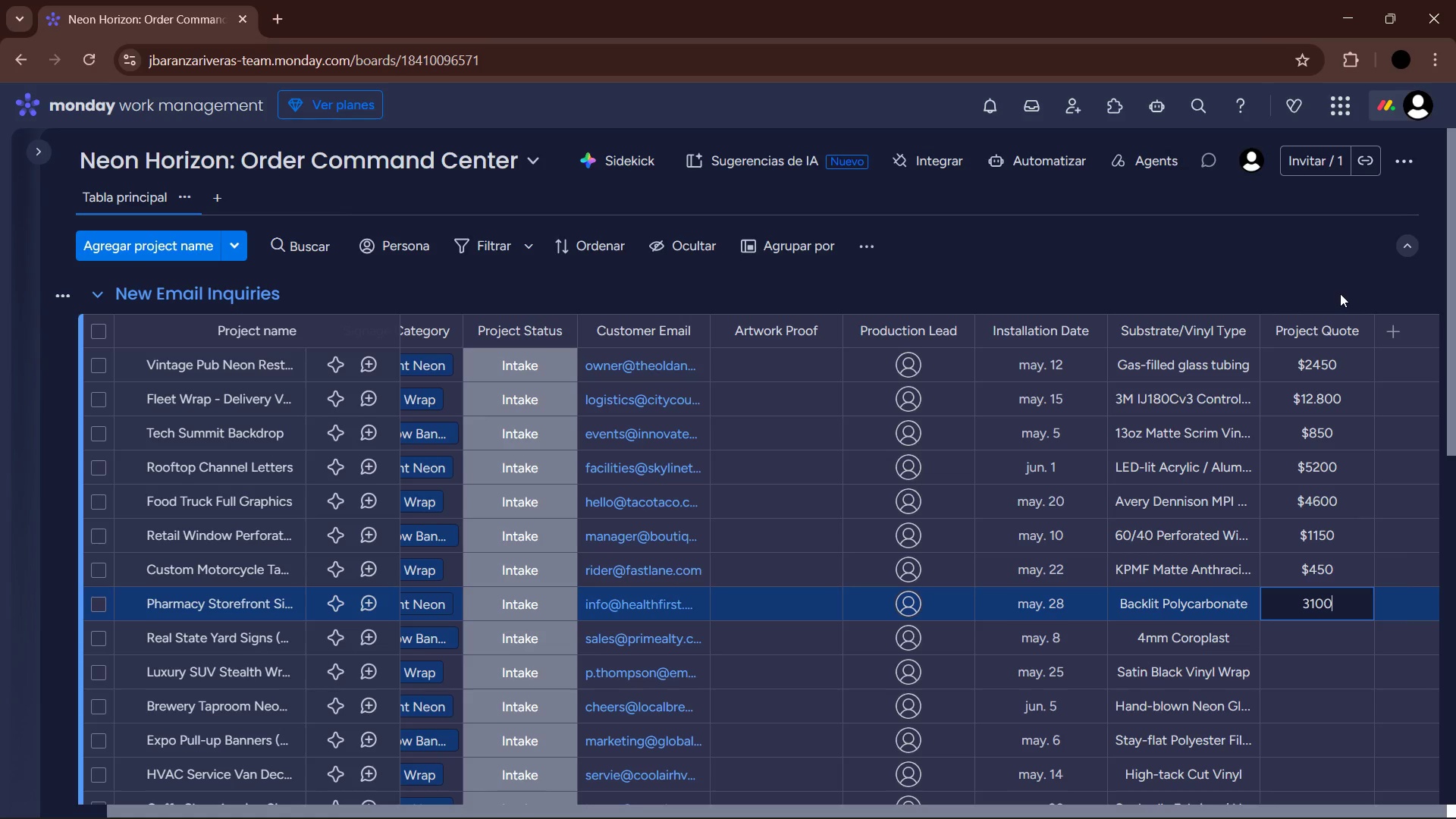 
key(Enter)
 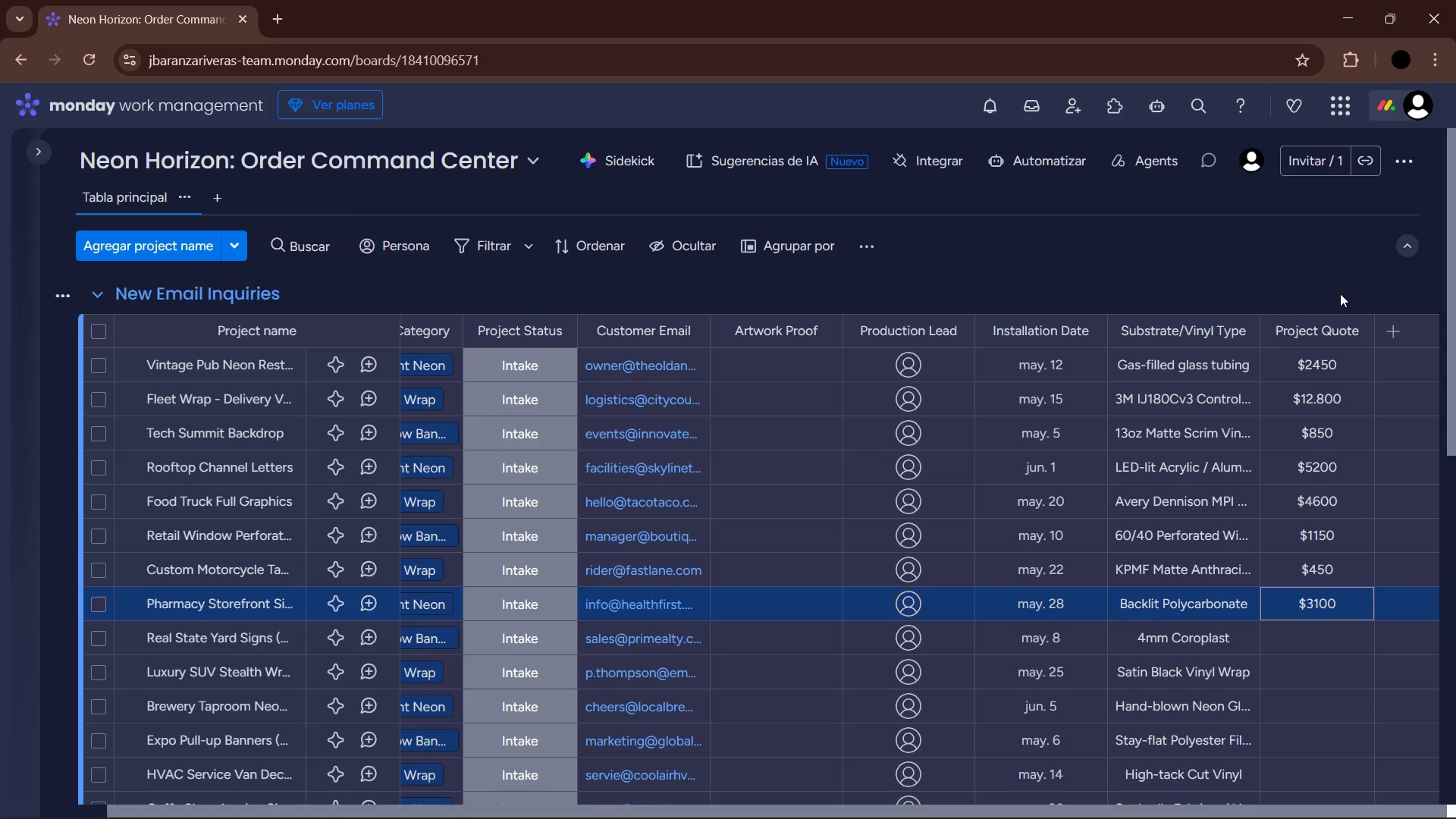 
key(ArrowDown)
 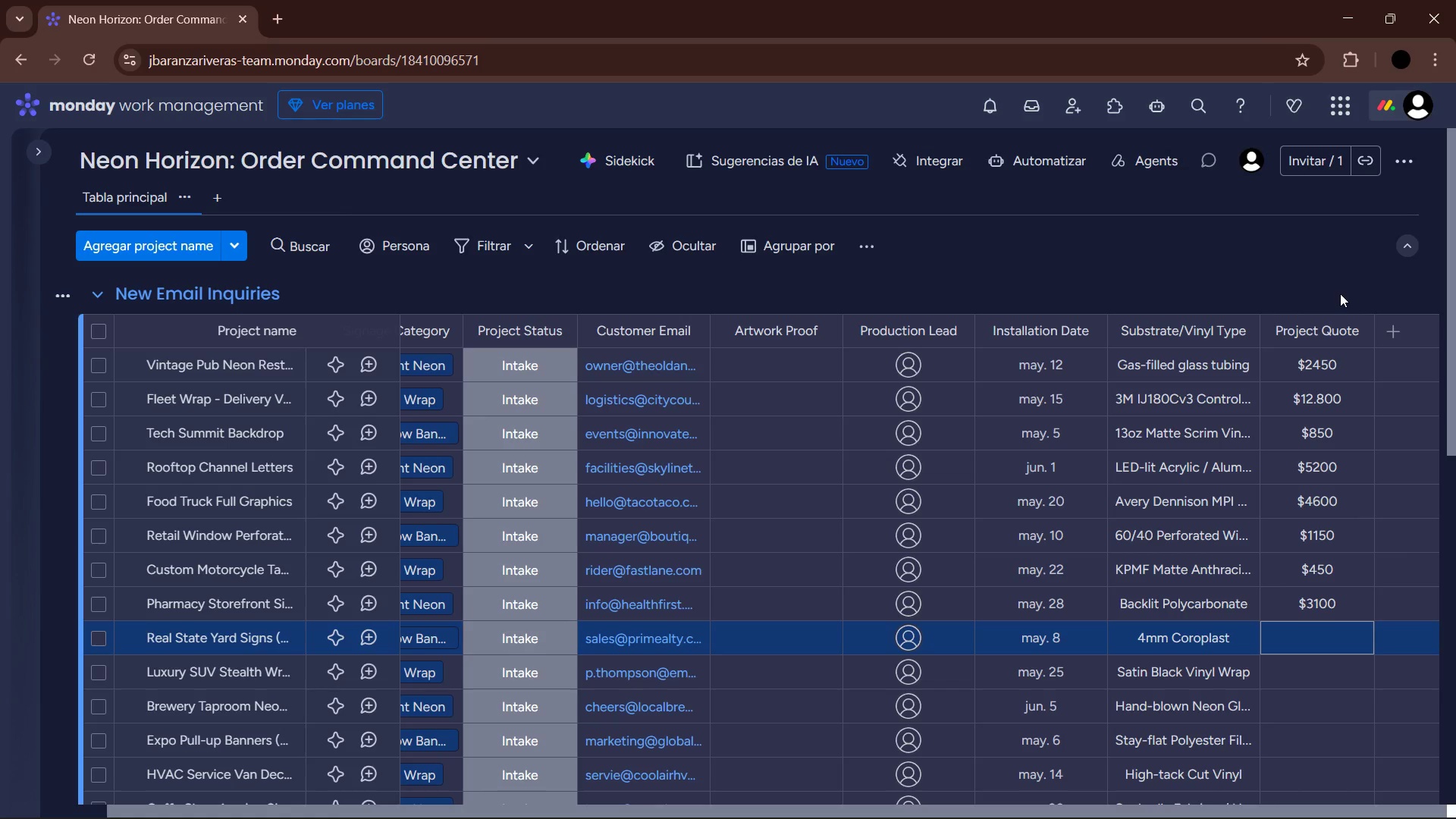 
key(Enter)
 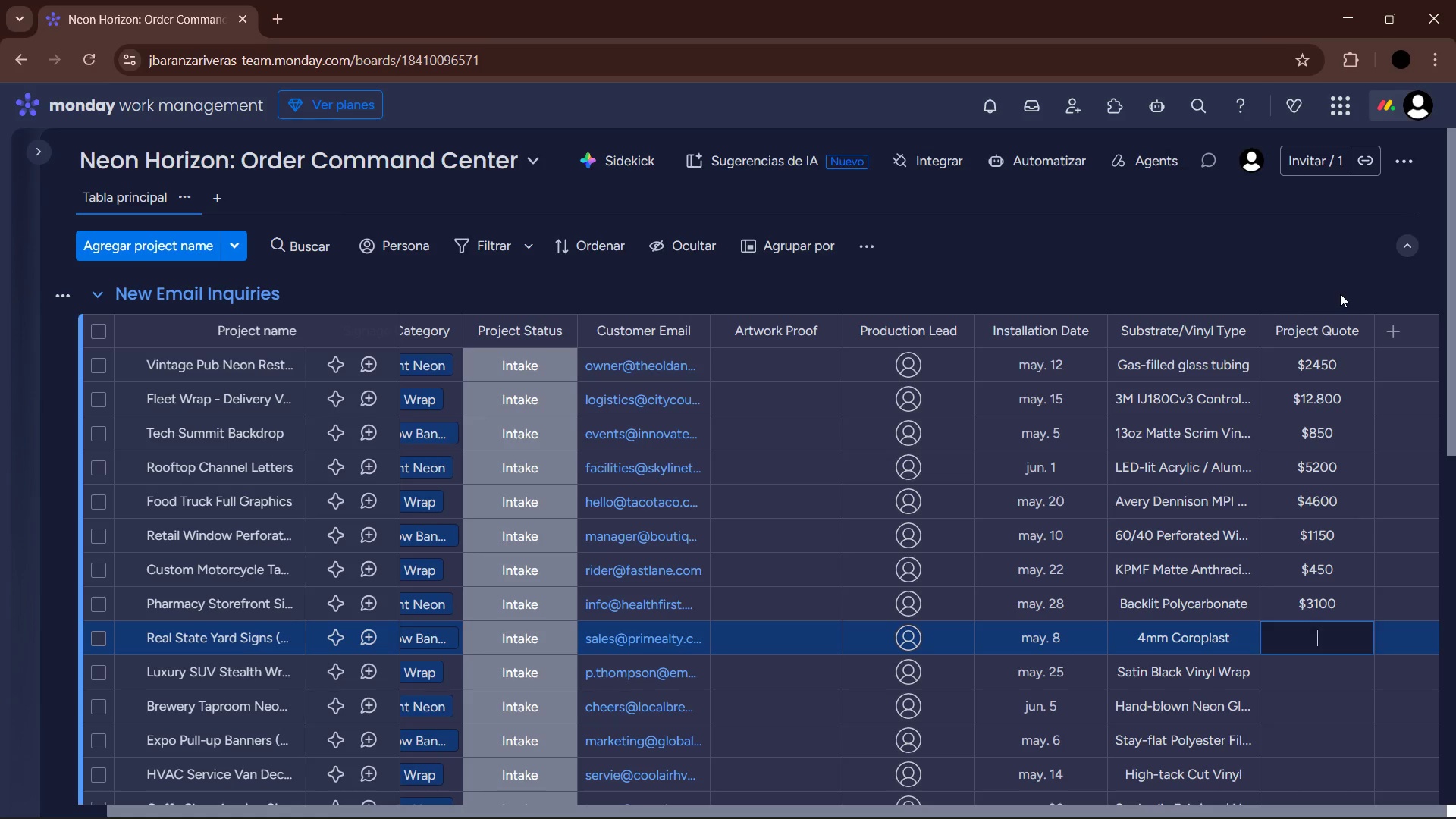 
key(Numpad6)
 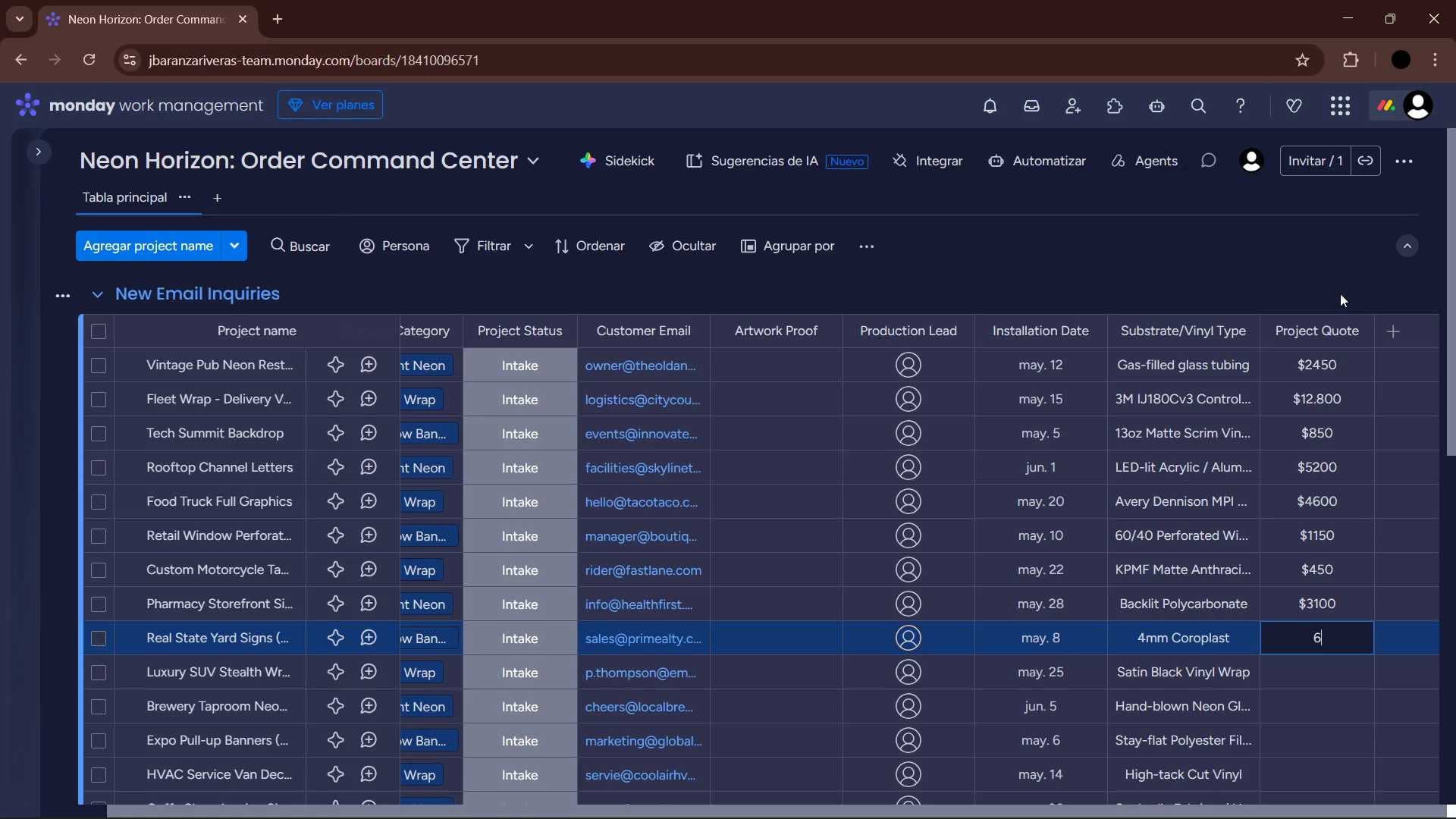 
key(Numpad5)
 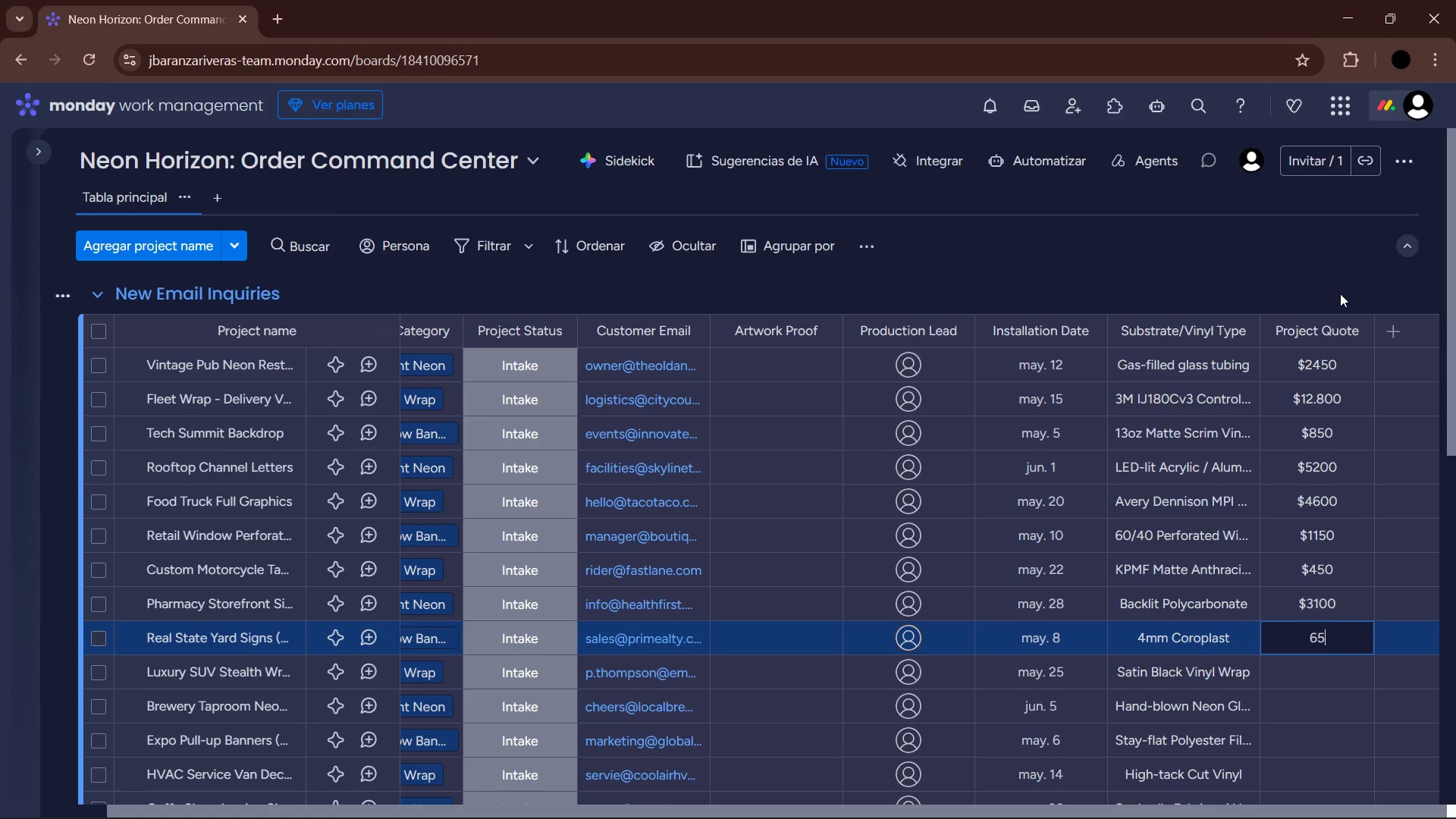 
key(Numpad0)
 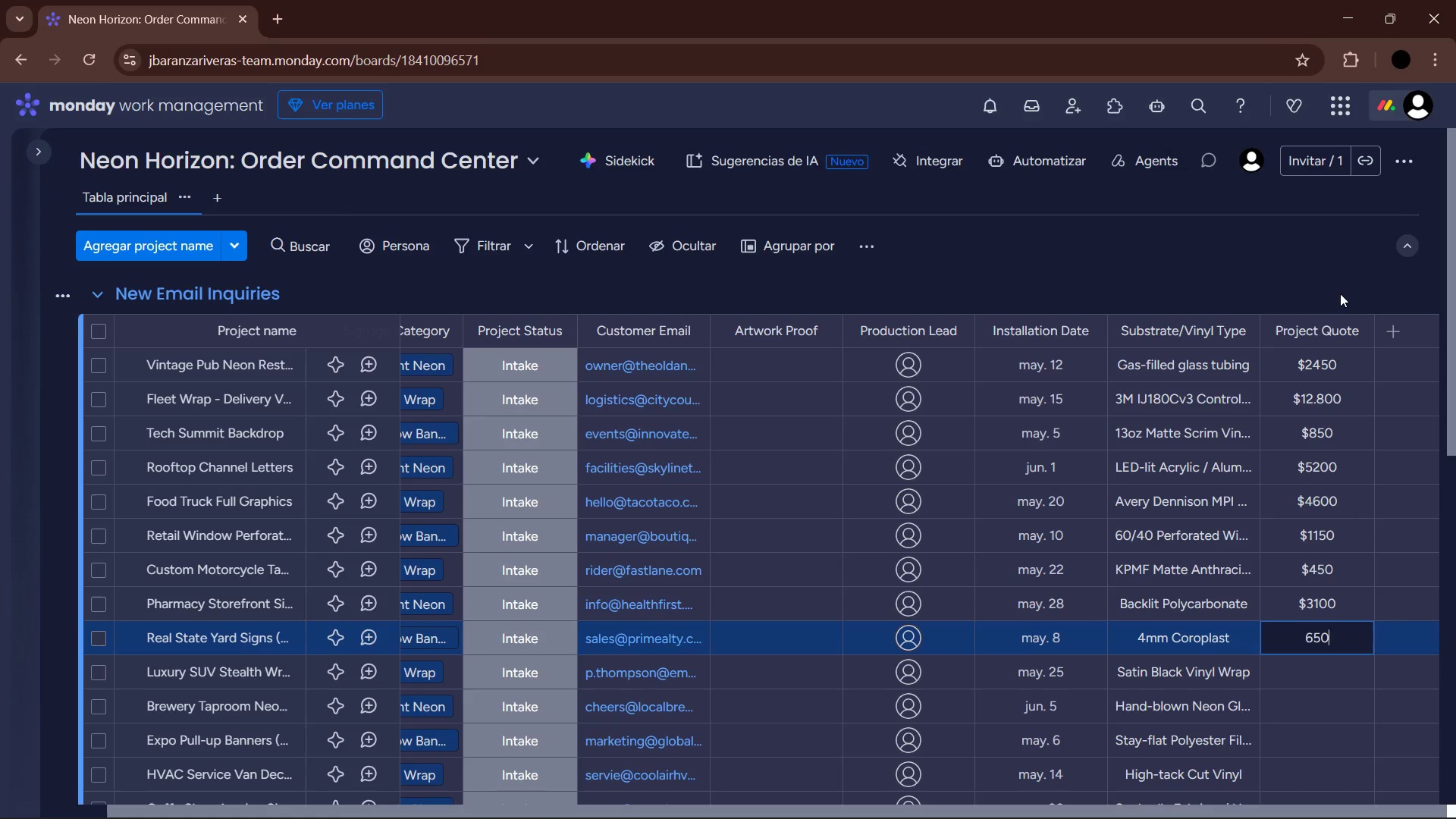 
key(Enter)
 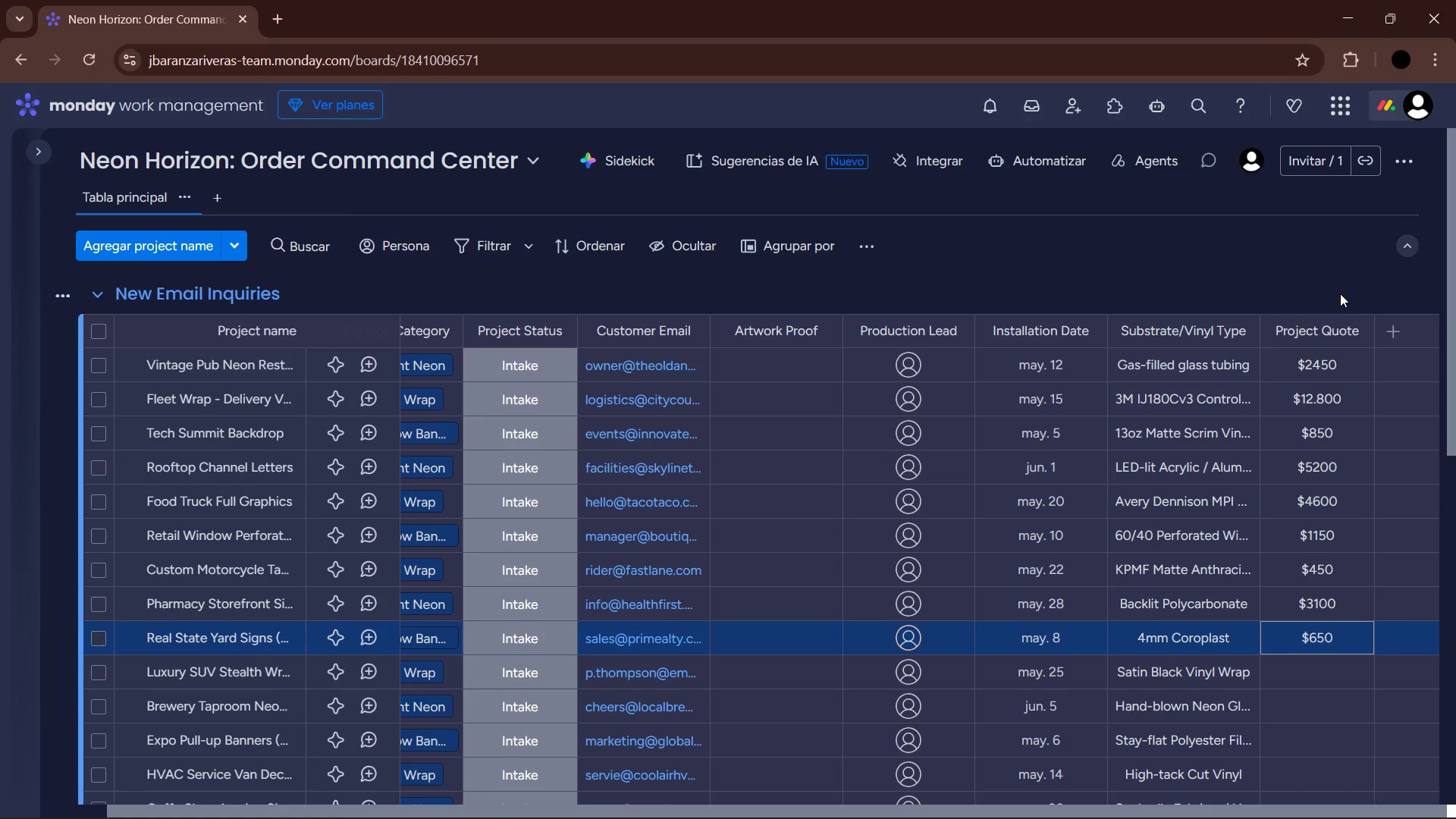 
key(ArrowDown)
 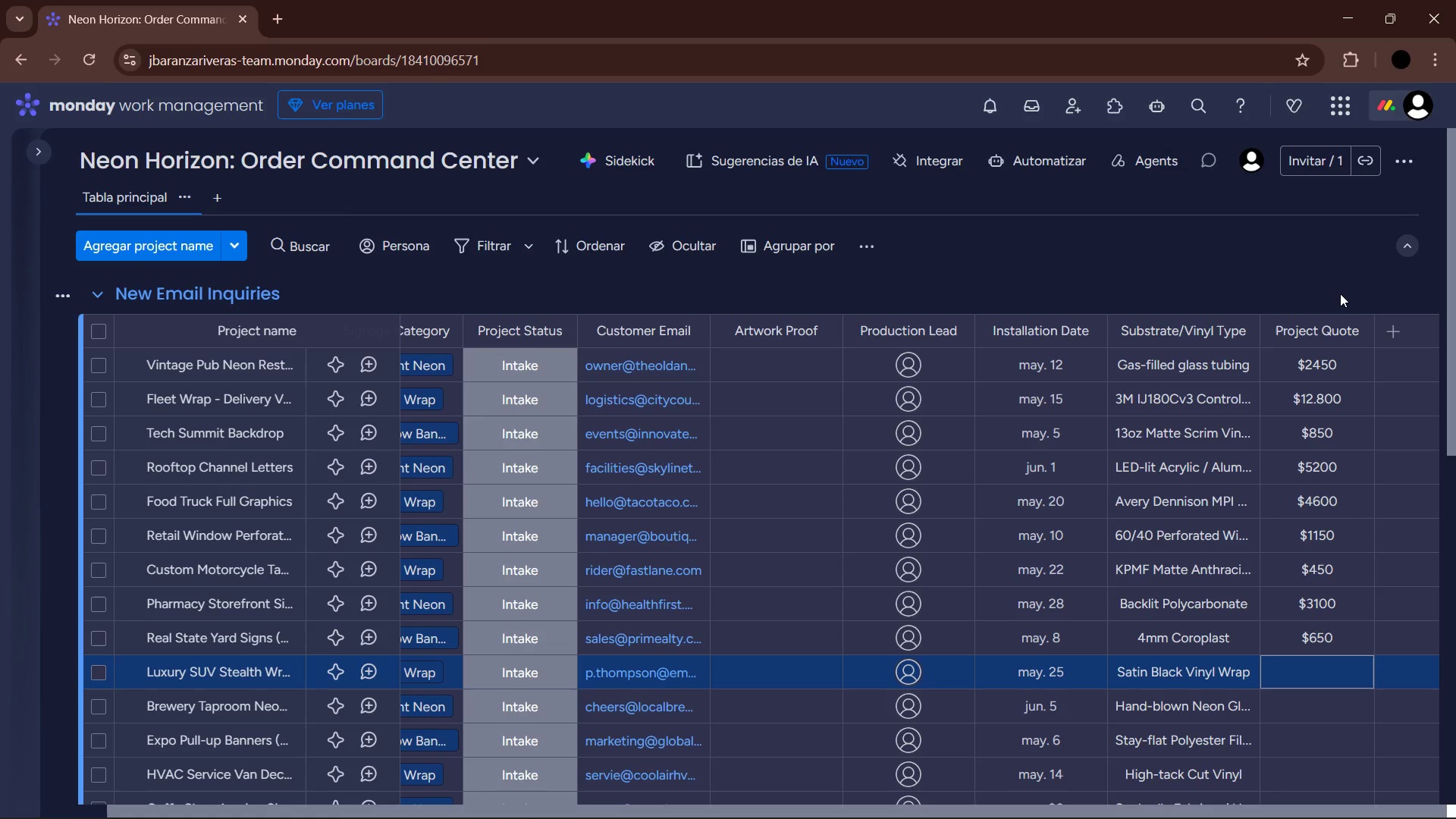 
key(Enter)
 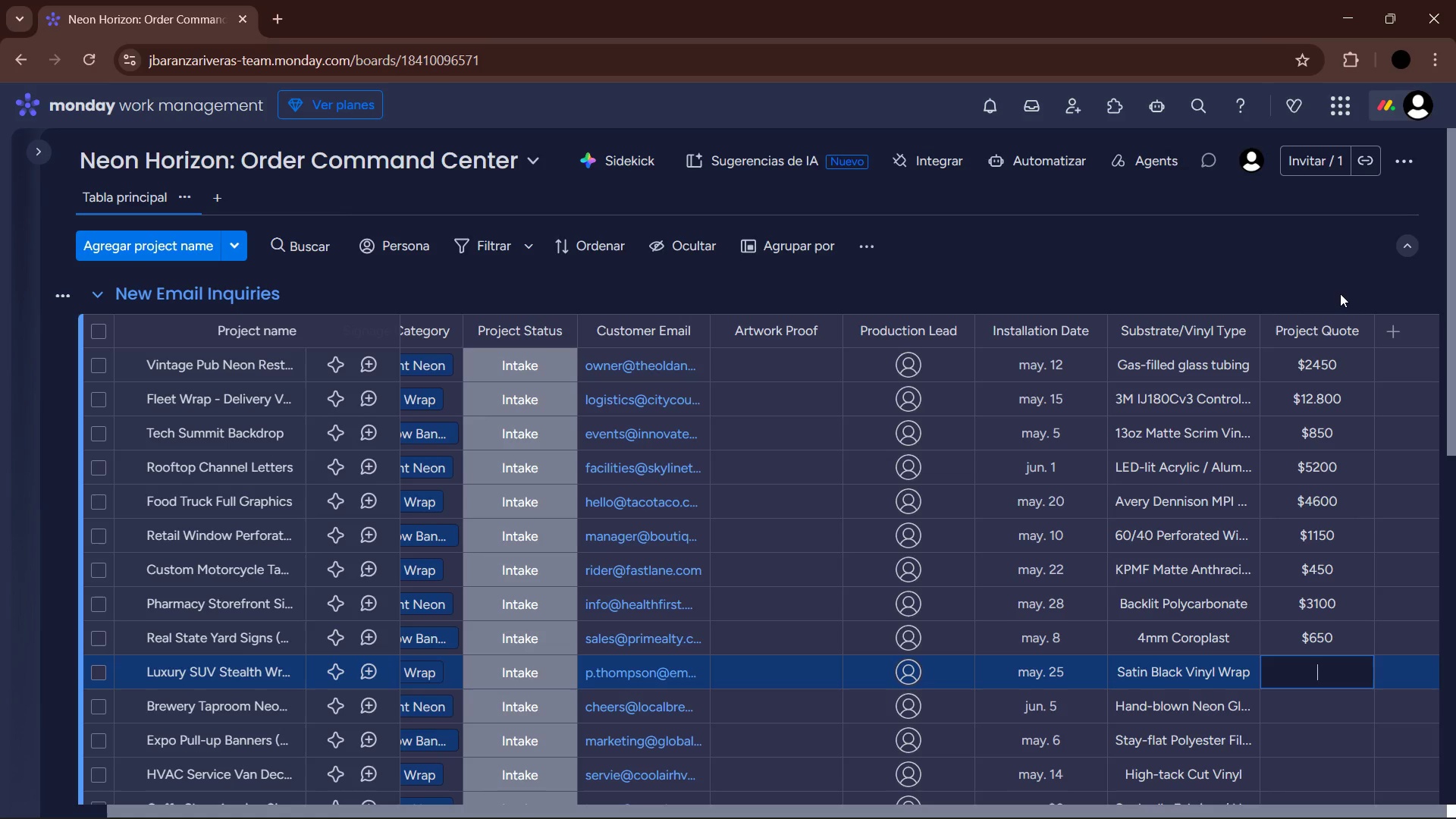 
key(Numpad3)
 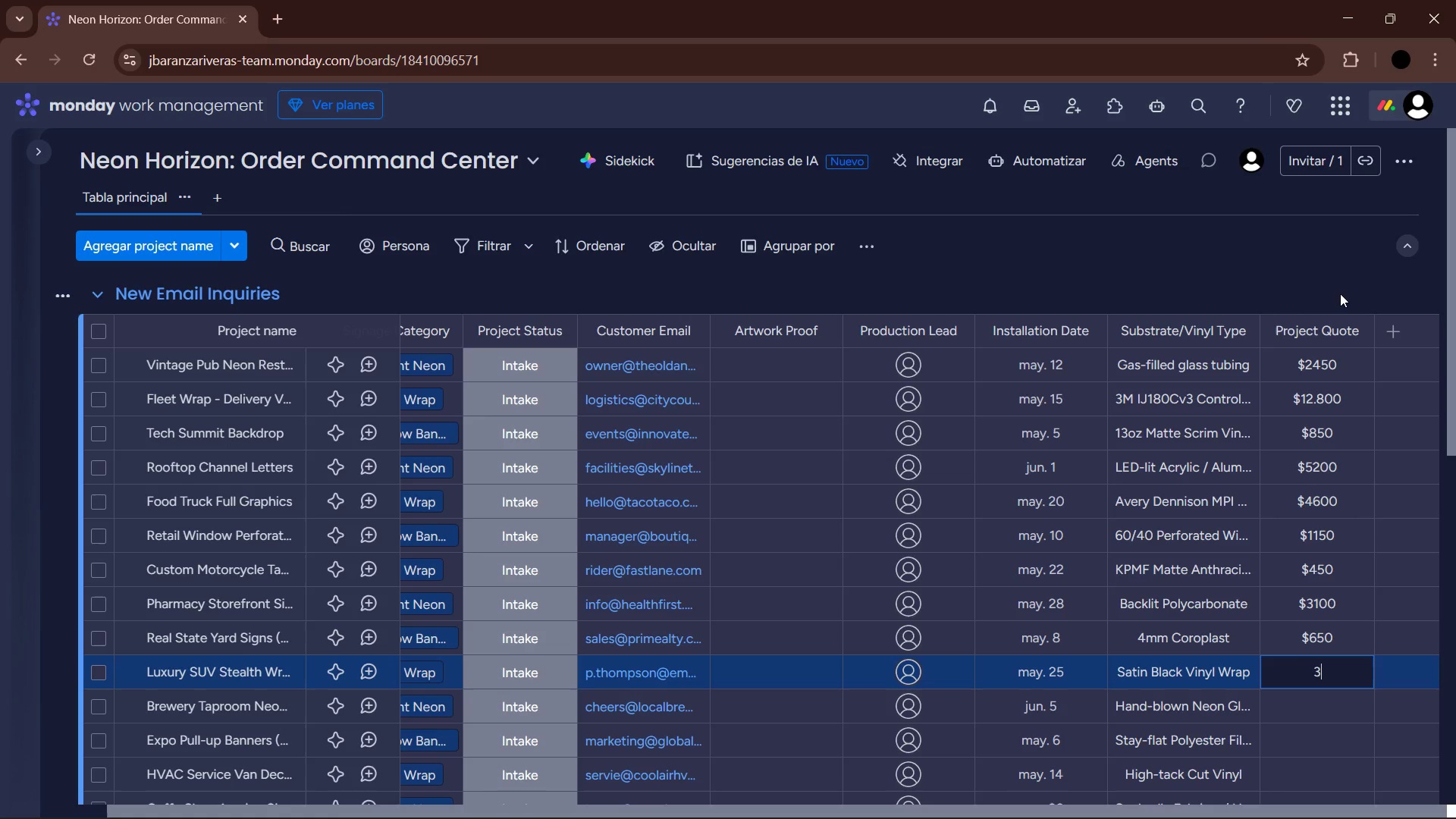 
key(Numpad8)
 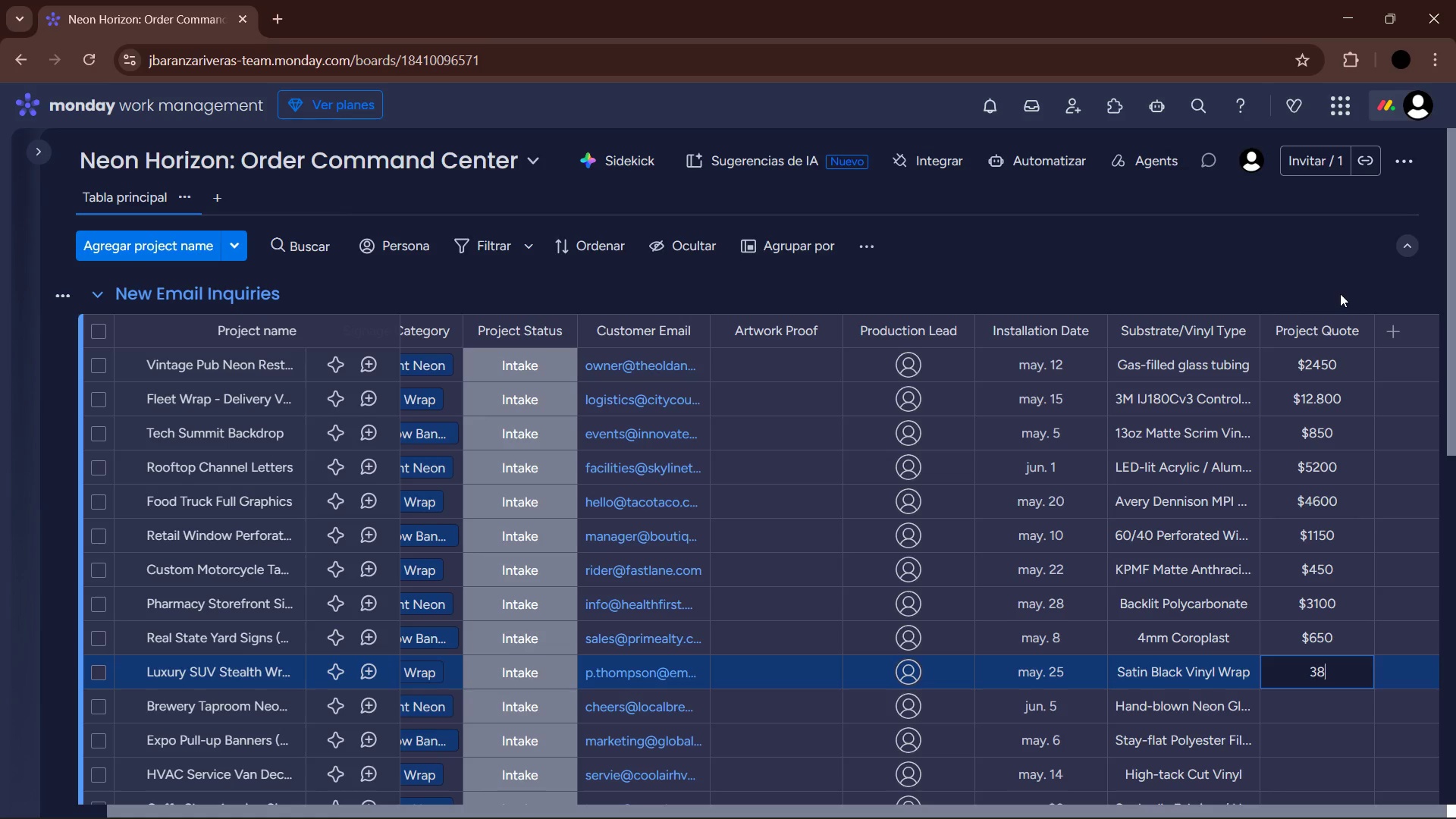 
key(Numpad0)
 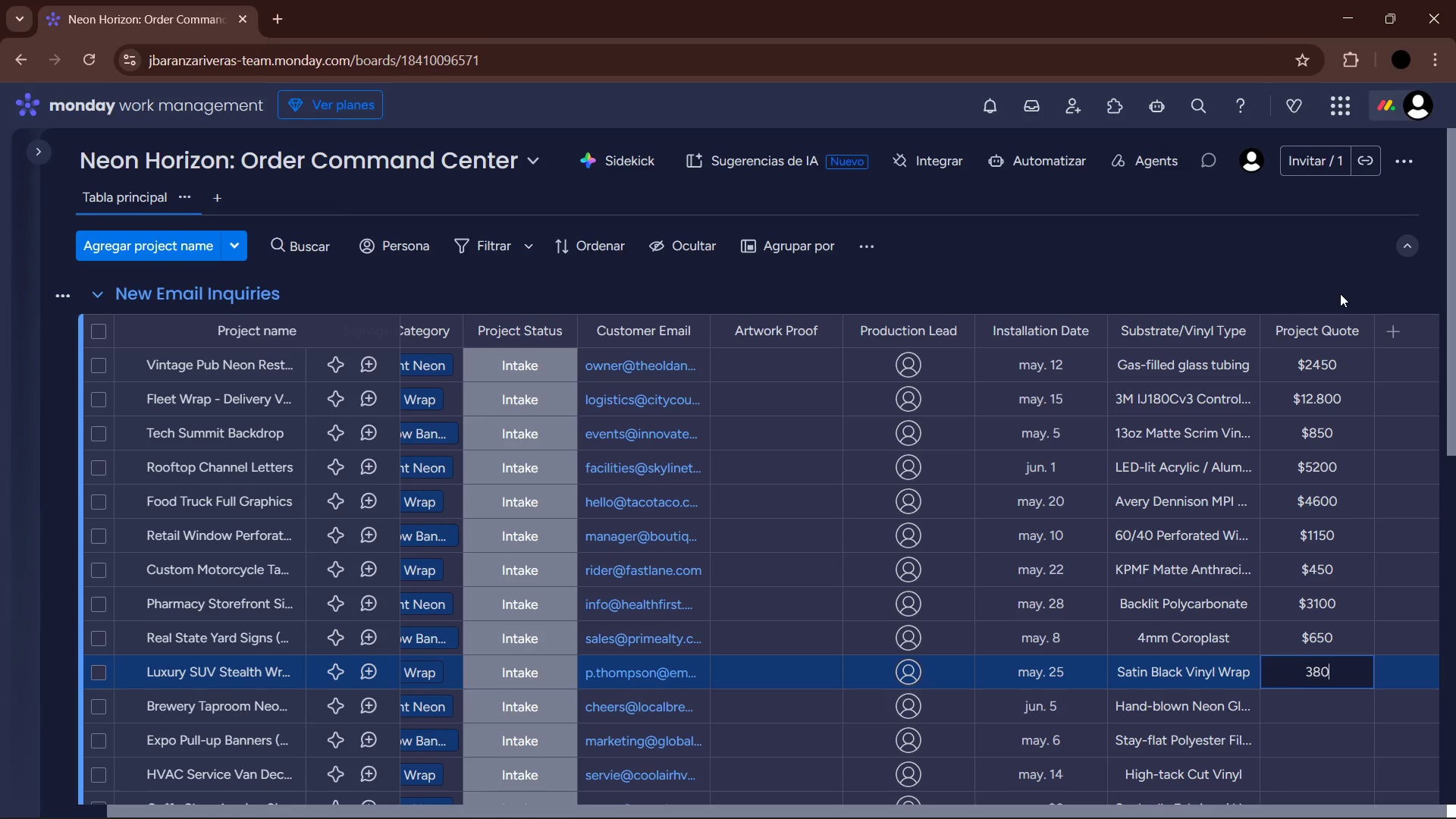 
key(Numpad0)
 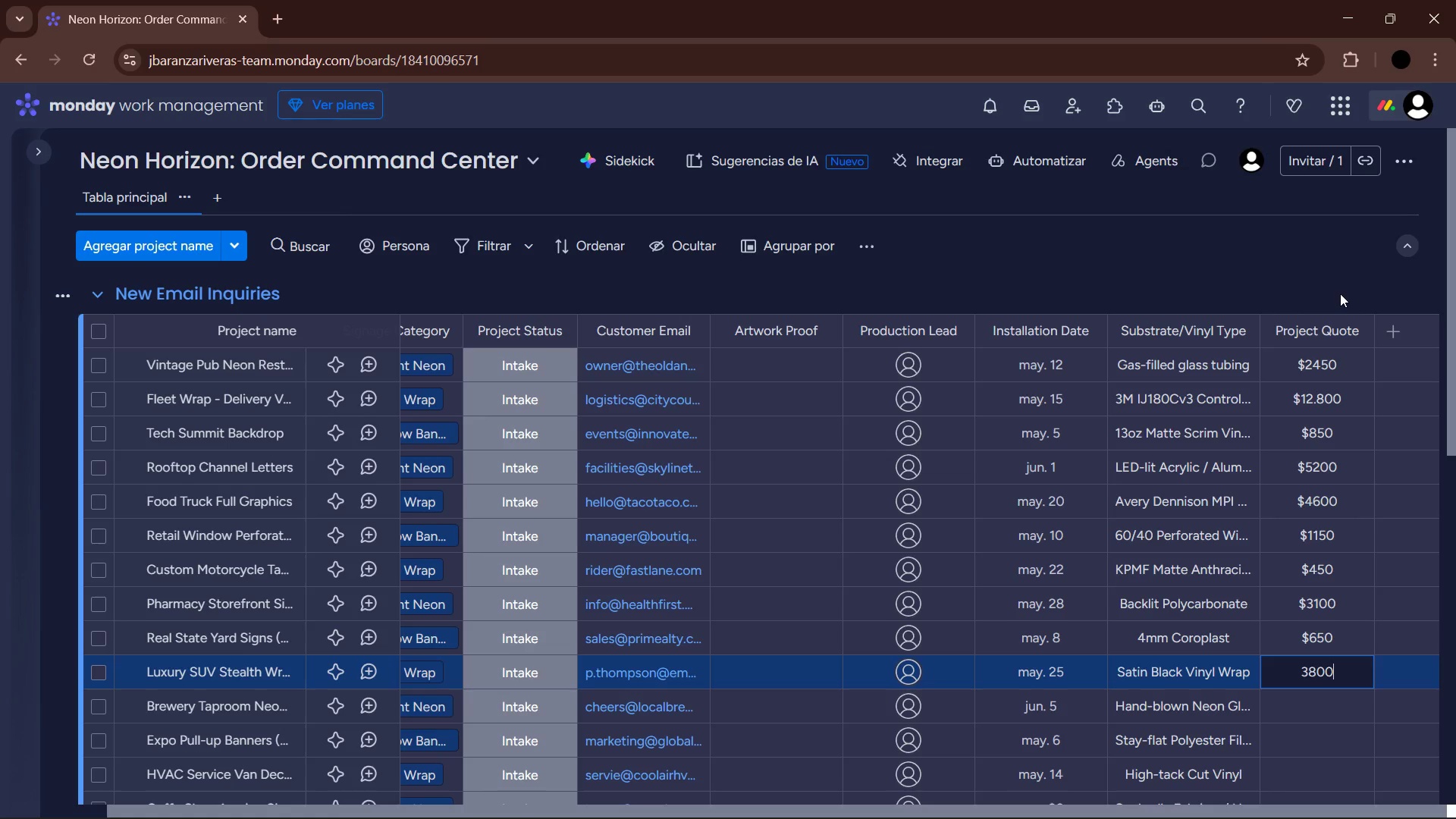 
key(Enter)
 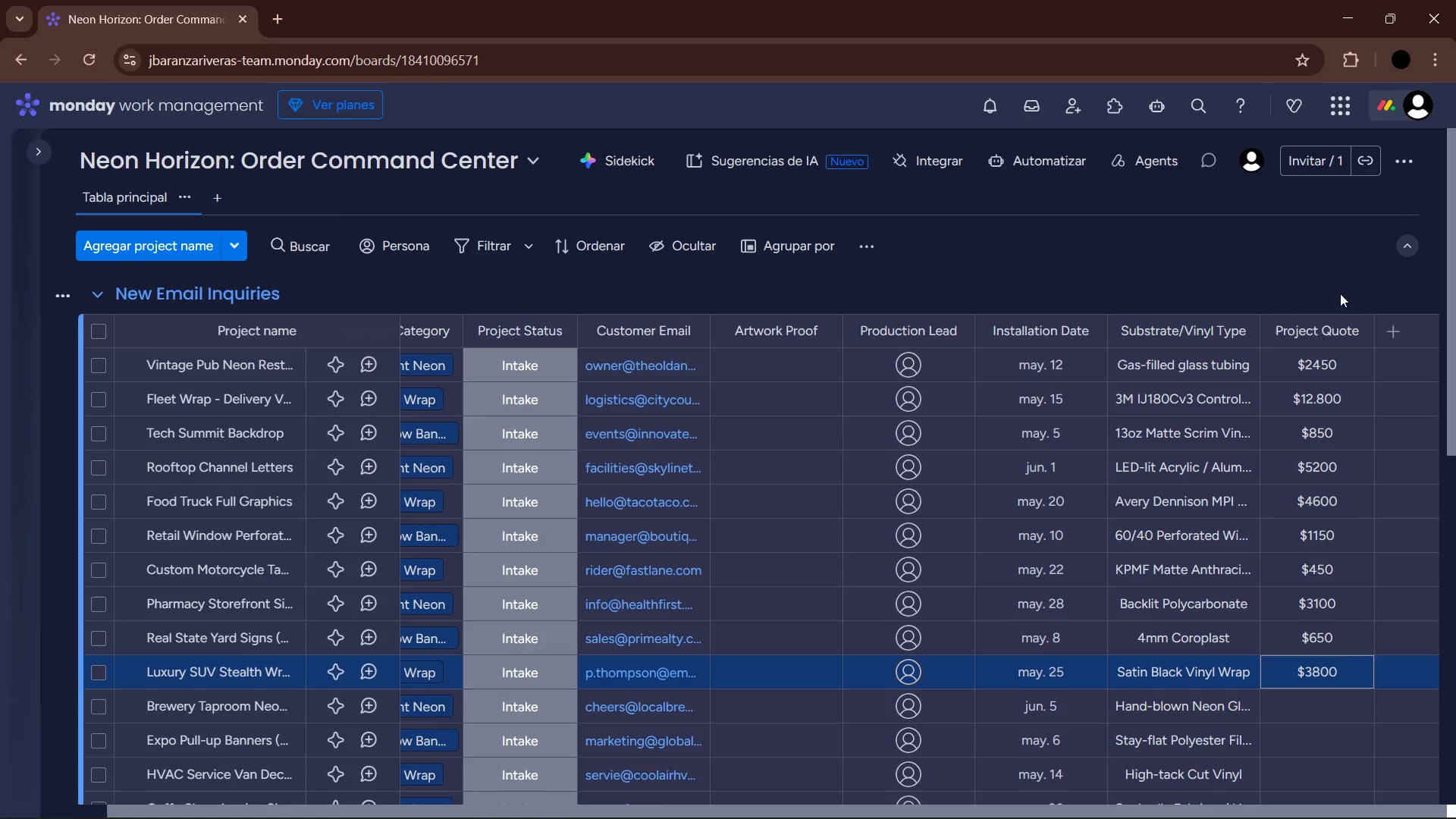 
key(ArrowDown)
 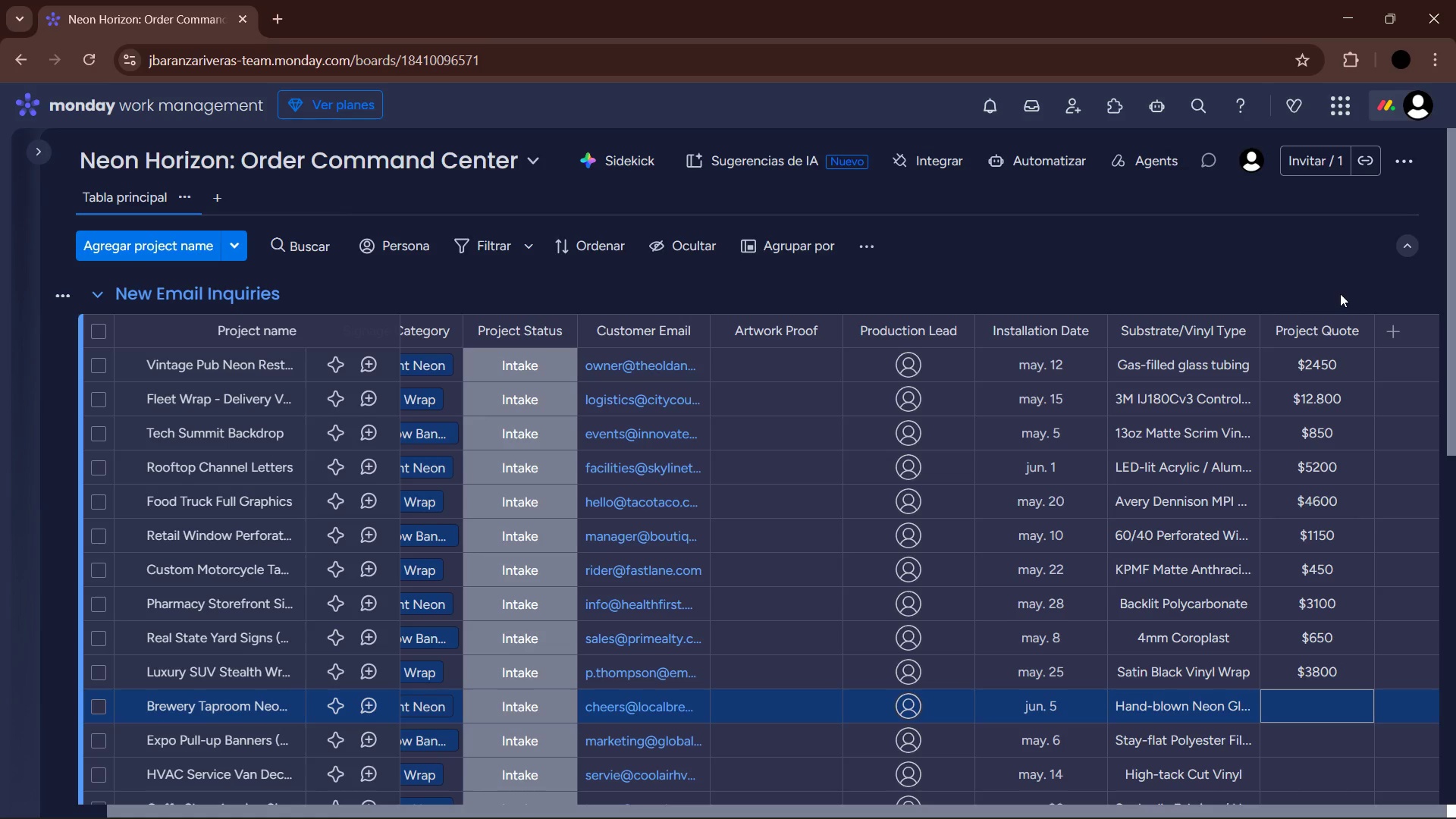 
key(Enter)
 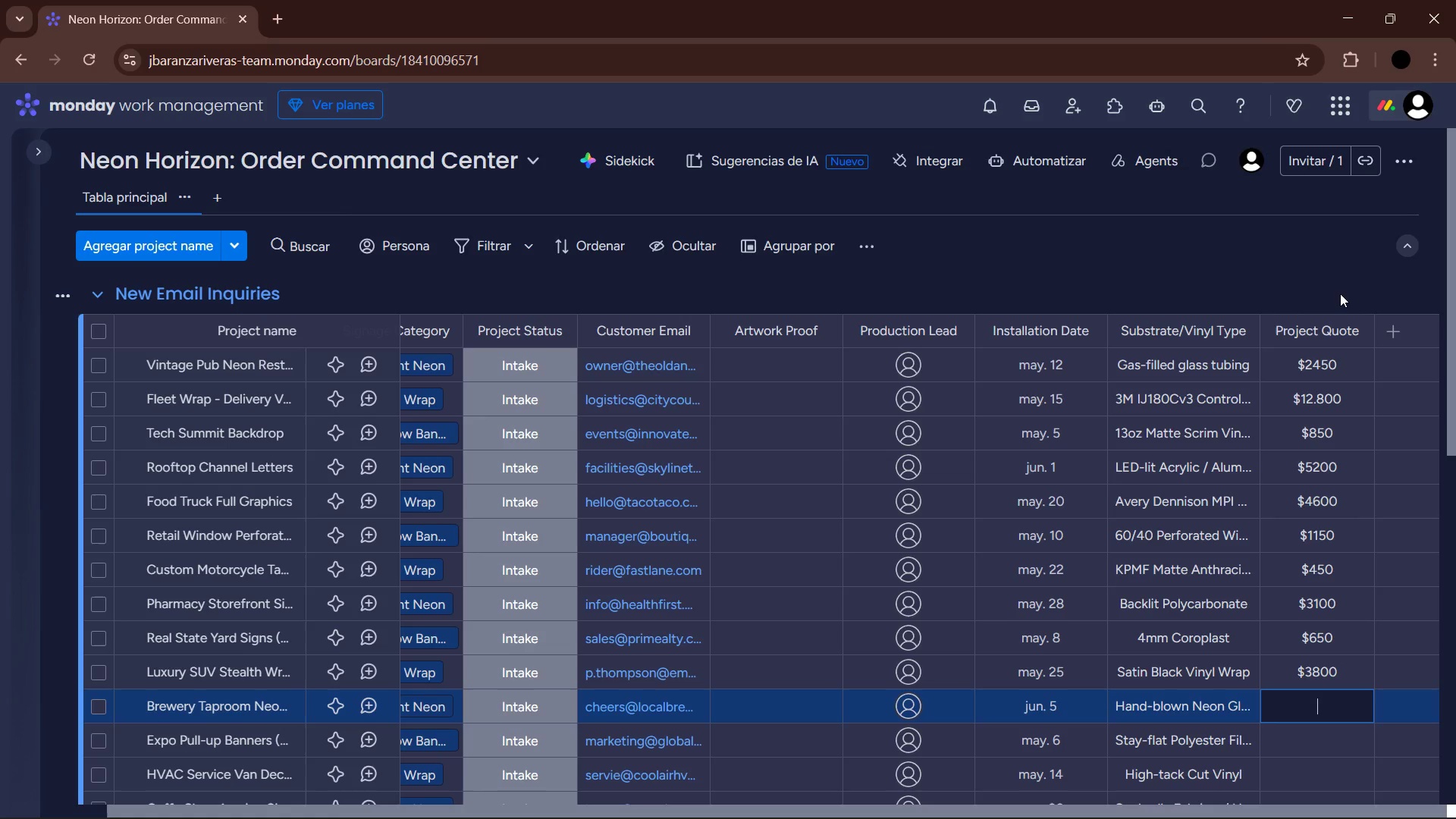 
key(Numpad1)
 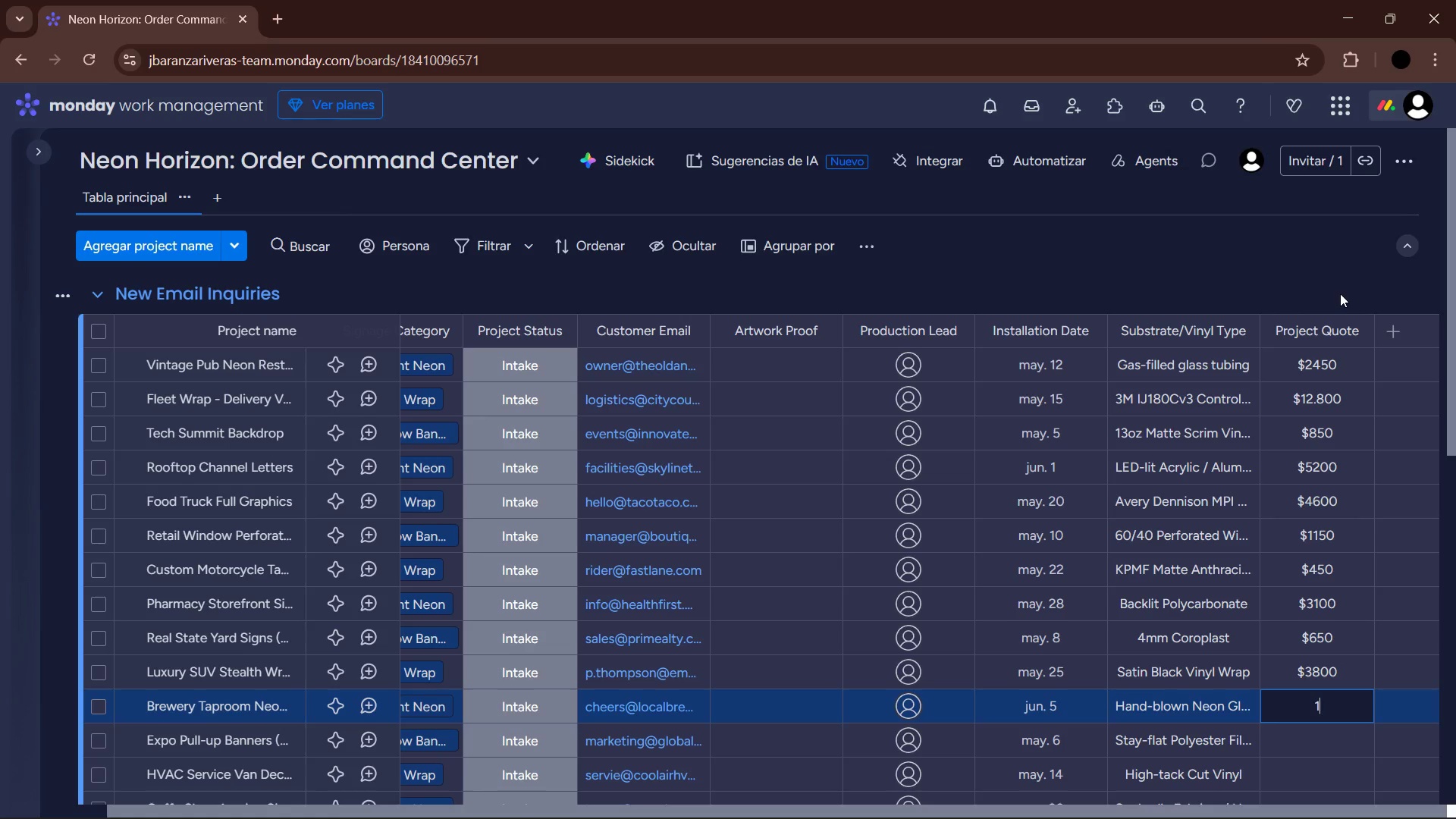 
key(Numpad9)
 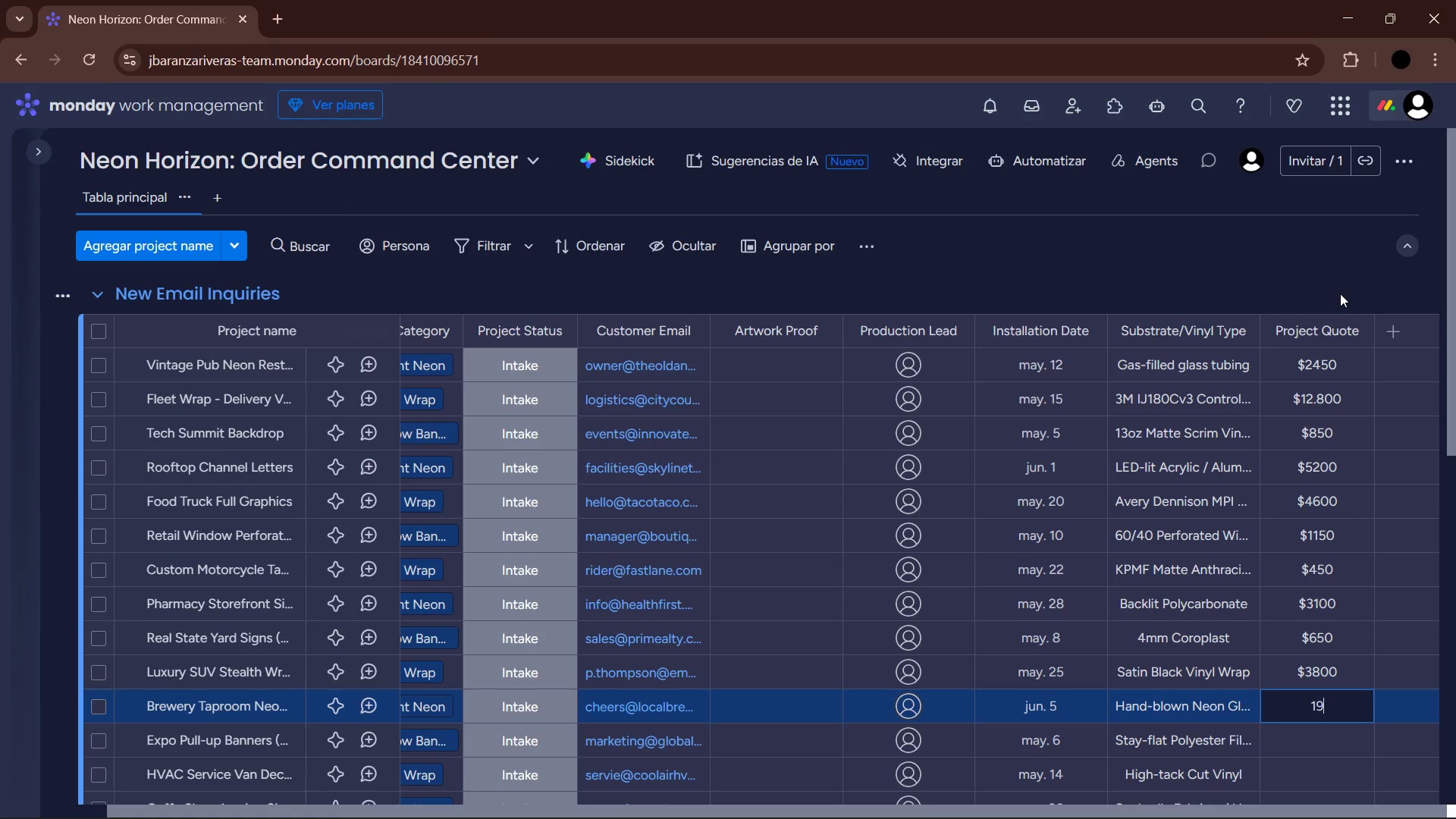 
key(Numpad0)
 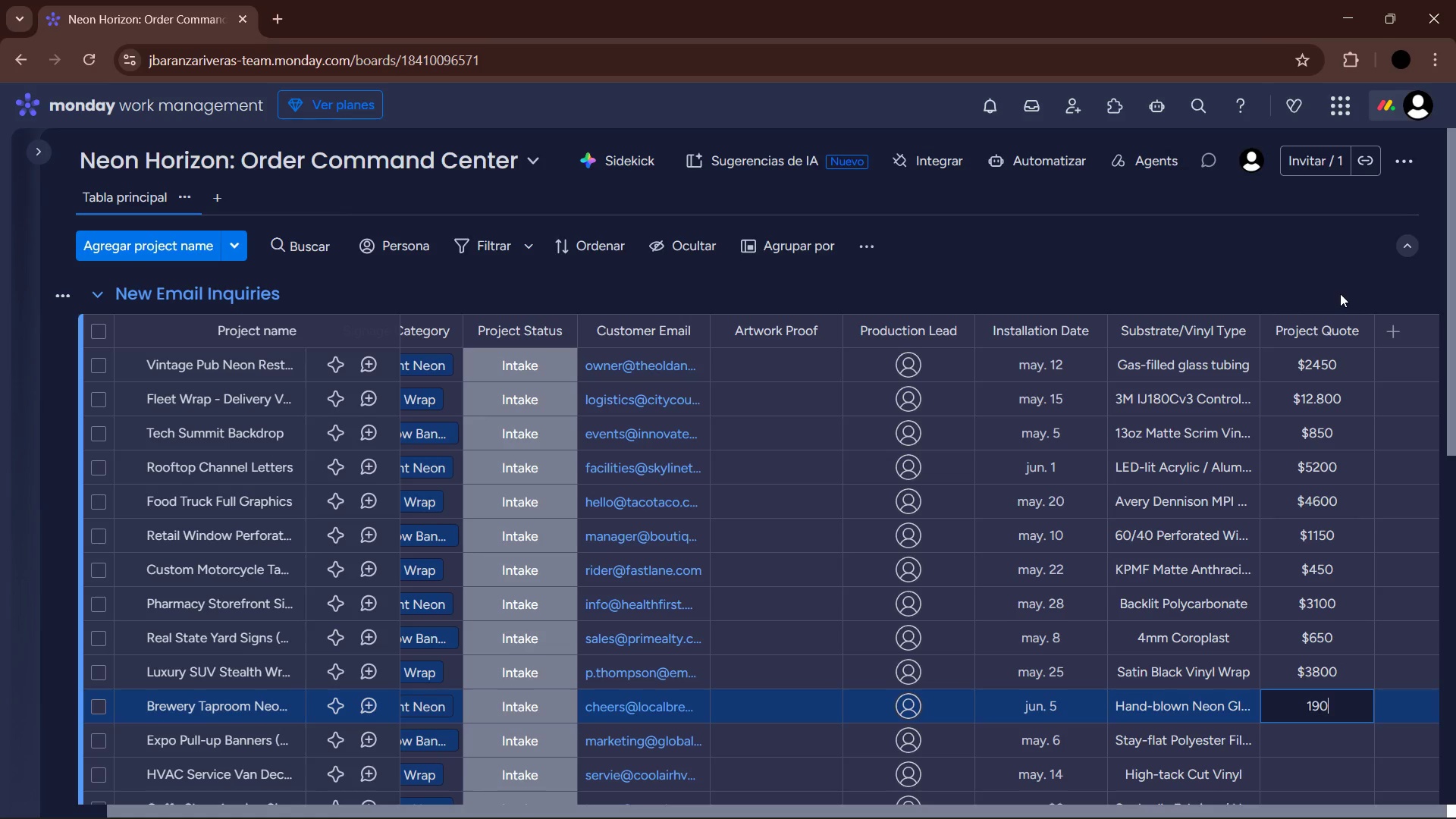 
key(Numpad0)
 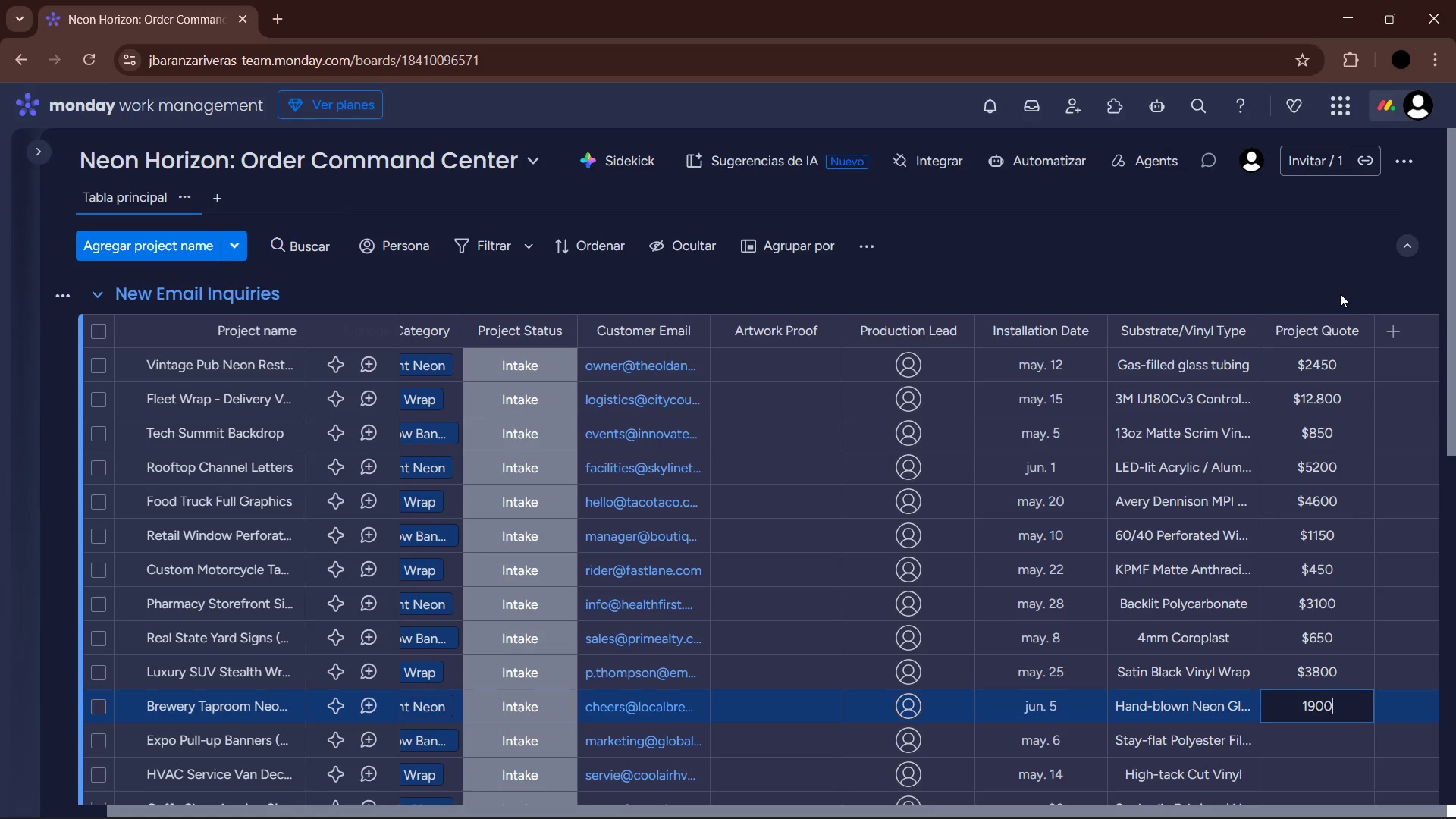 
key(Enter)
 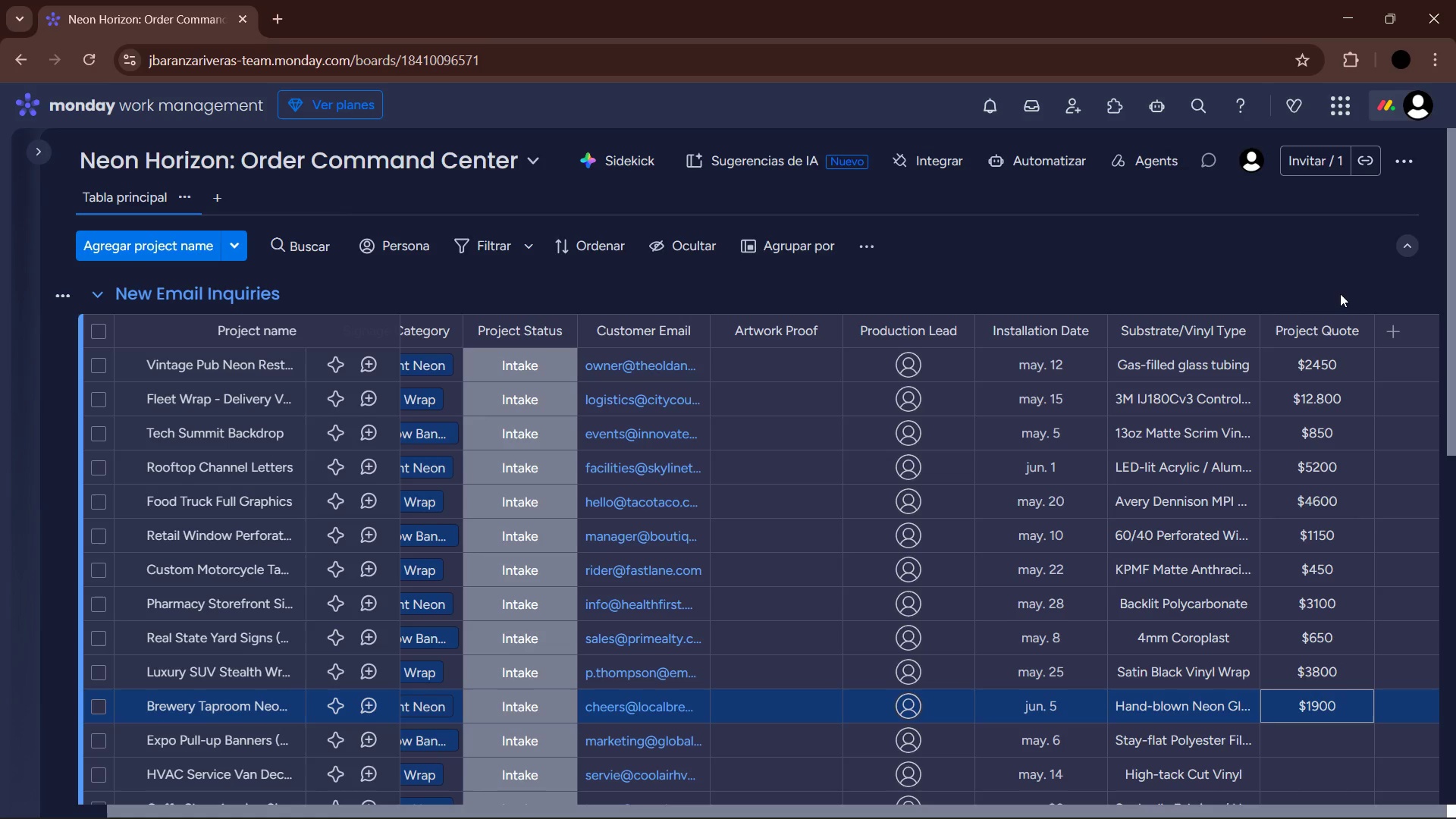 
key(ArrowDown)
 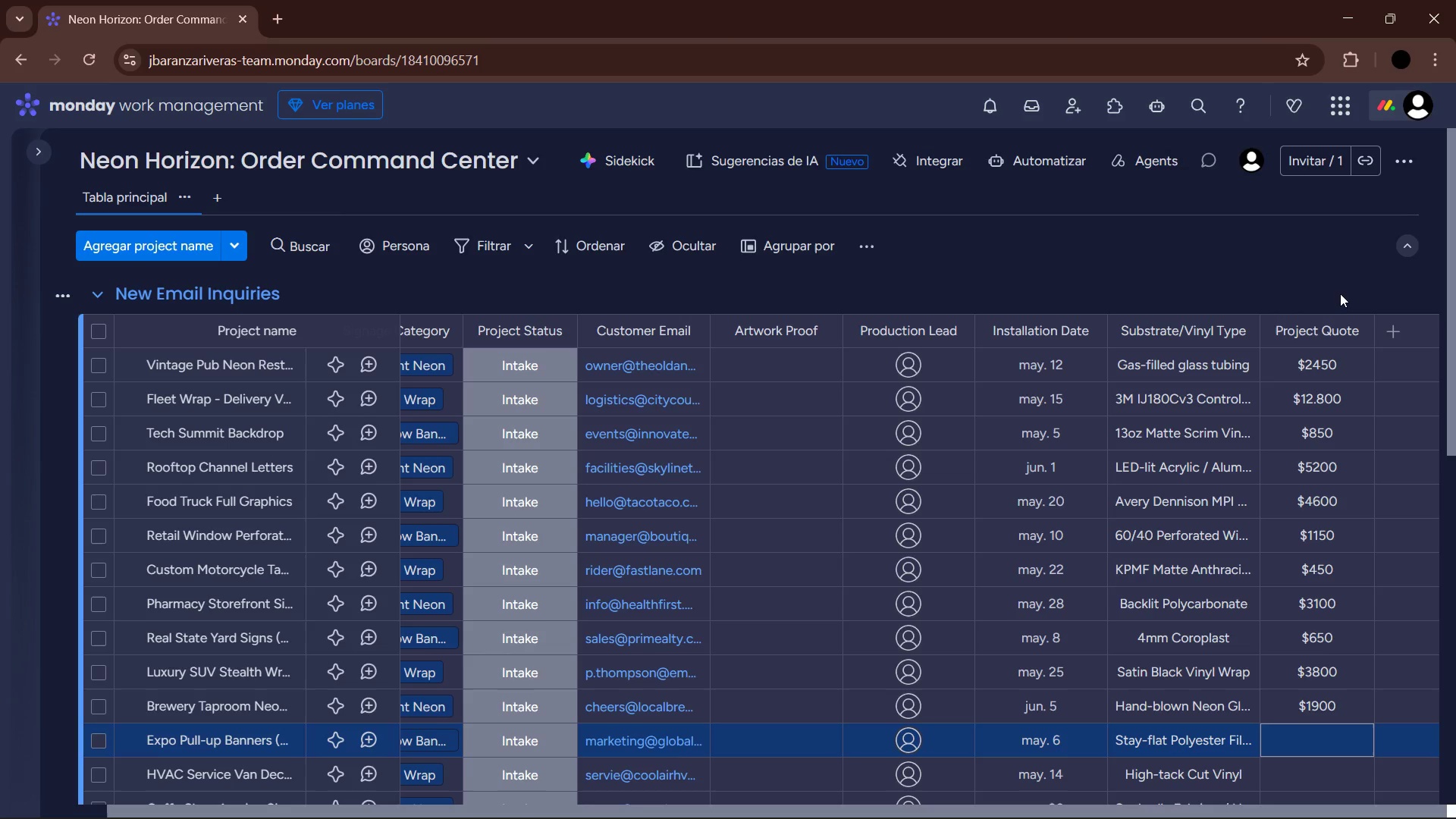 
key(Enter)
 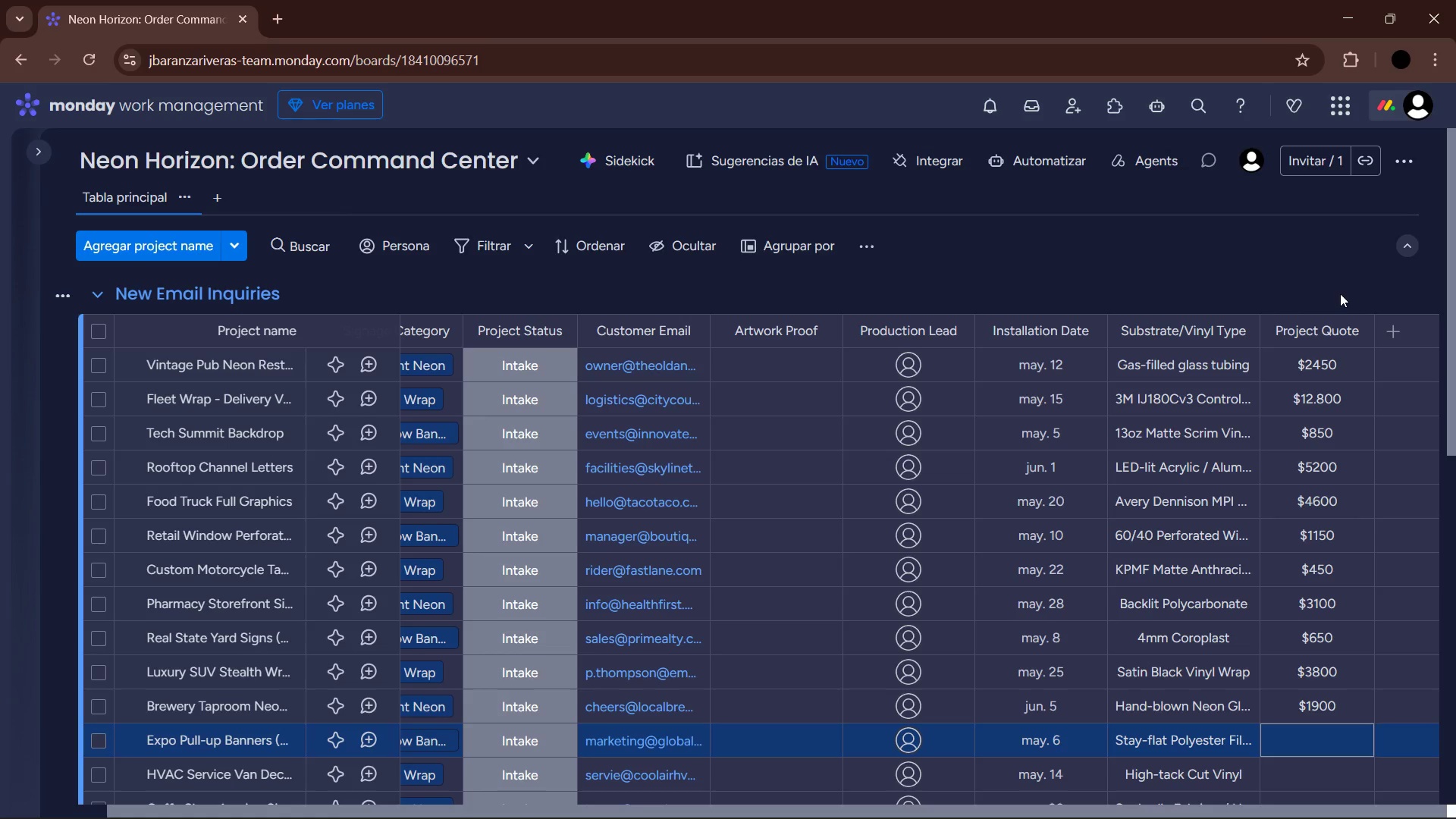 
key(Numpad7)
 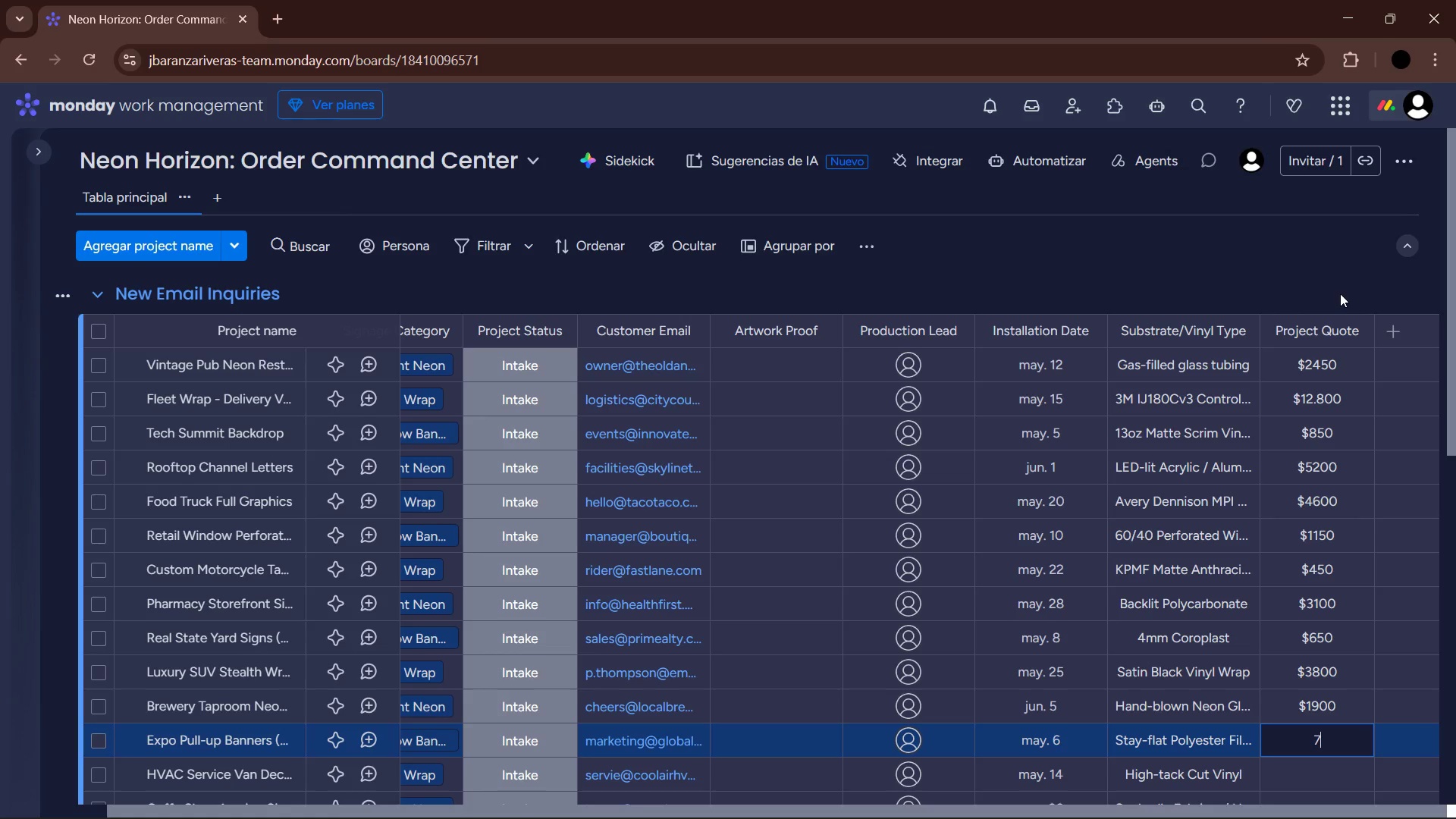 
key(Numpad2)
 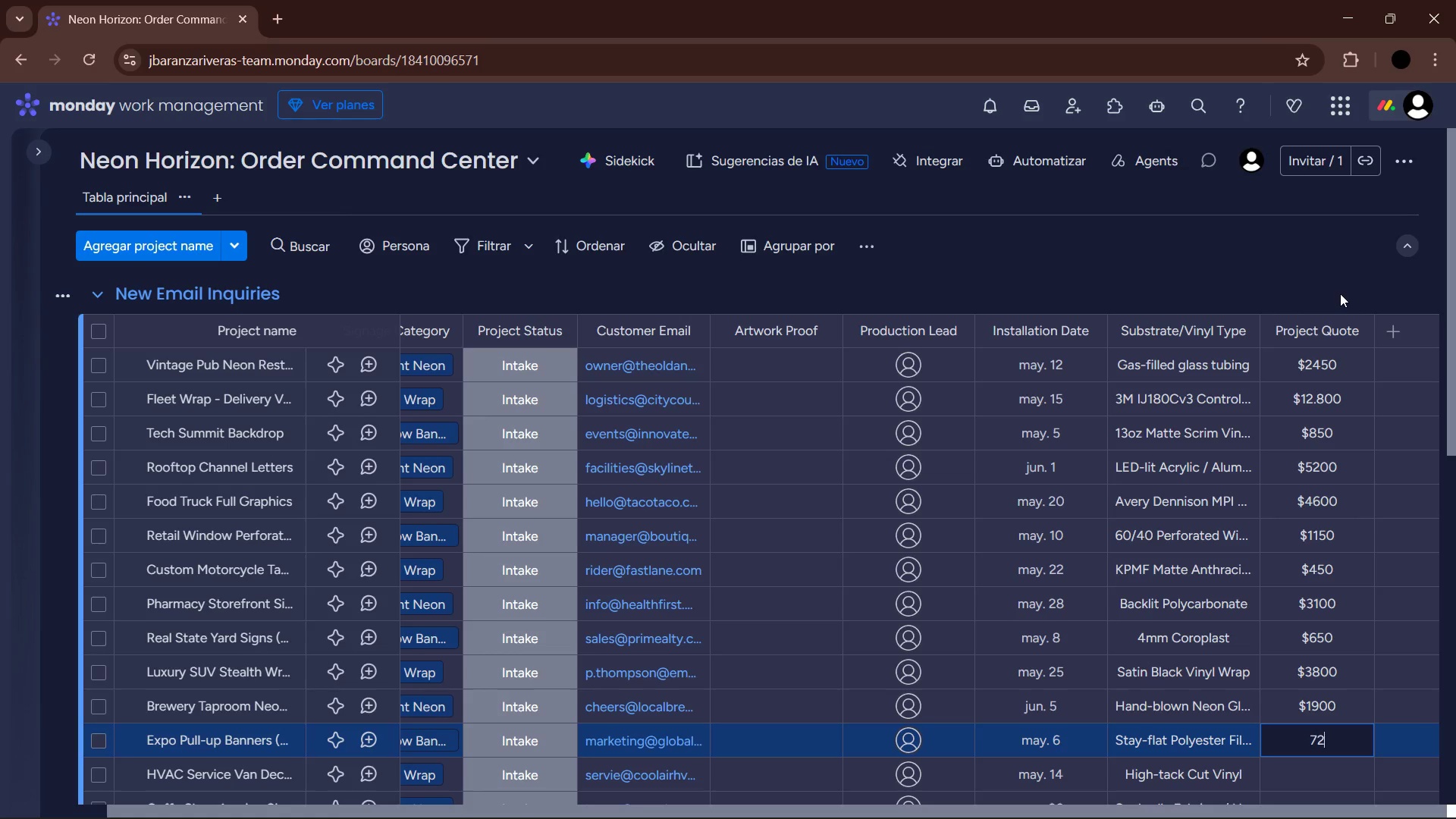 
key(Numpad0)
 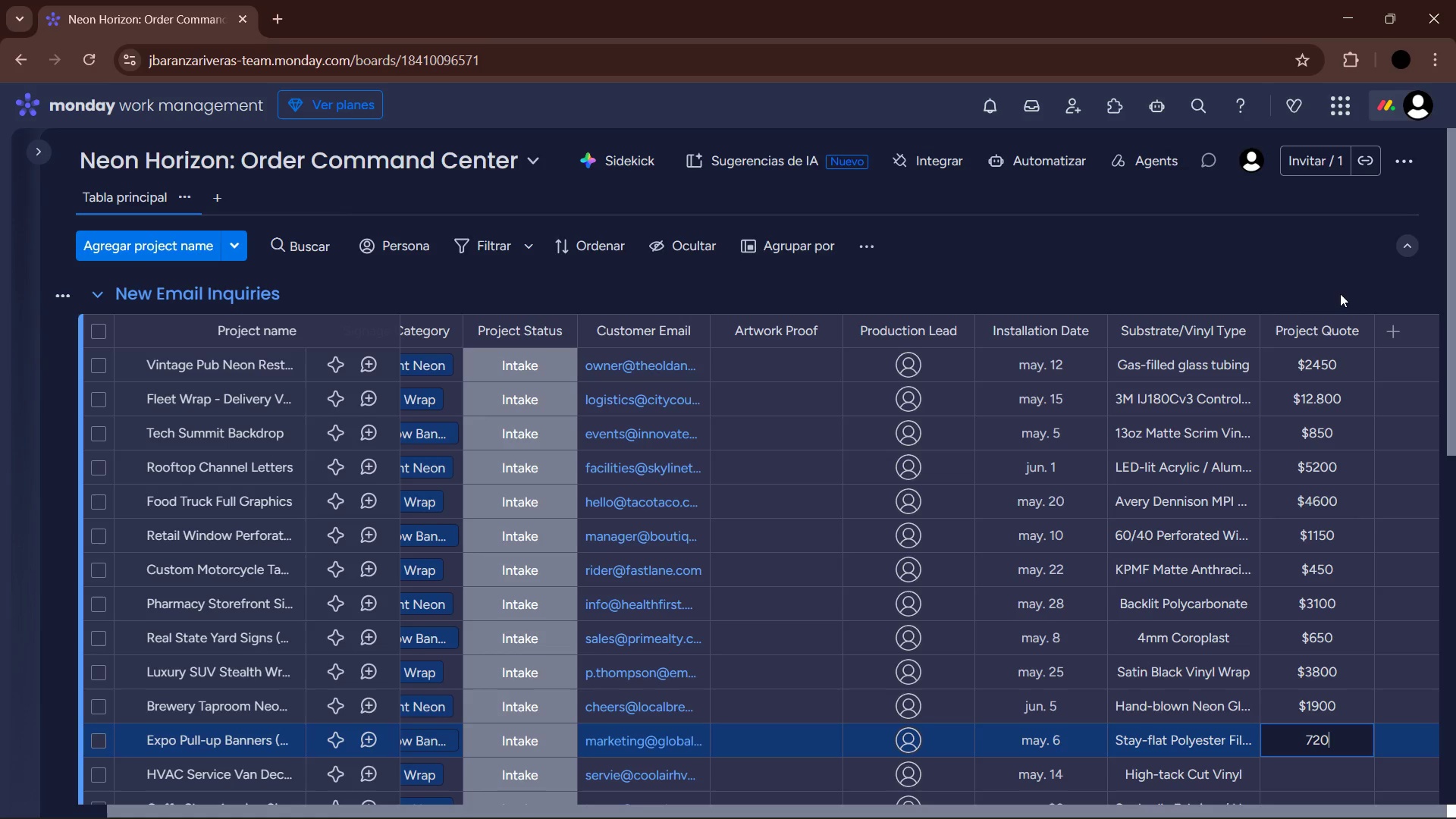 
key(Enter)
 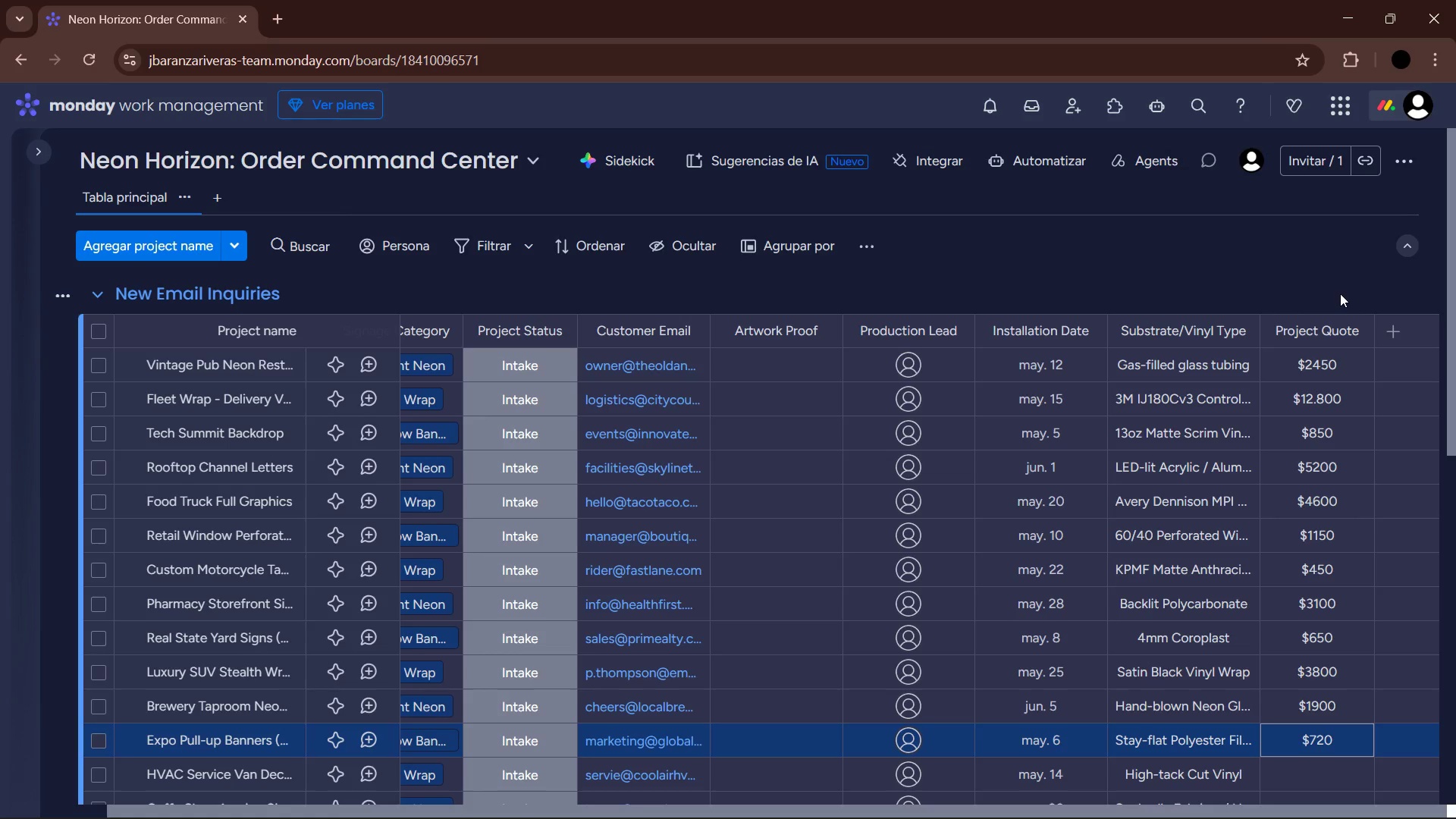 
key(ArrowDown)
 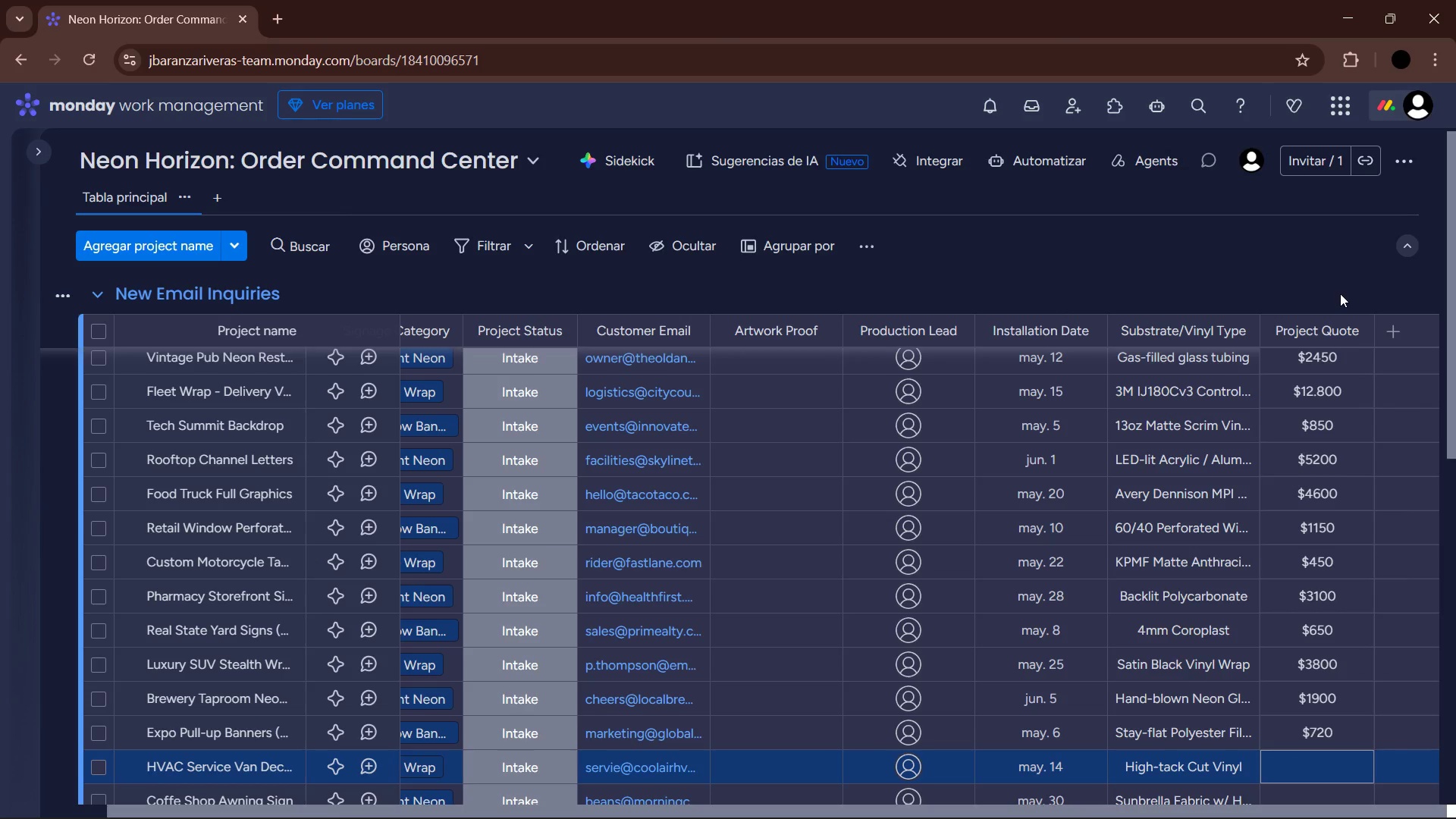 
key(Numpad9)
 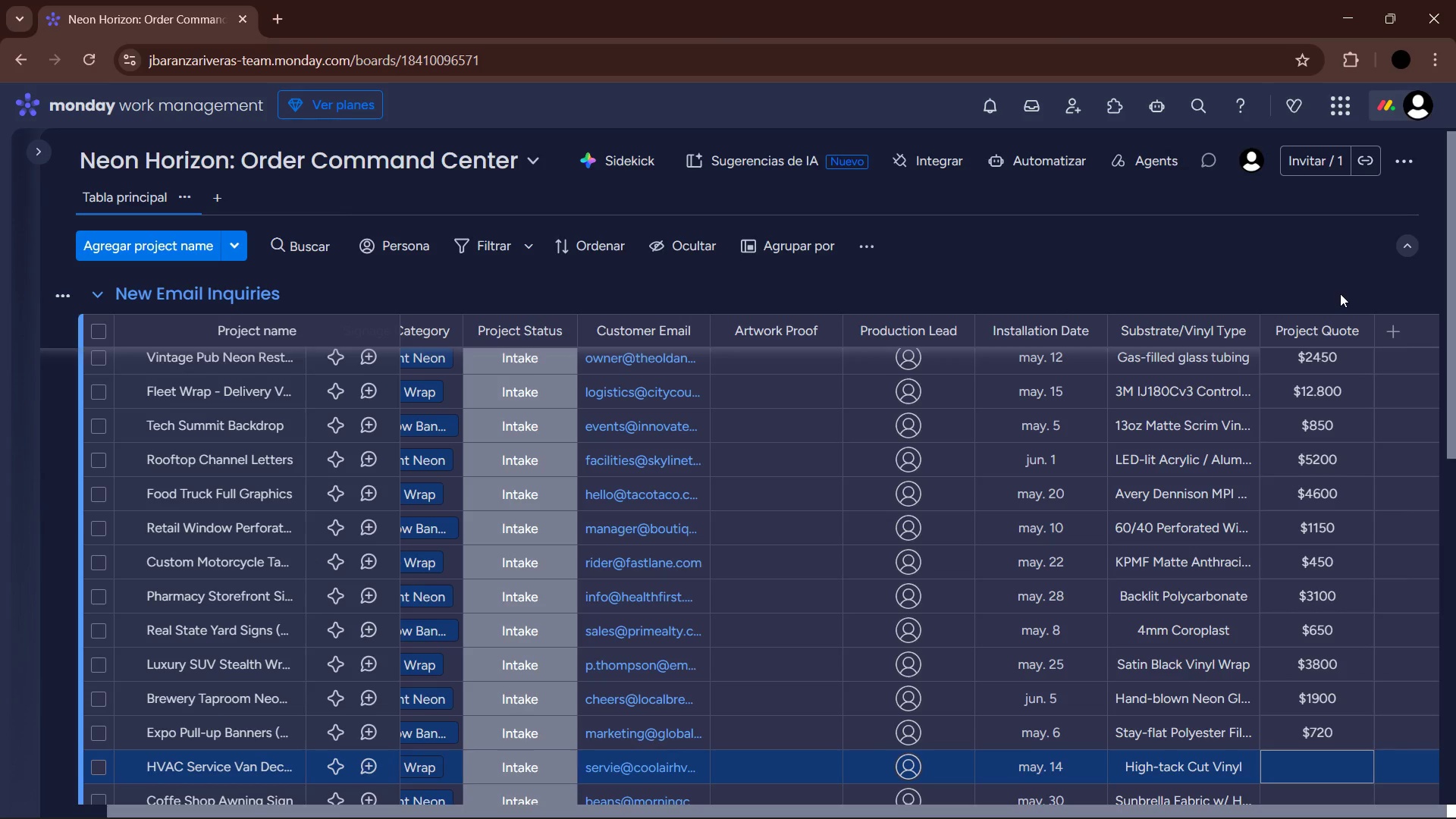 
key(Numpad5)
 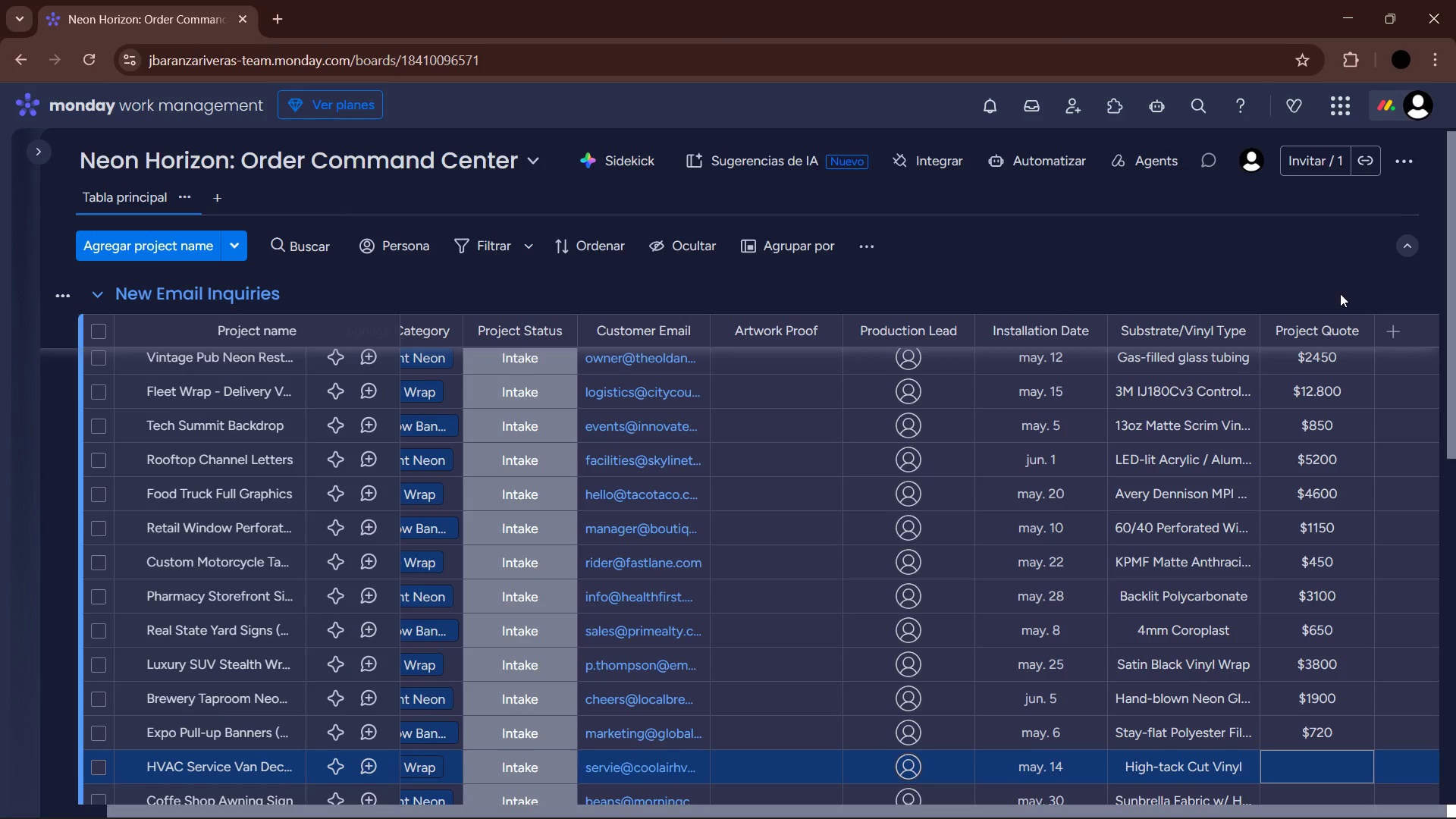 
key(Enter)
 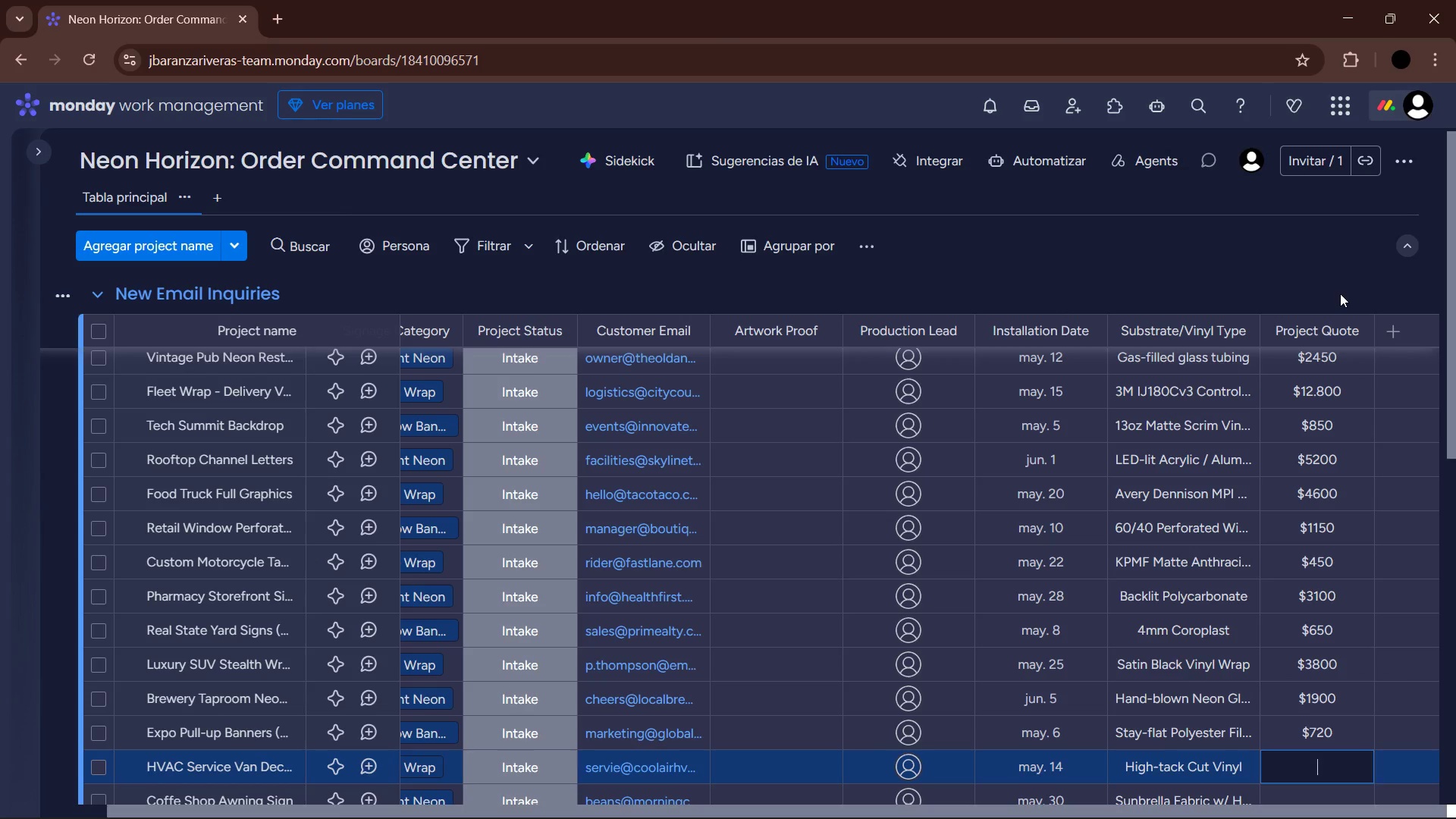 
key(Numpad9)
 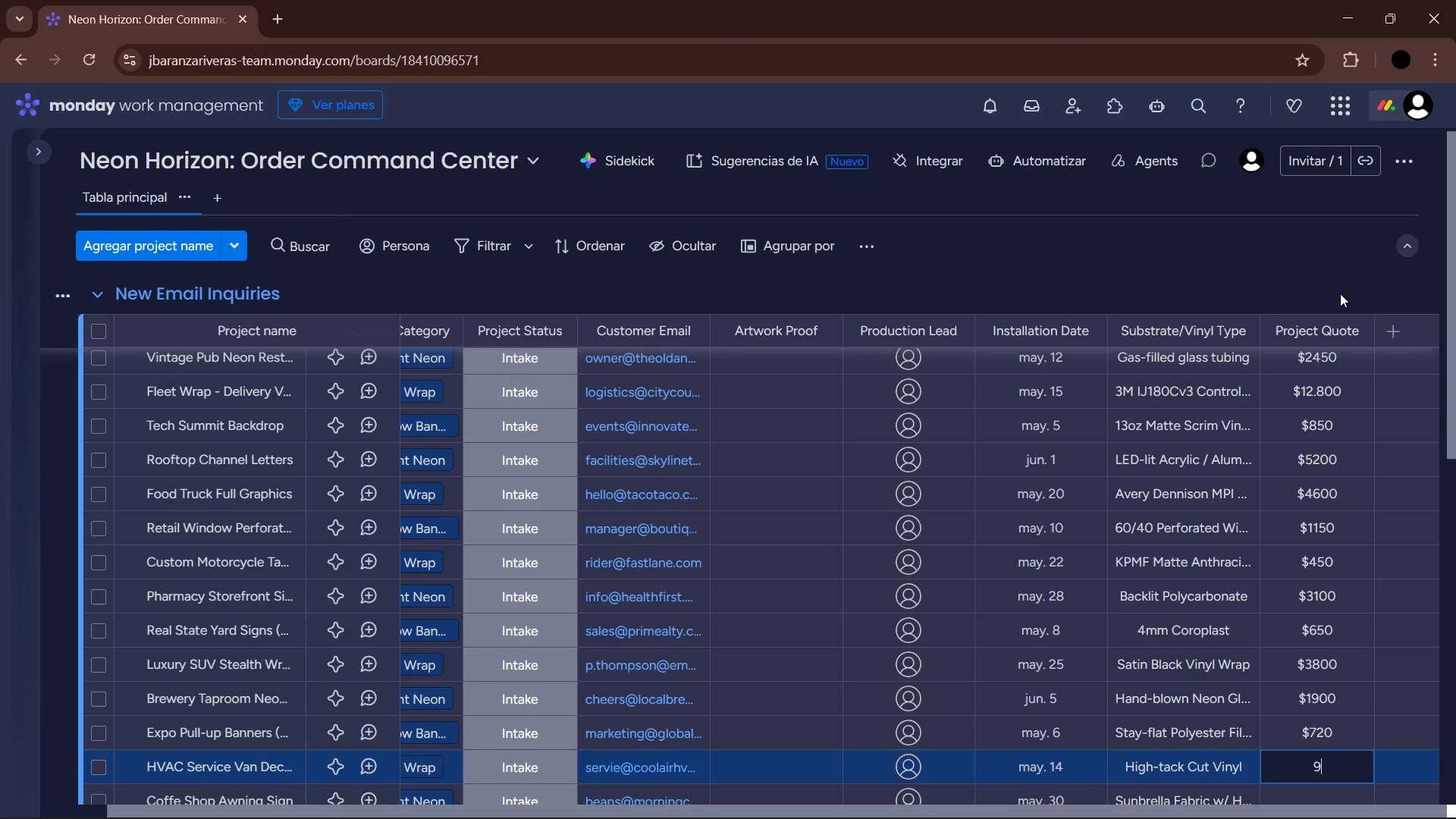 
key(Numpad5)
 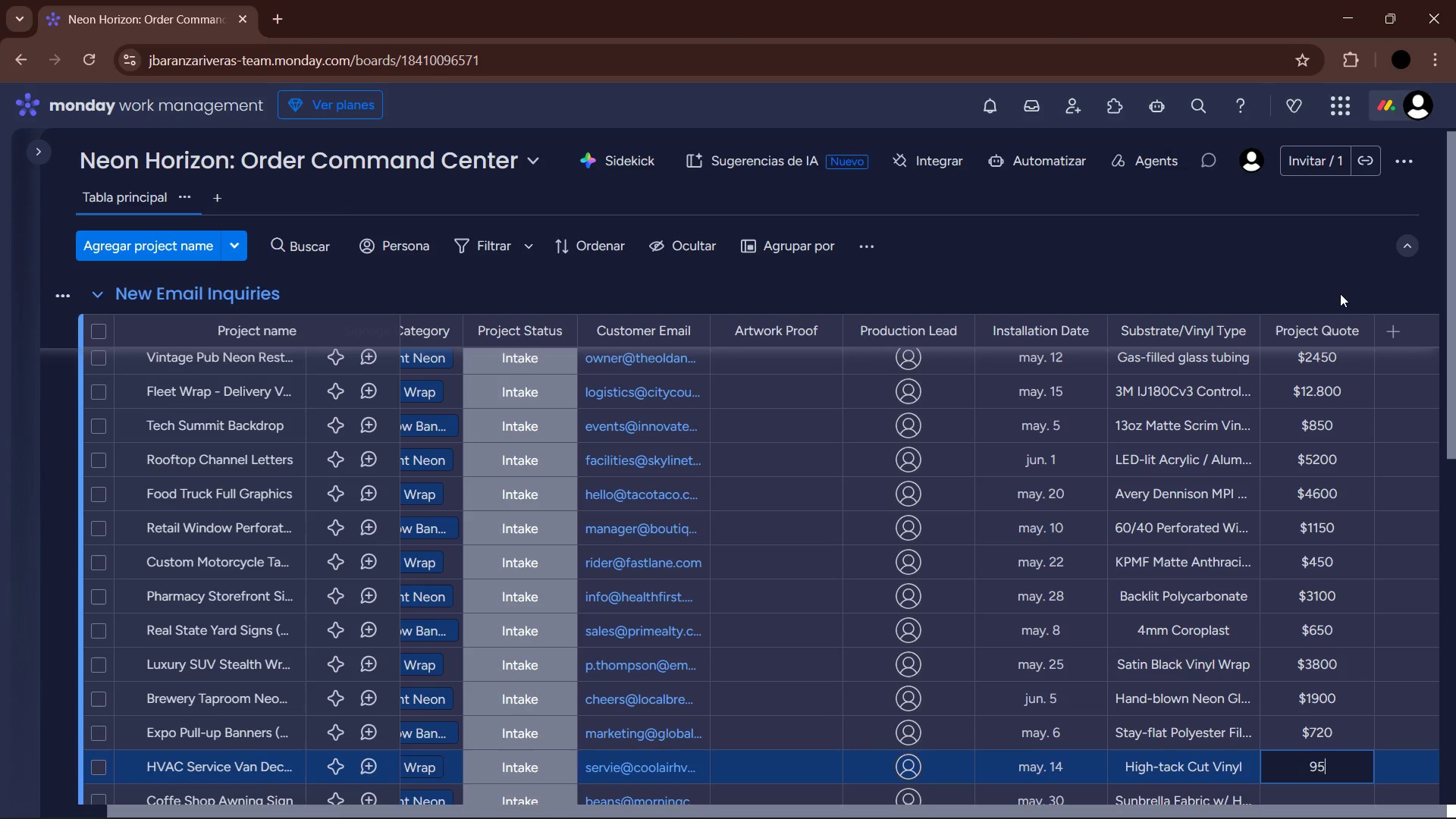 
key(Numpad0)
 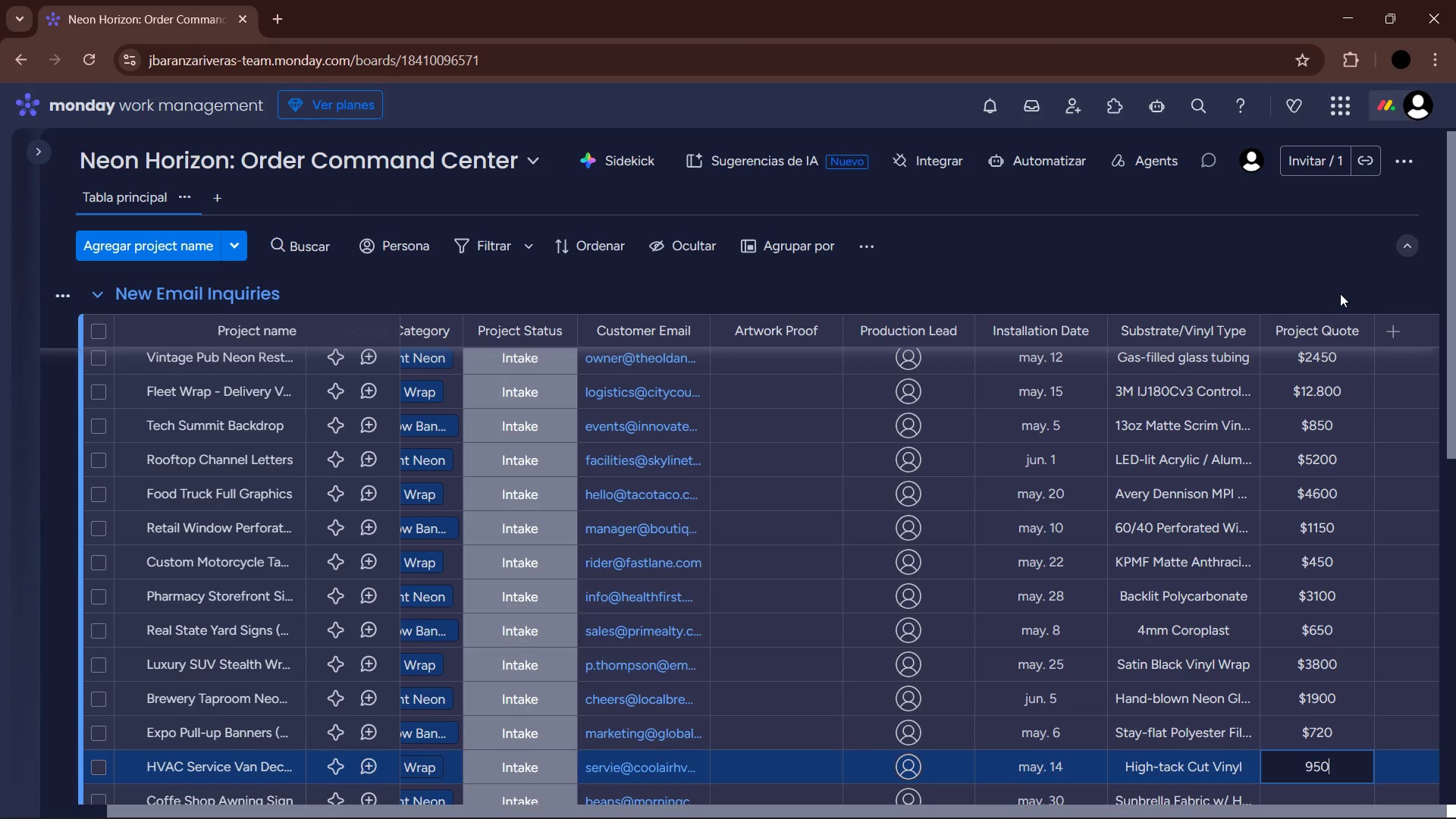 
key(Enter)
 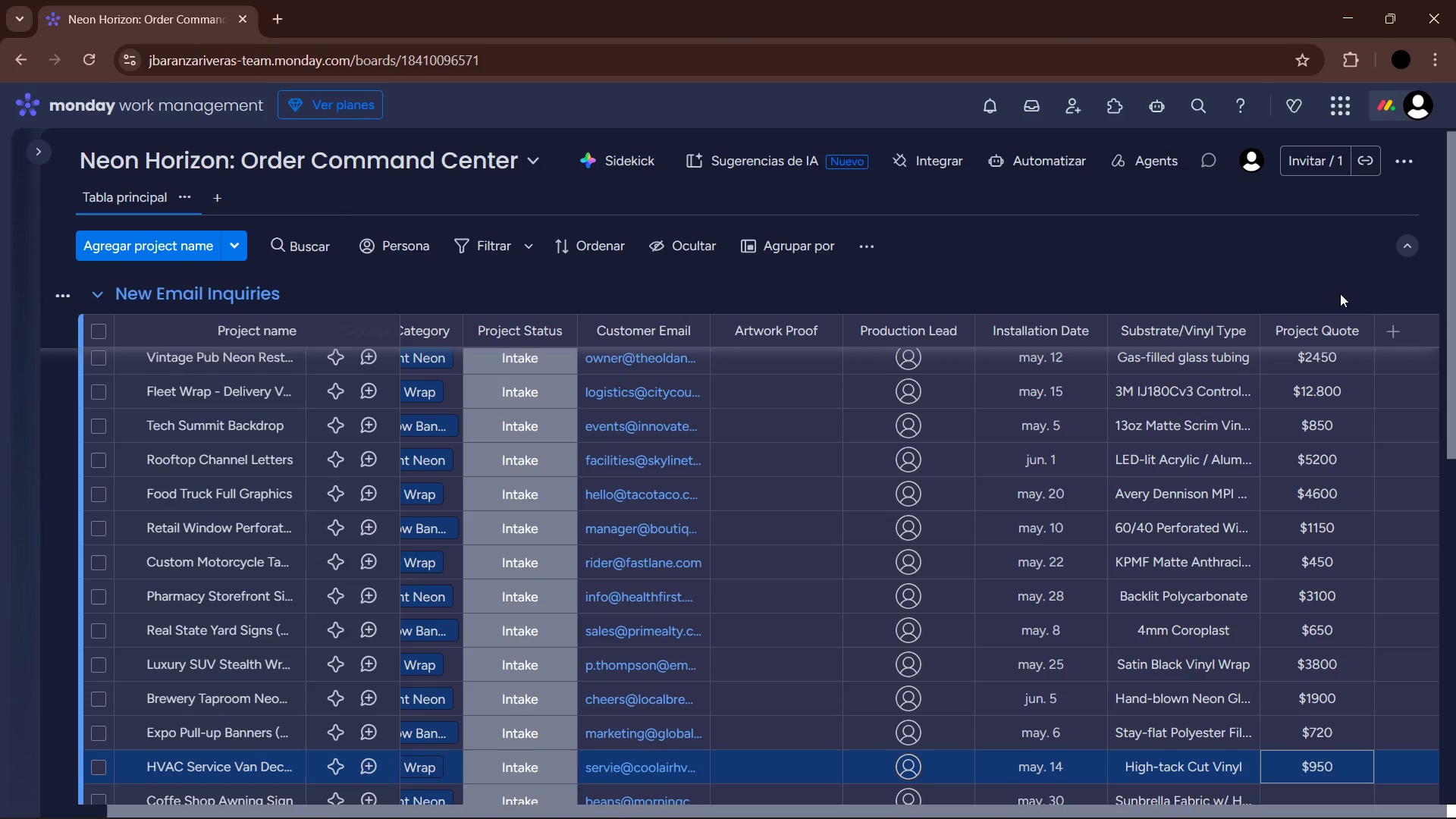 
key(ArrowDown)
 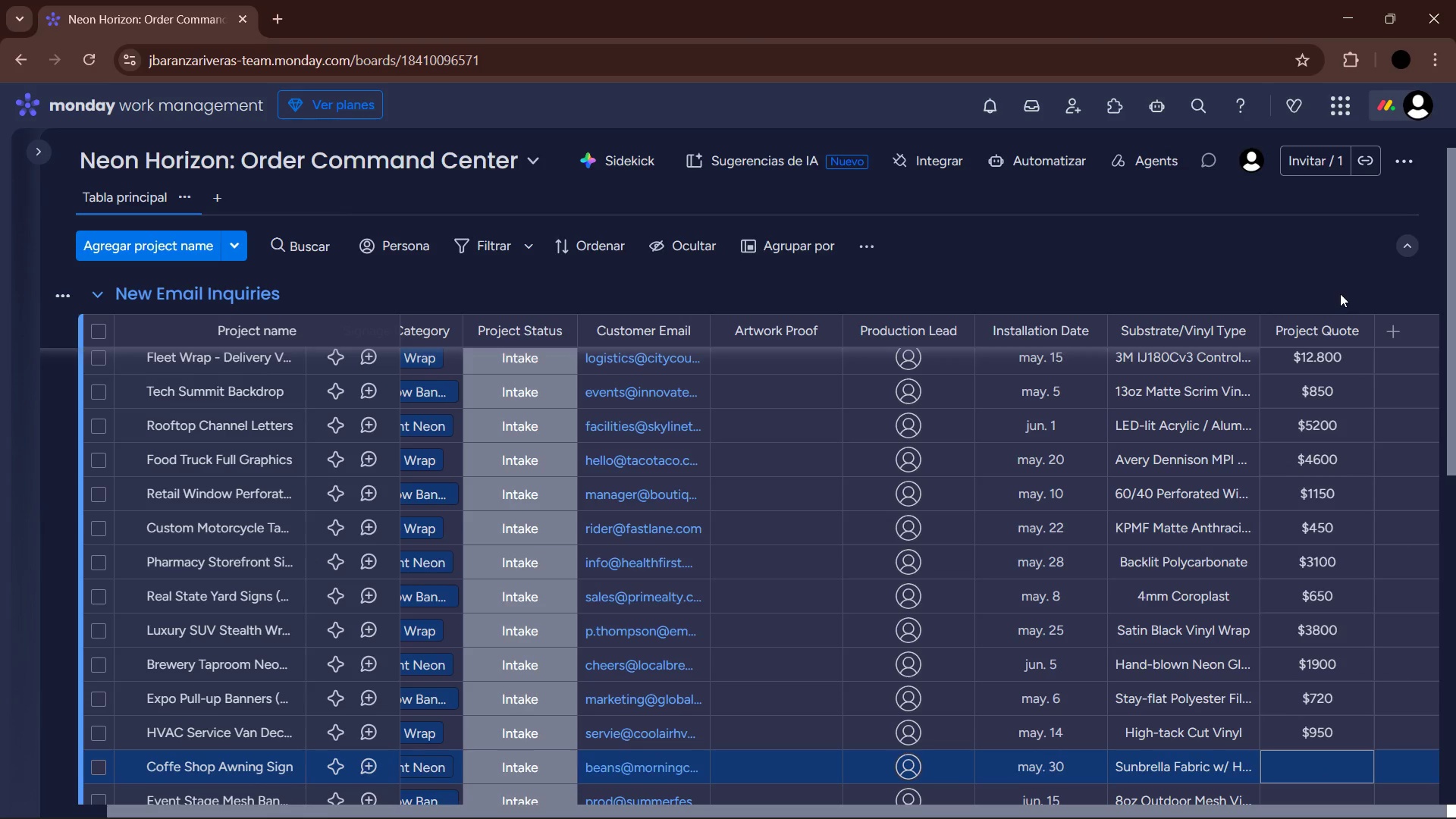 
key(Enter)
 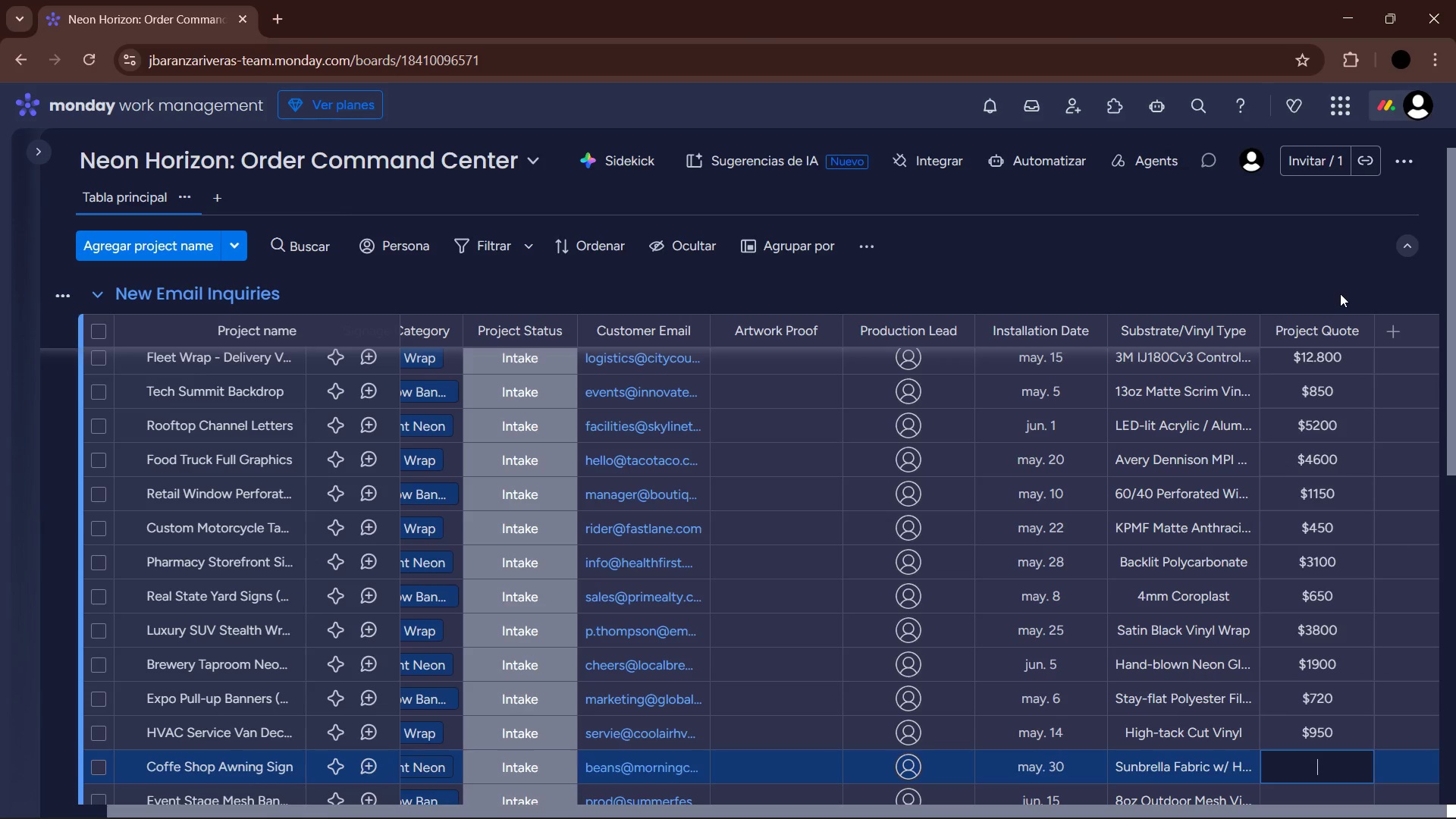 
key(Numpad2)
 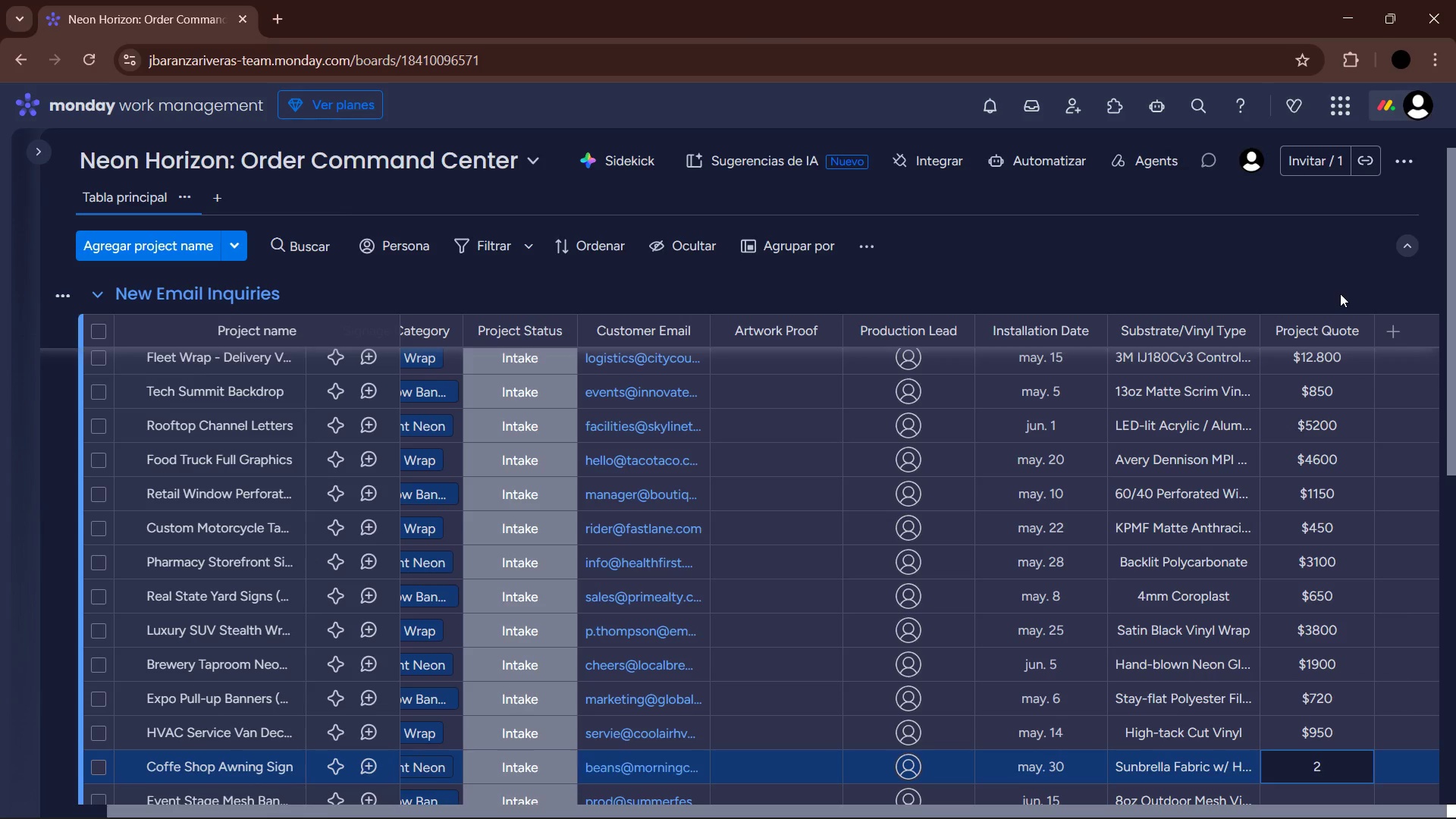 
key(Numpad2)
 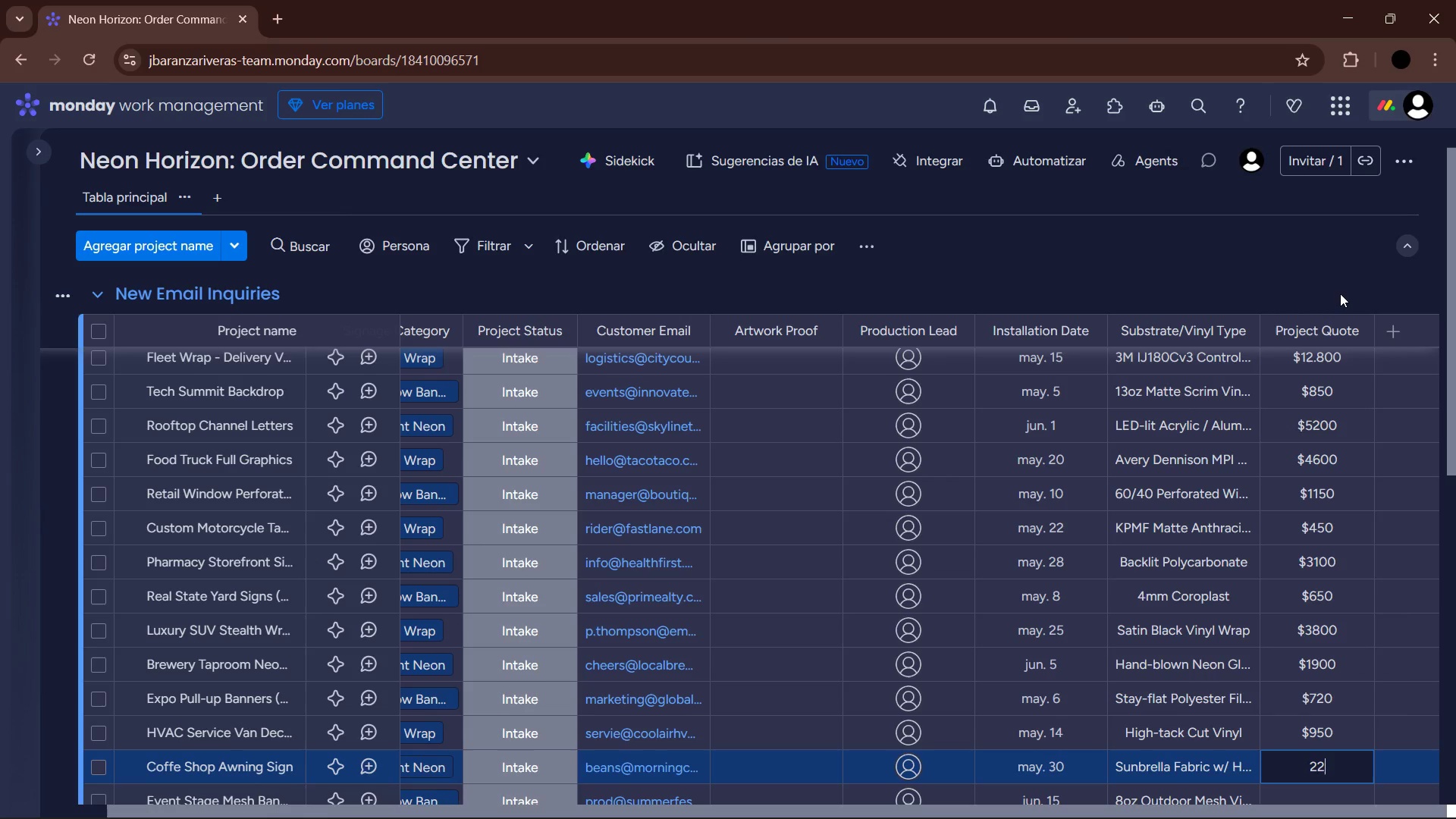 
key(Numpad0)
 